 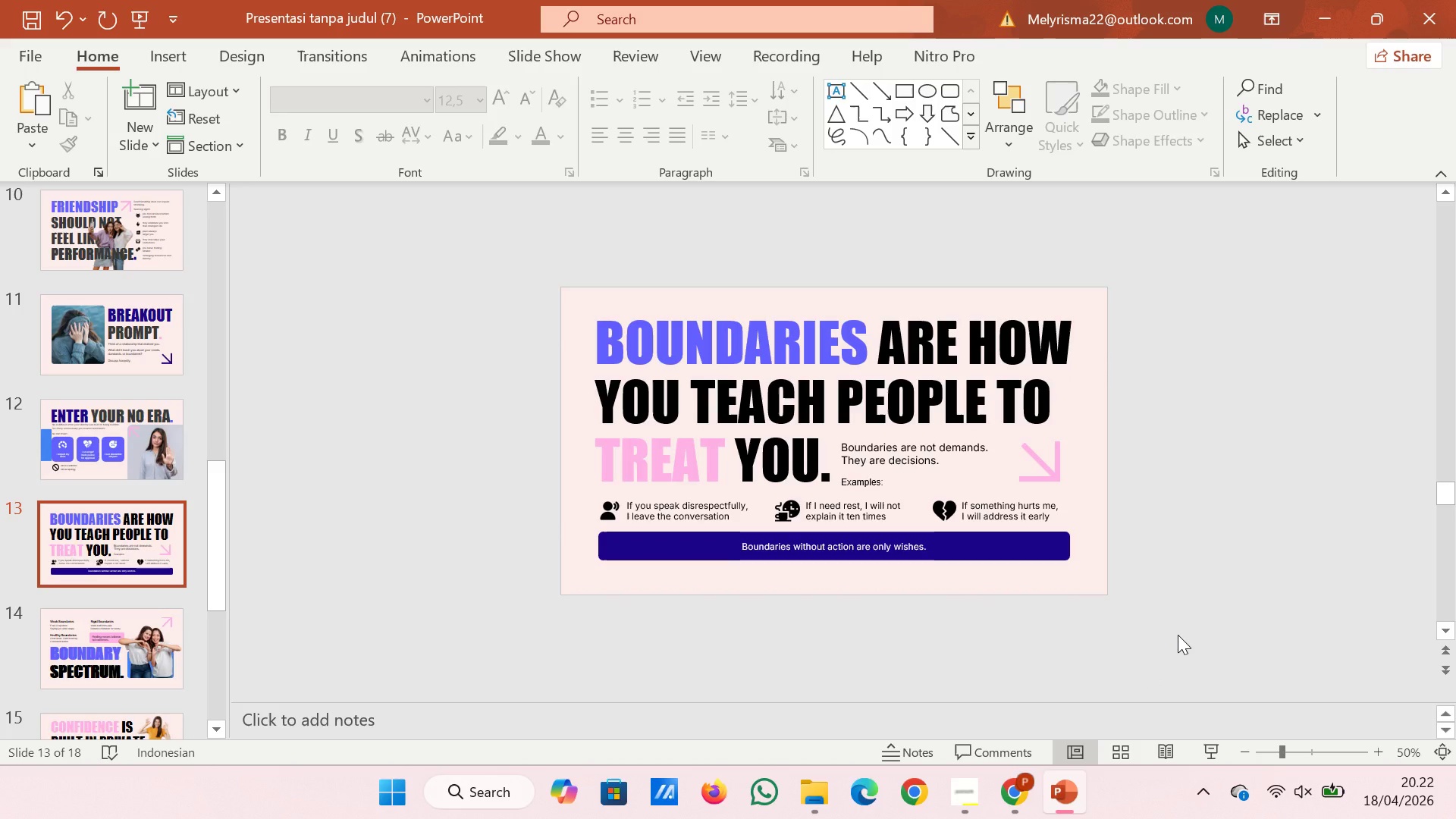 
left_click([80, 642])
 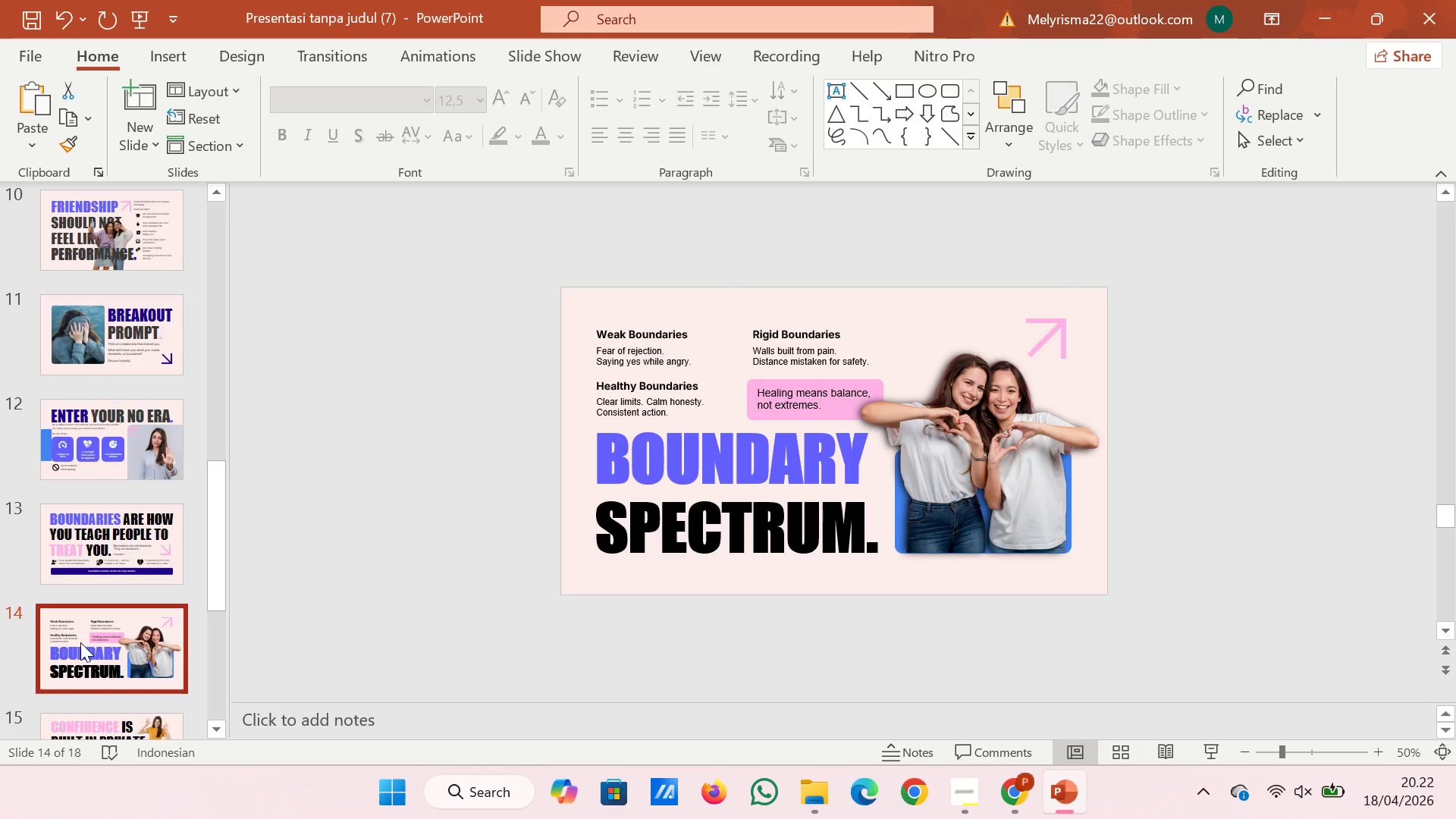 
scroll: coordinate [80, 642], scroll_direction: up, amount: 3.0
 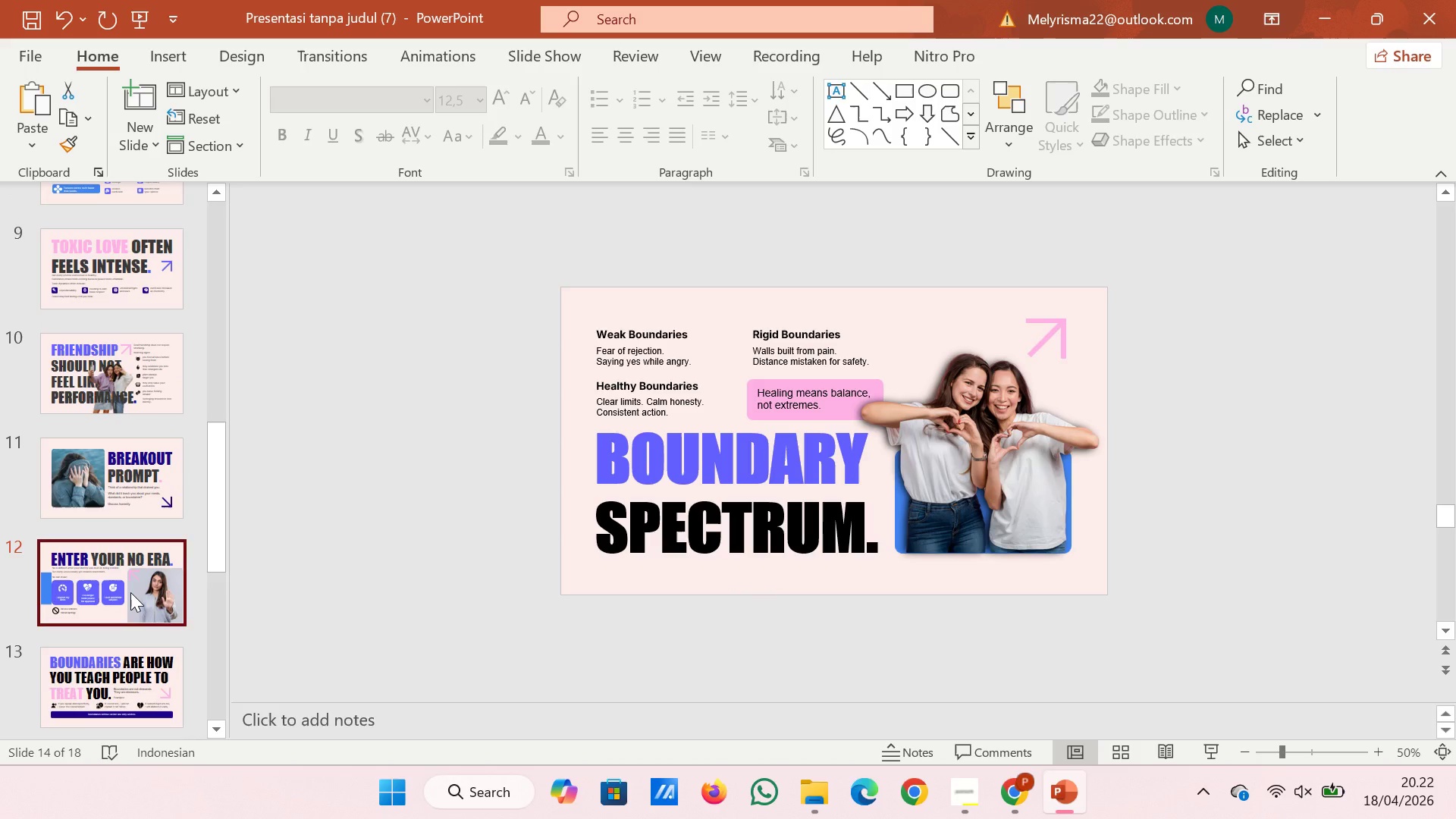 
left_click([130, 592])
 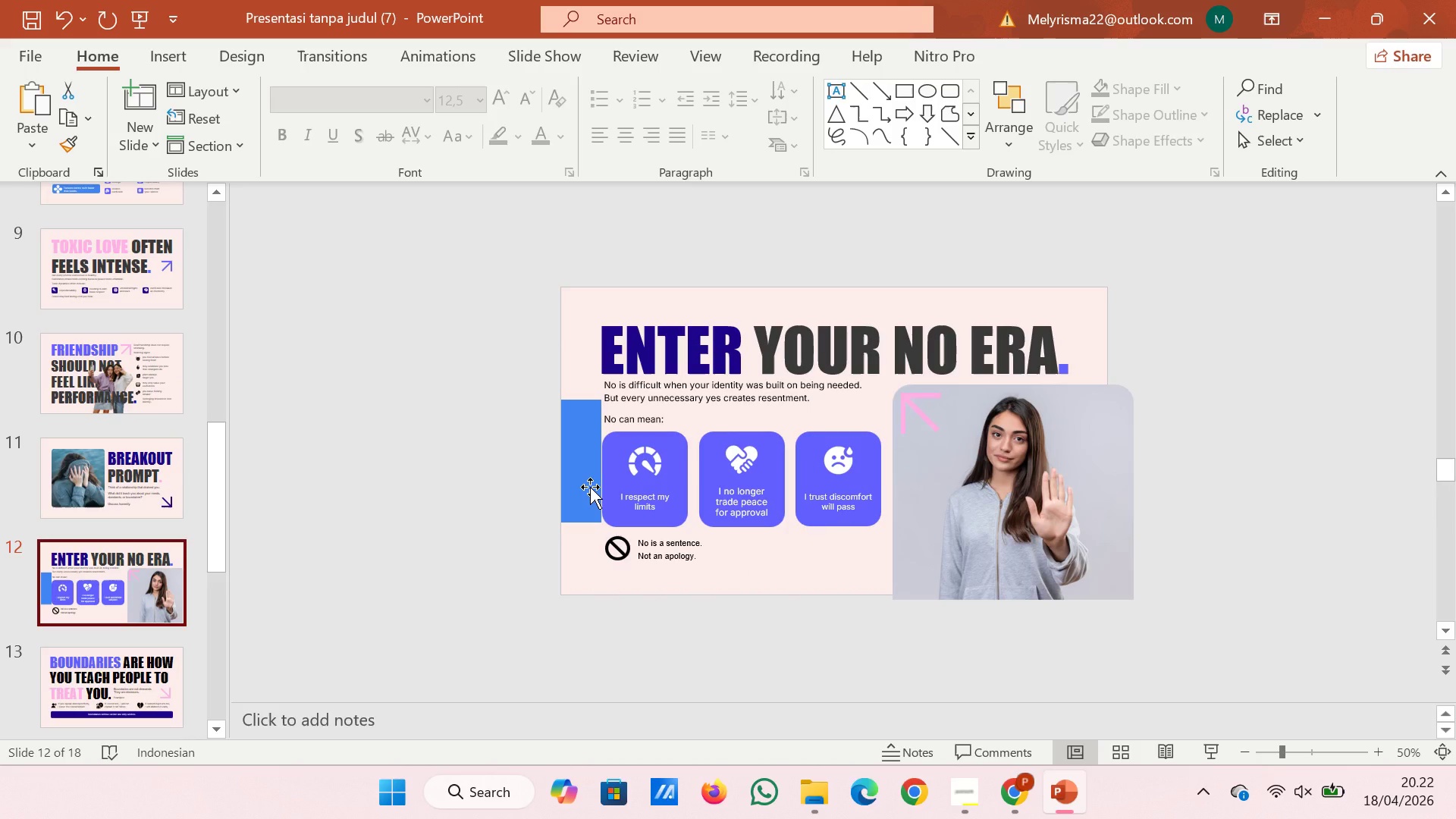 
left_click([590, 487])
 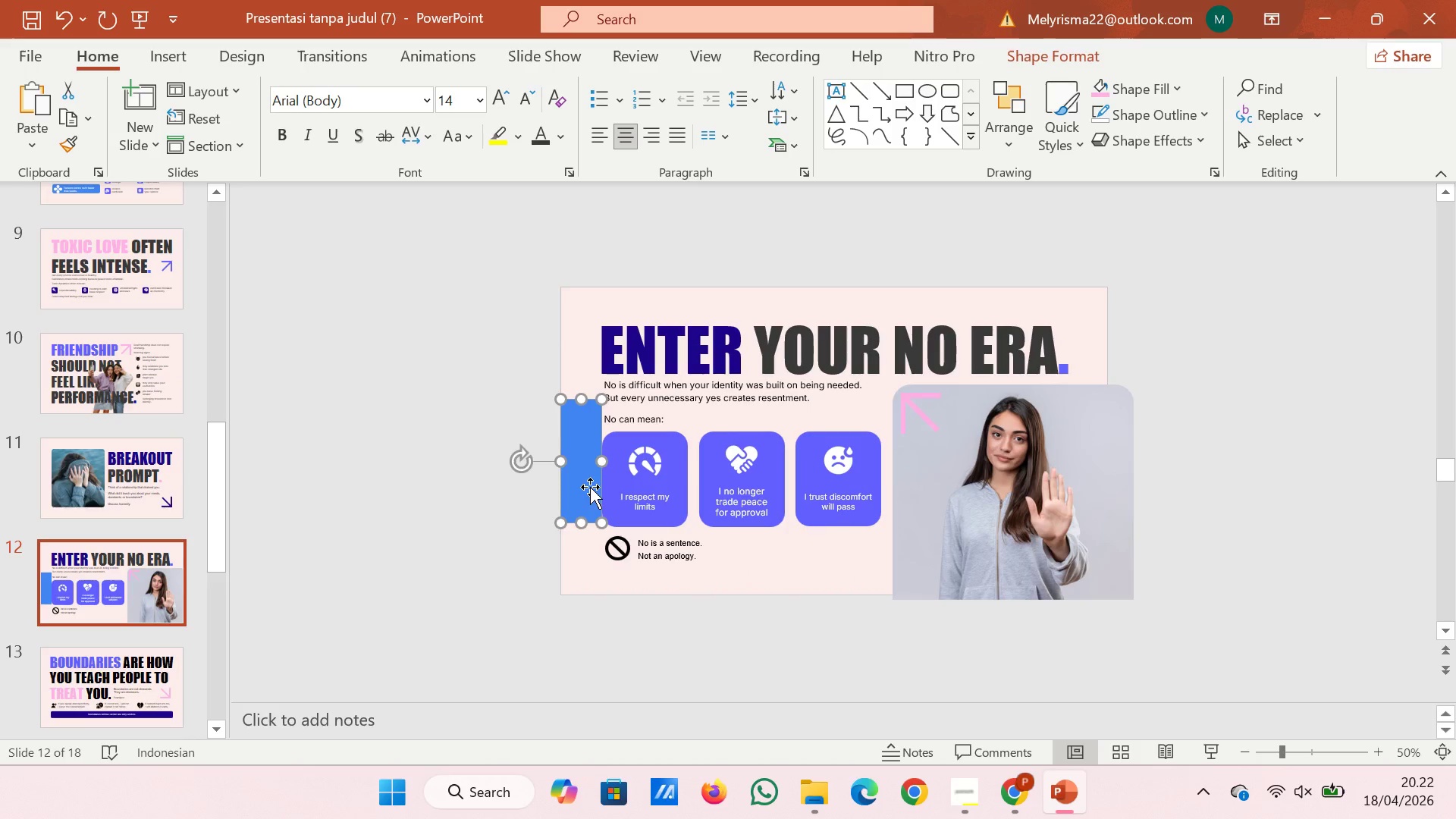 
right_click([590, 487])
 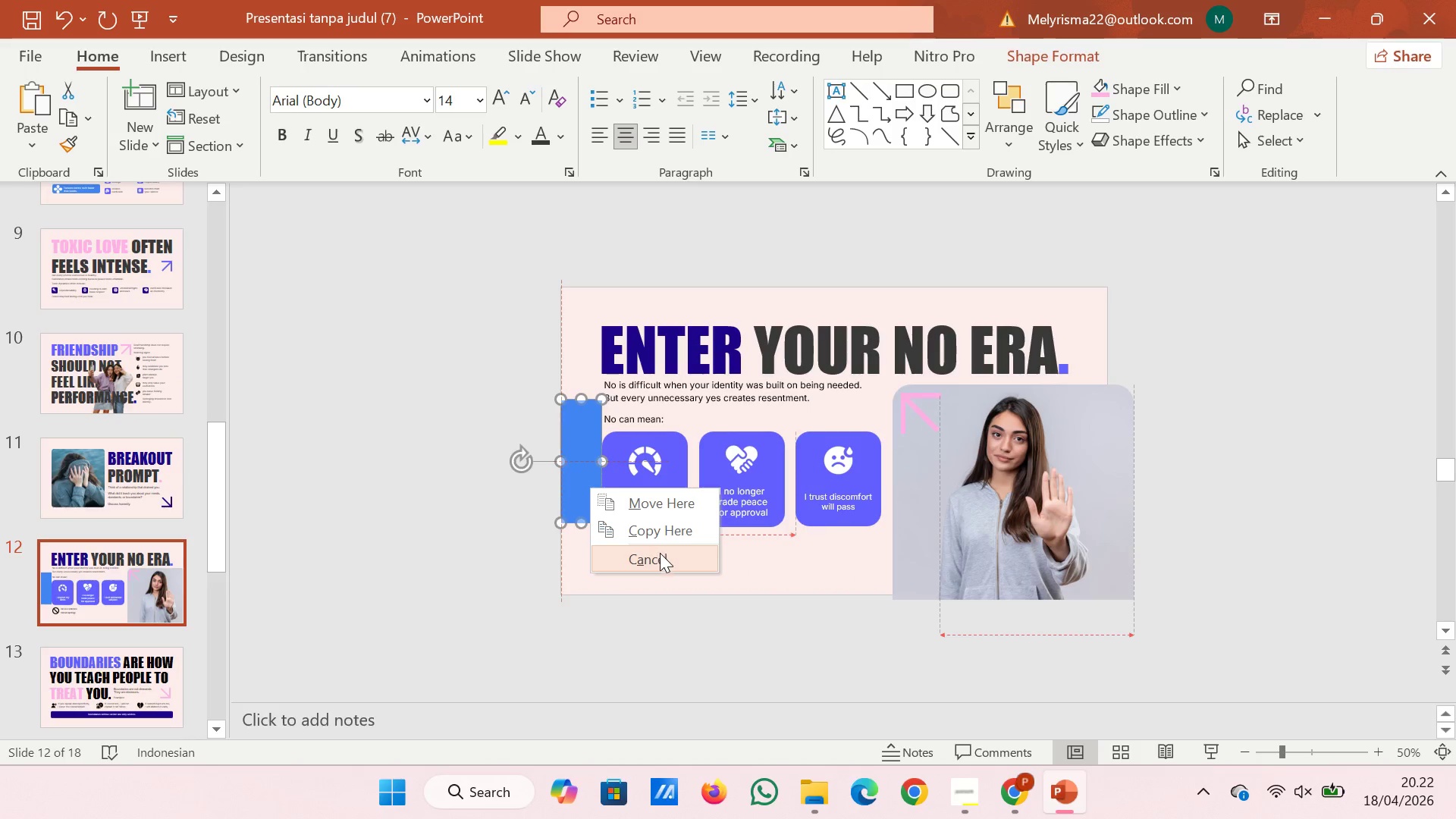 
left_click([661, 562])
 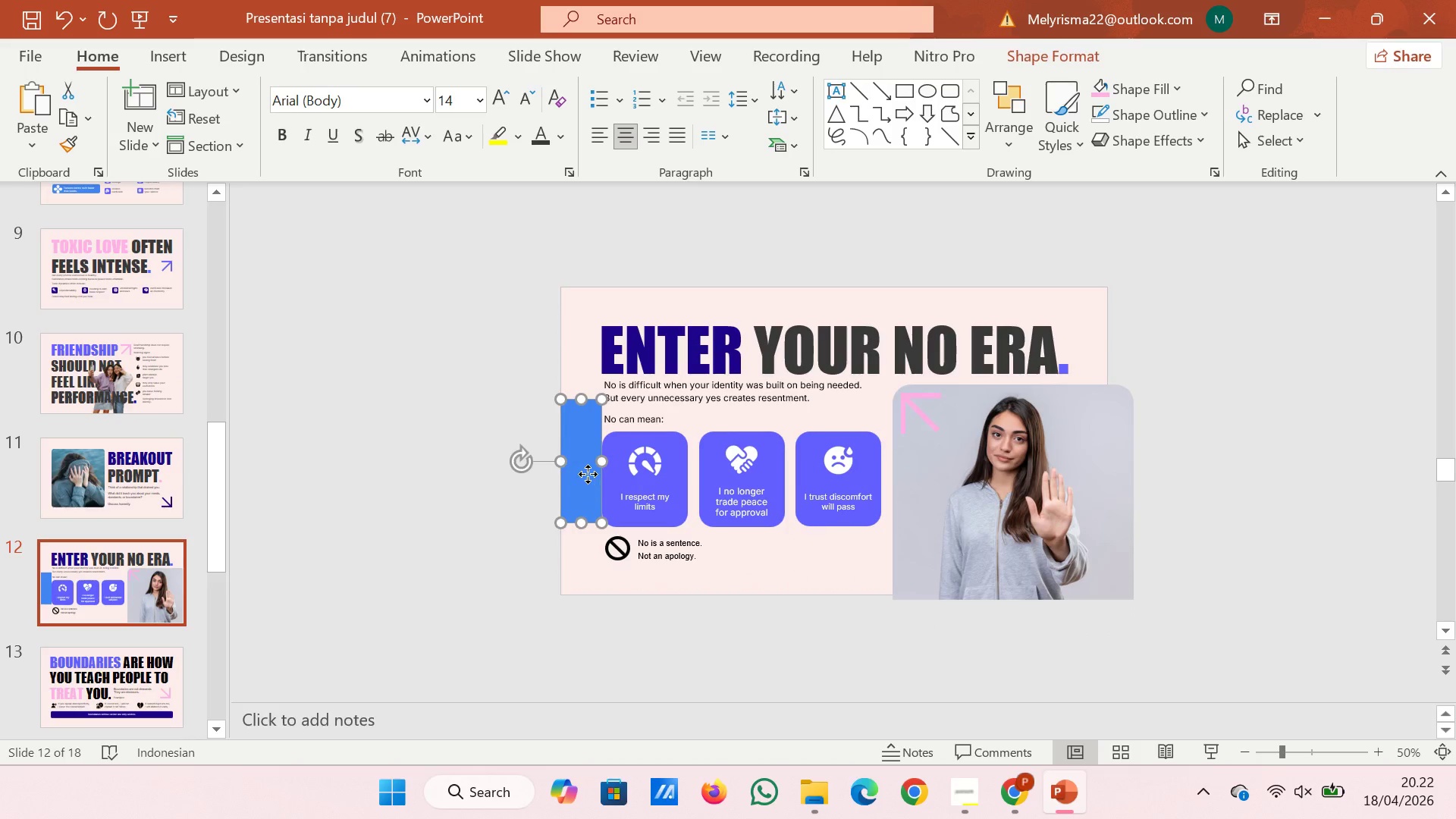 
right_click([588, 474])
 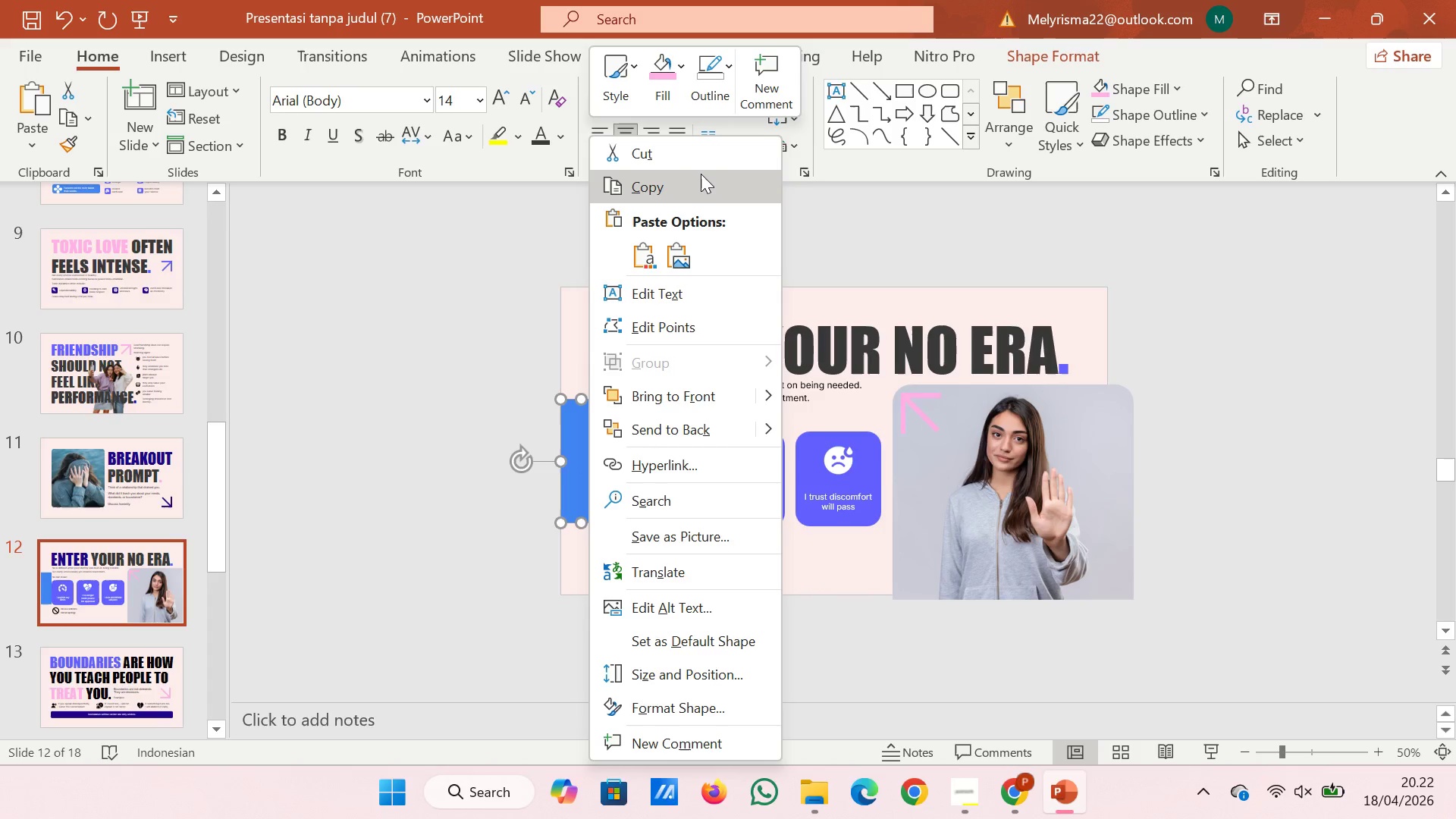 
left_click([699, 155])
 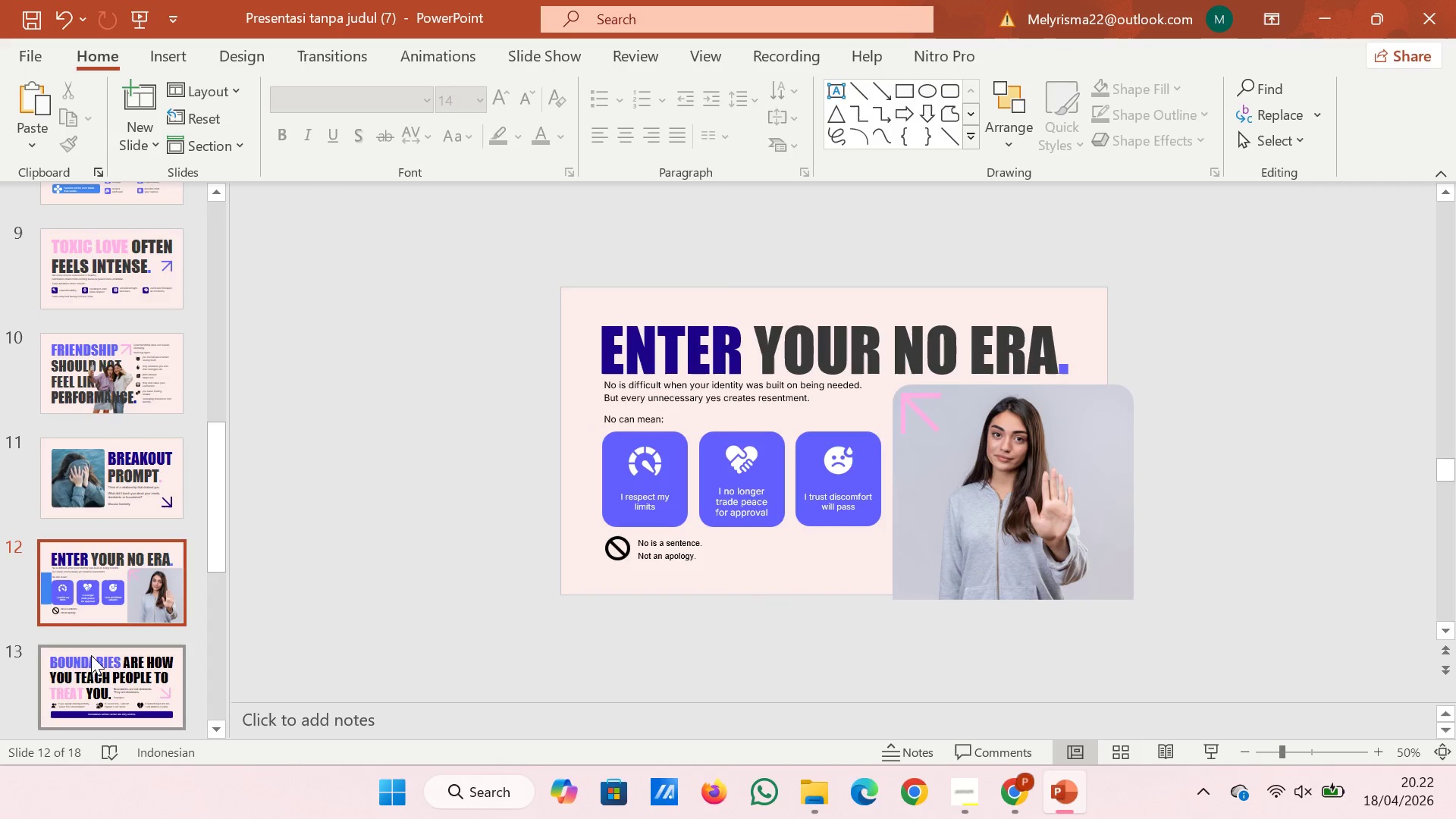 
left_click([91, 655])
 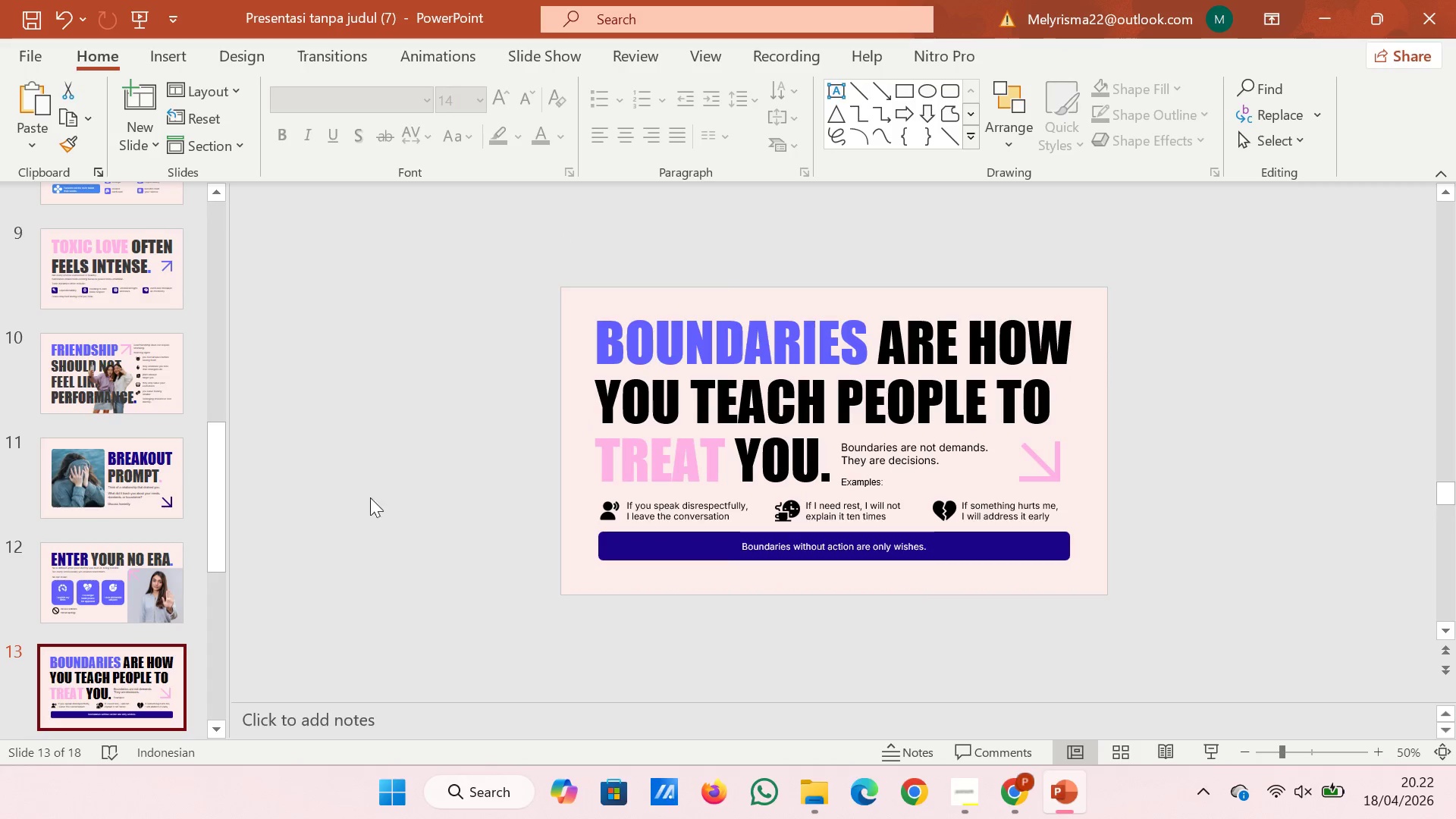 
right_click([394, 479])
 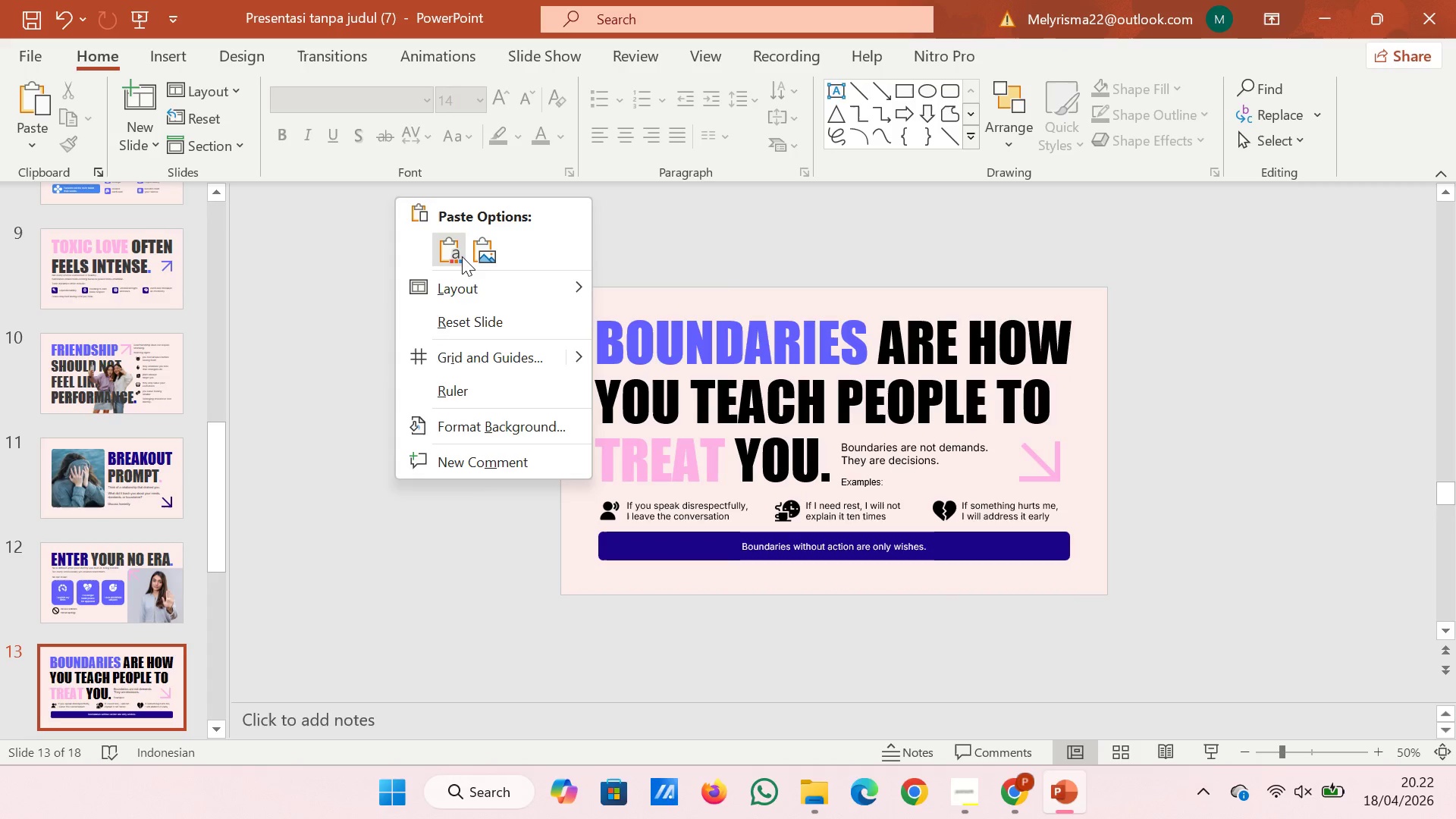 
left_click([459, 254])
 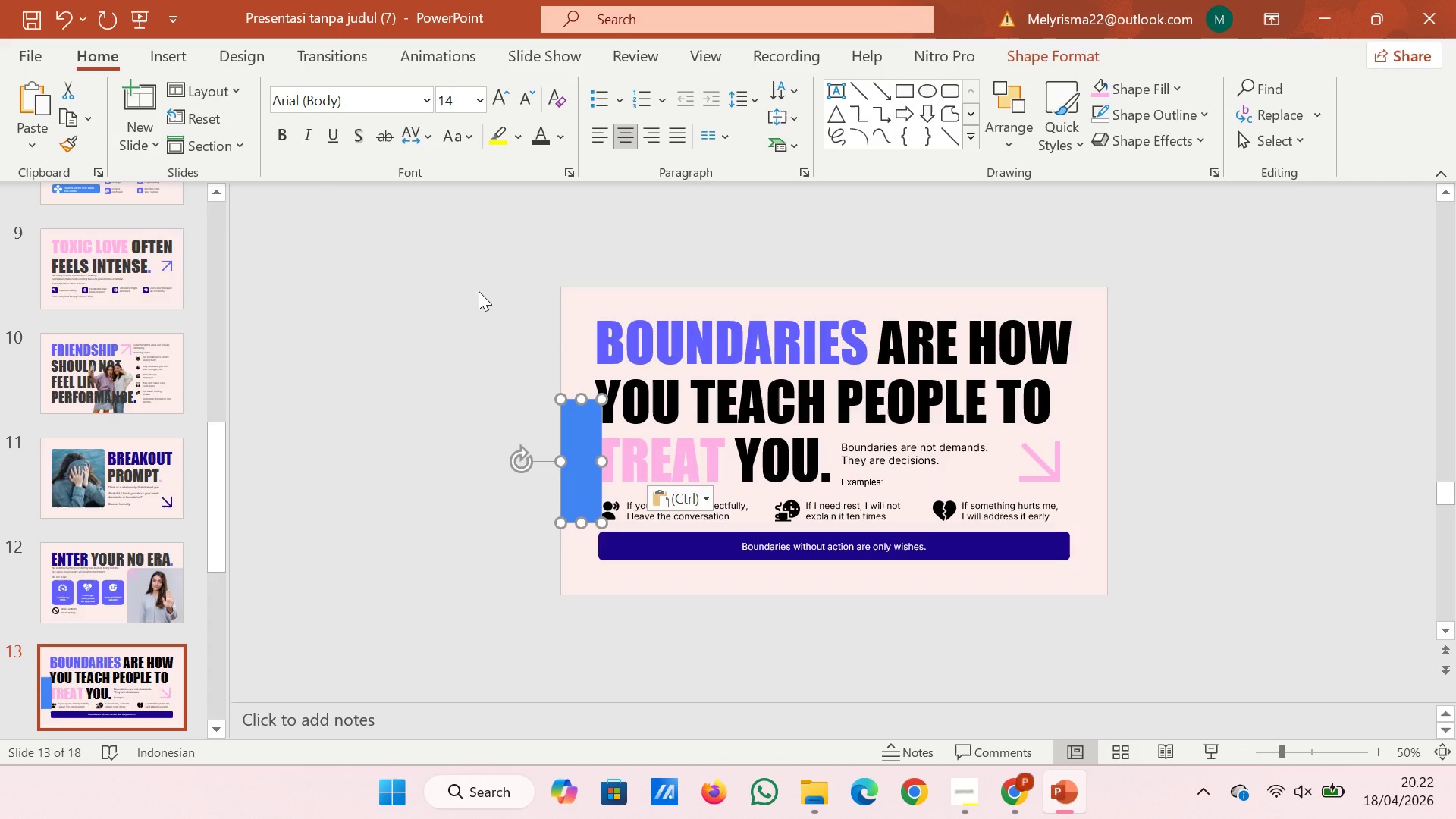 
left_click_drag(start_coordinate=[569, 455], to_coordinate=[564, 378])
 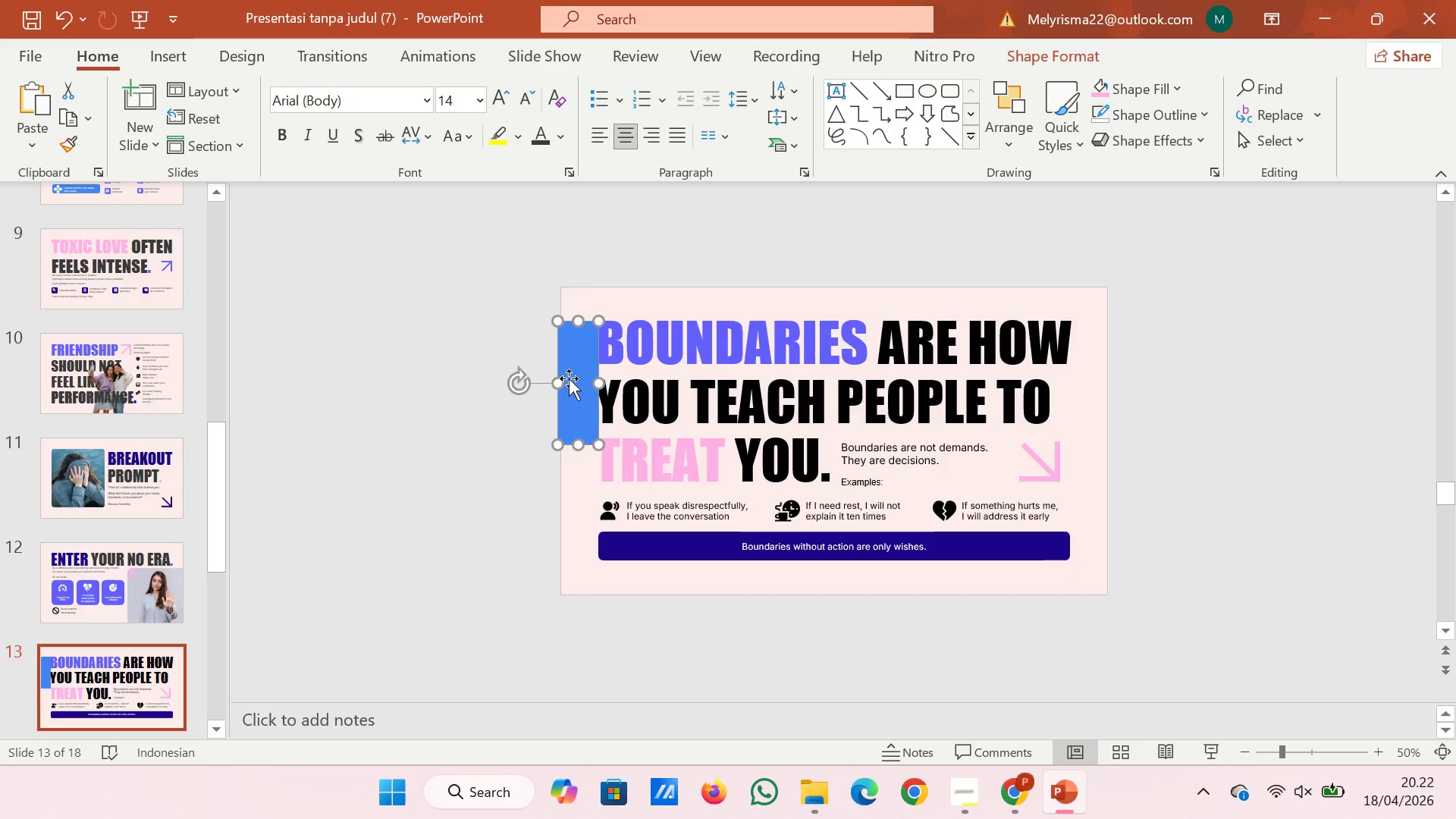 
left_click_drag(start_coordinate=[573, 378], to_coordinate=[1081, 372])
 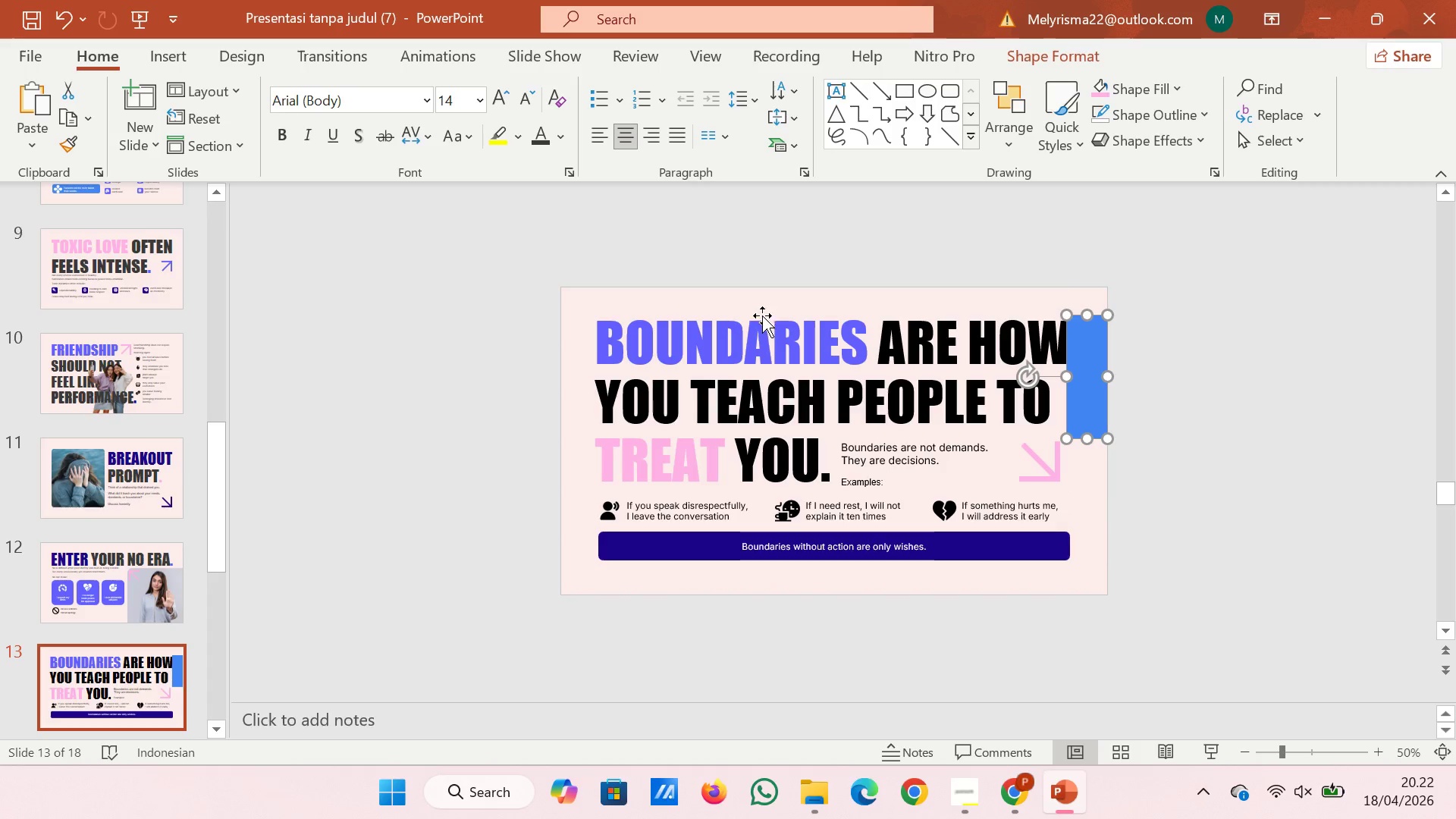 
left_click([762, 316])
 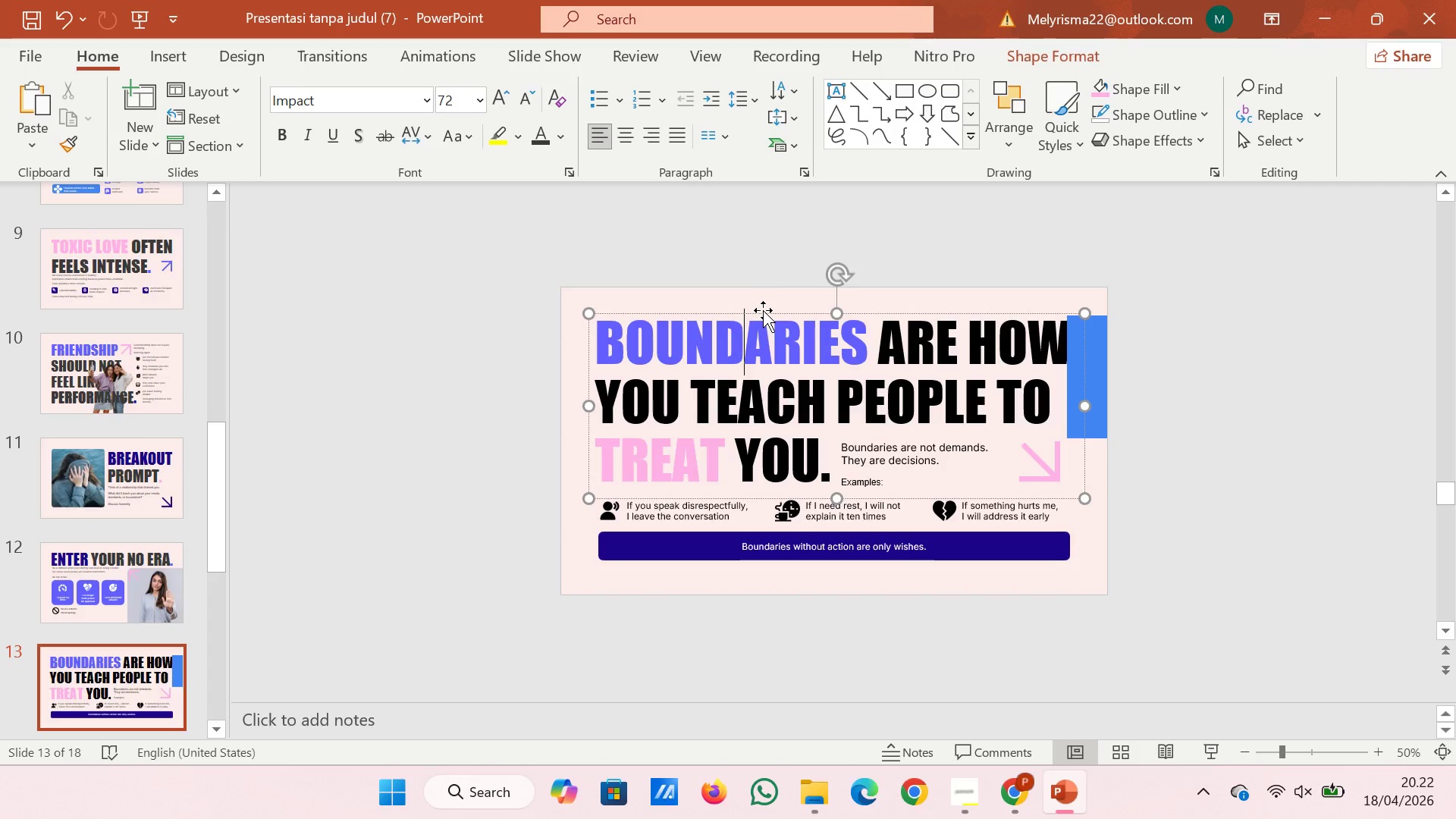 
left_click([763, 310])
 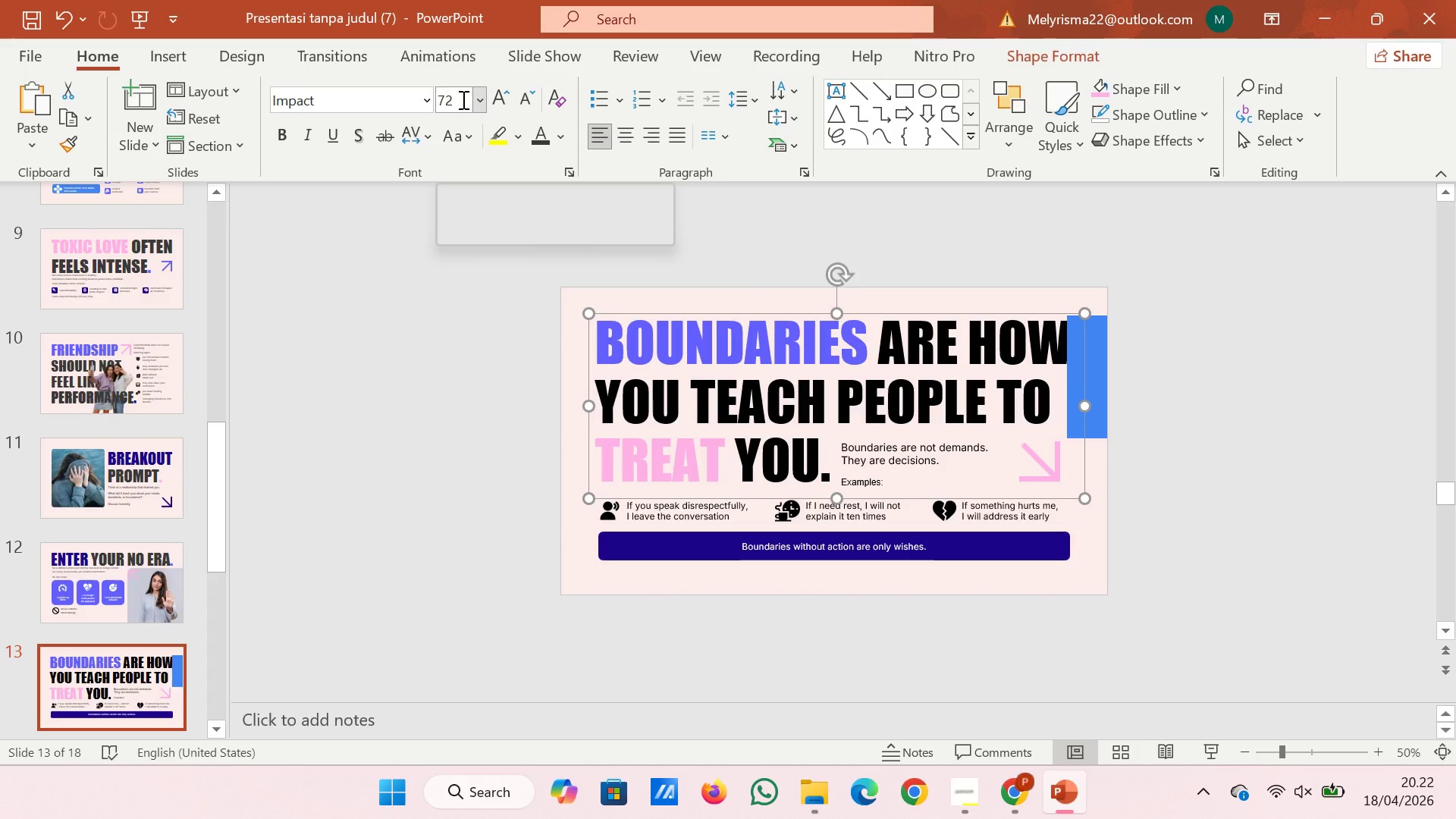 
double_click([462, 99])
 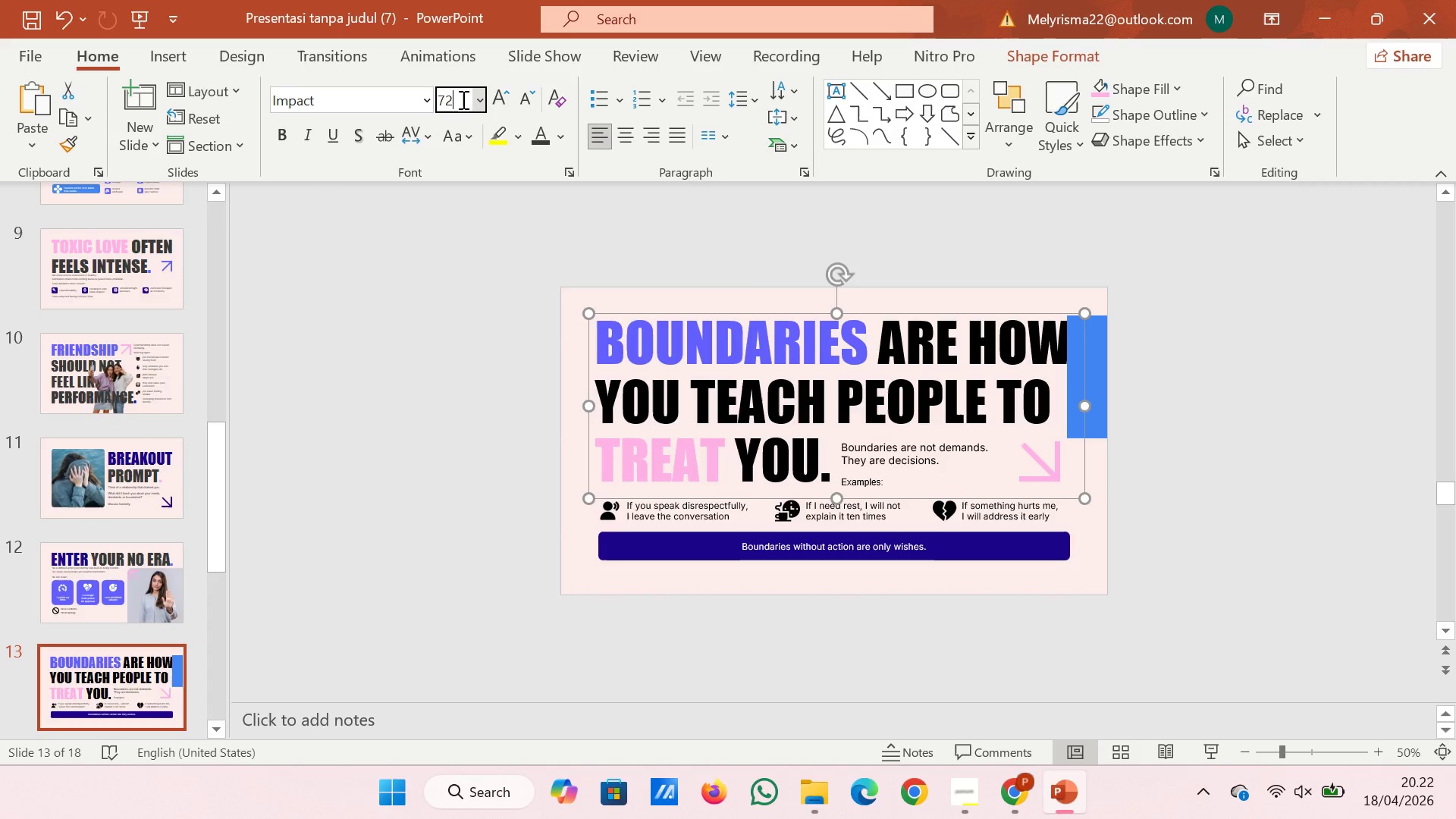 
key(Backspace)
 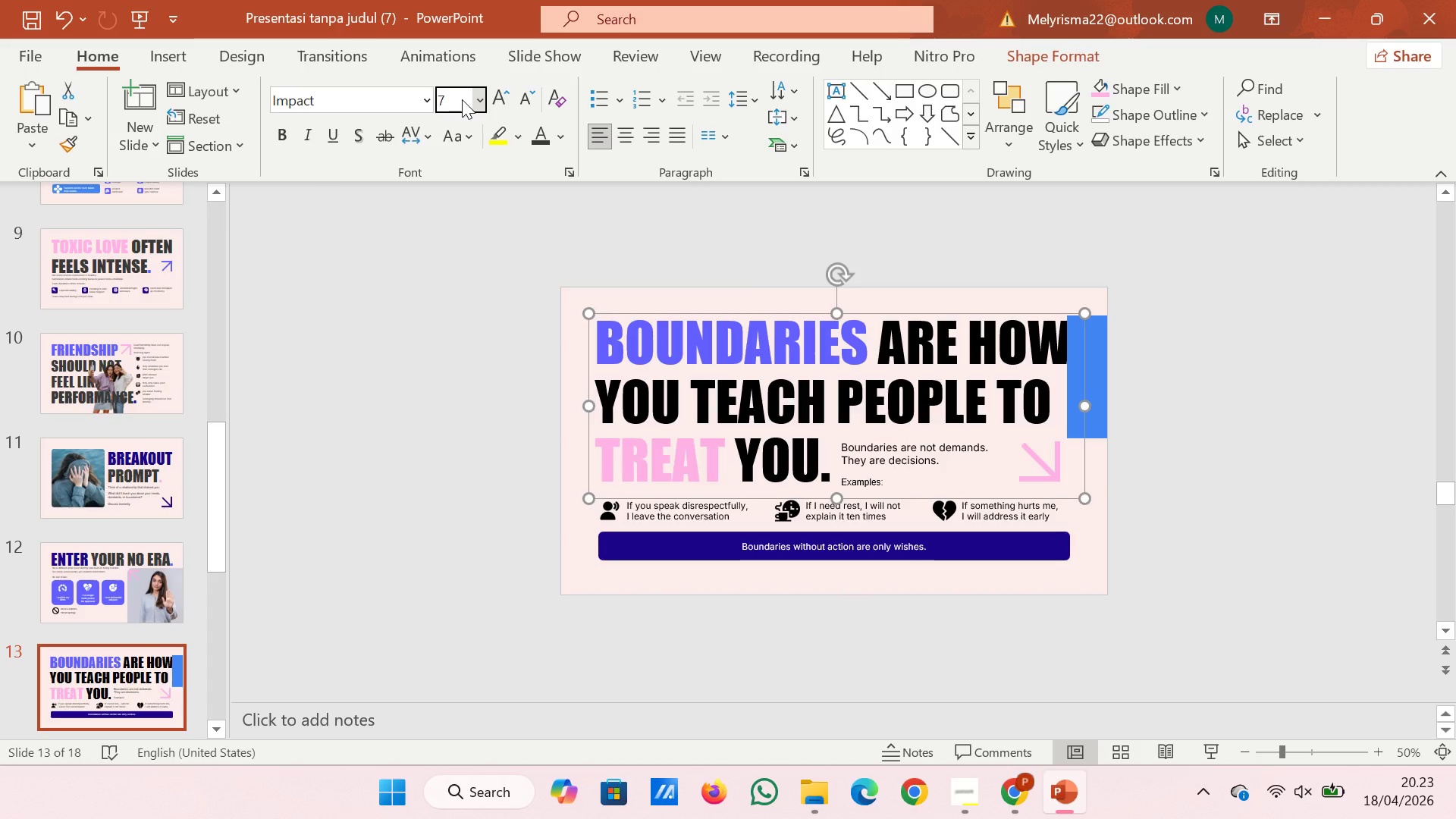 
key(1)
 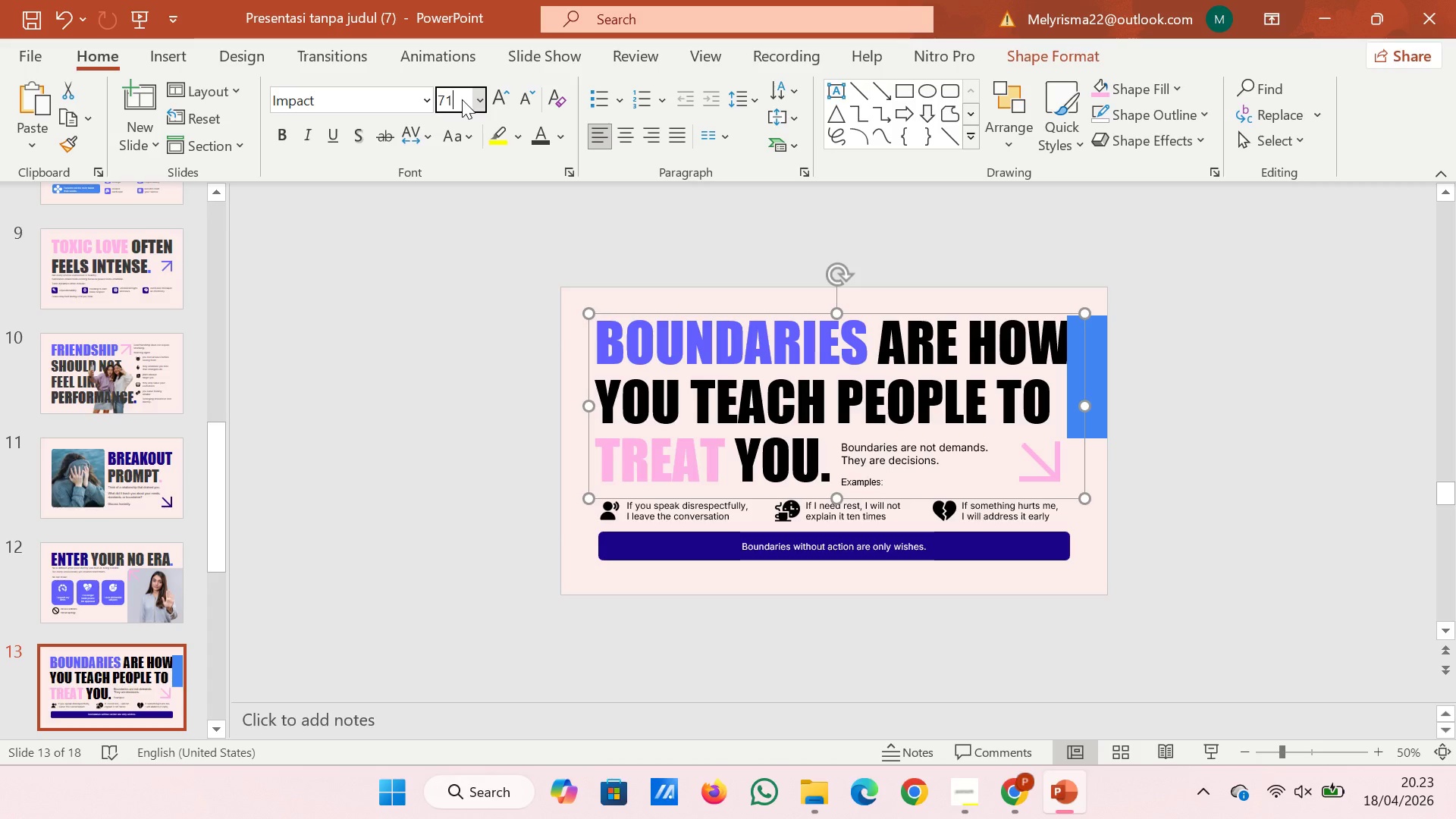 
key(Enter)
 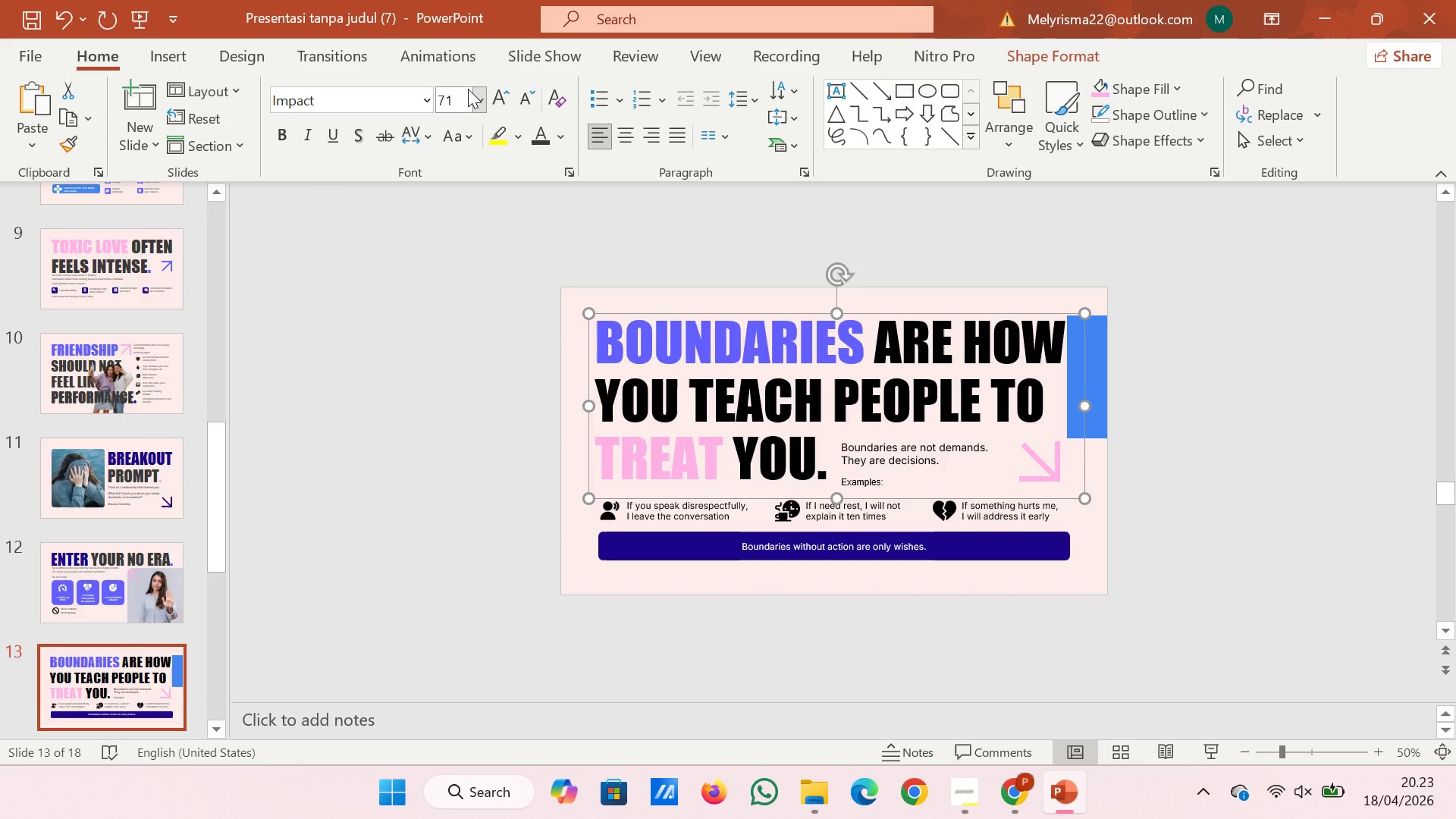 
key(ArrowRight)
 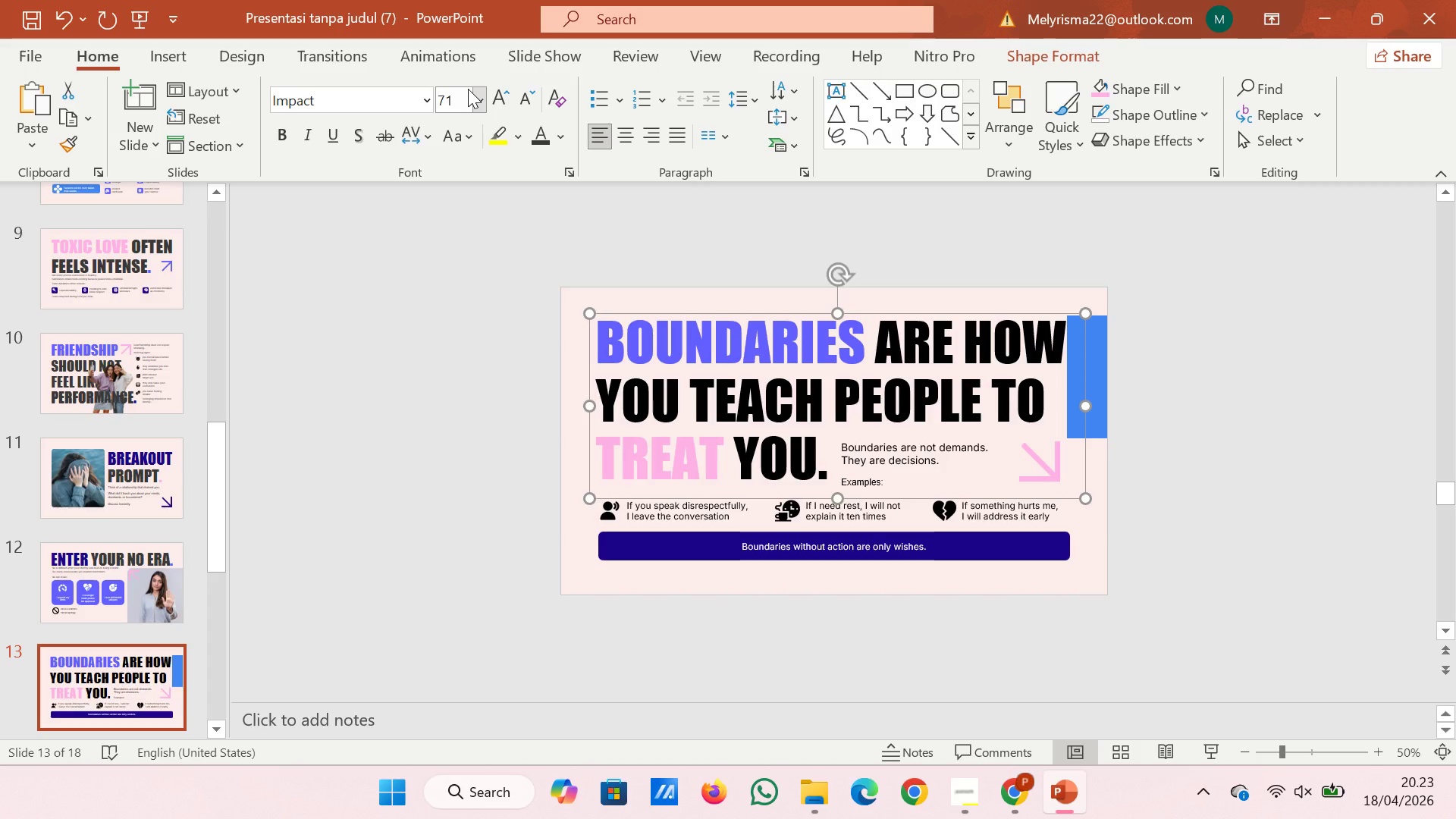 
key(ArrowRight)
 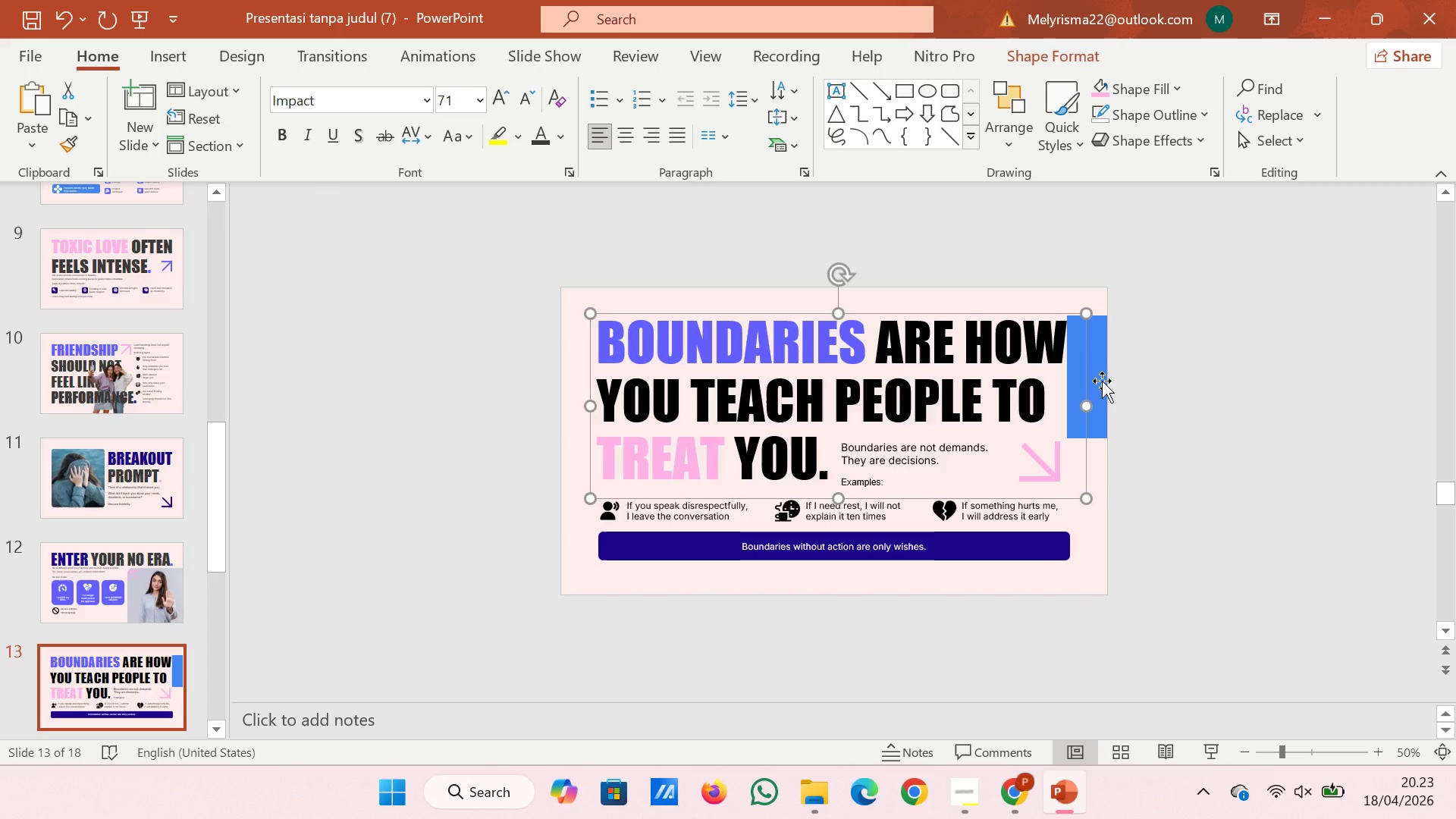 
wait(5.2)
 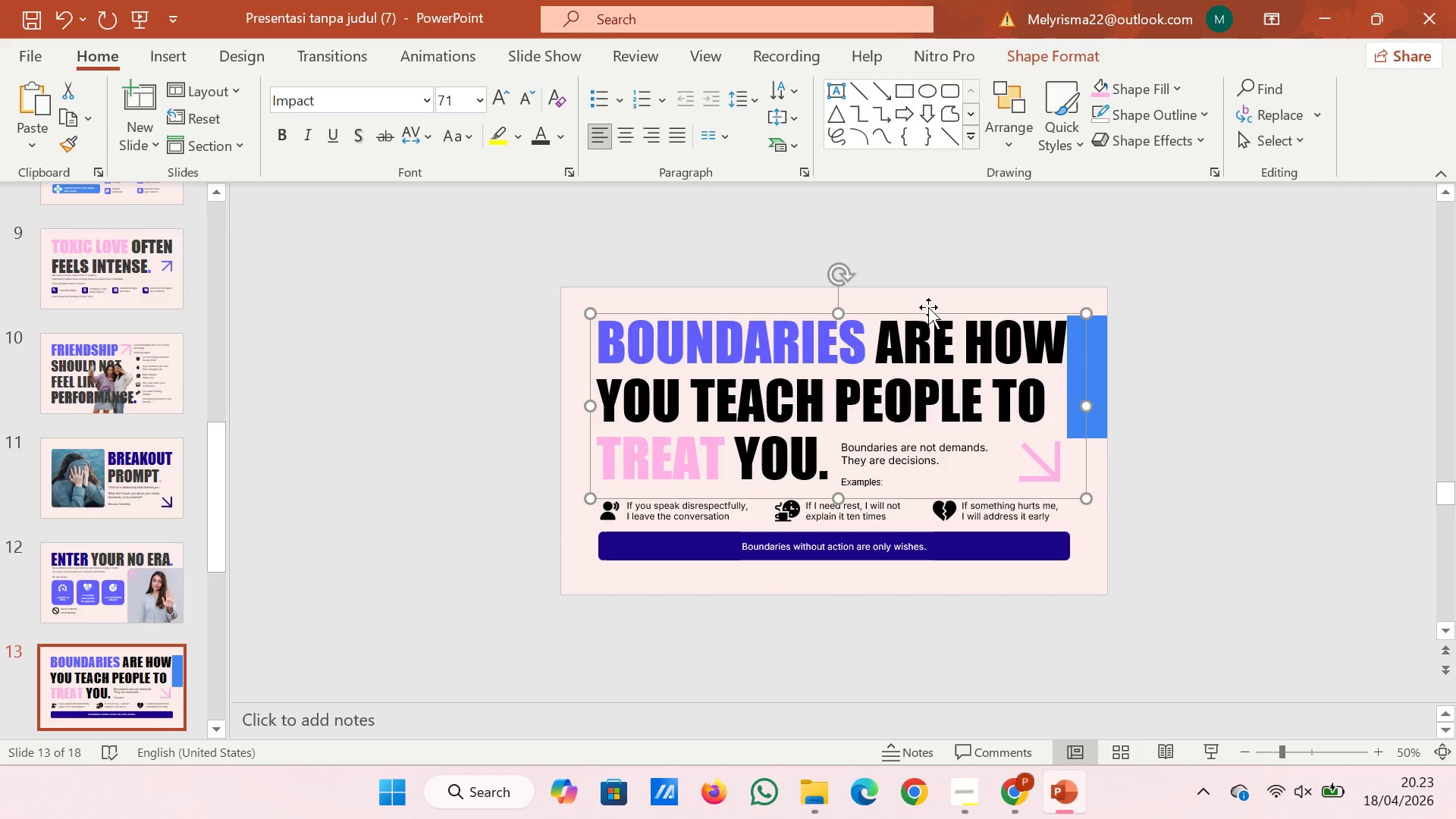 
left_click([1102, 381])
 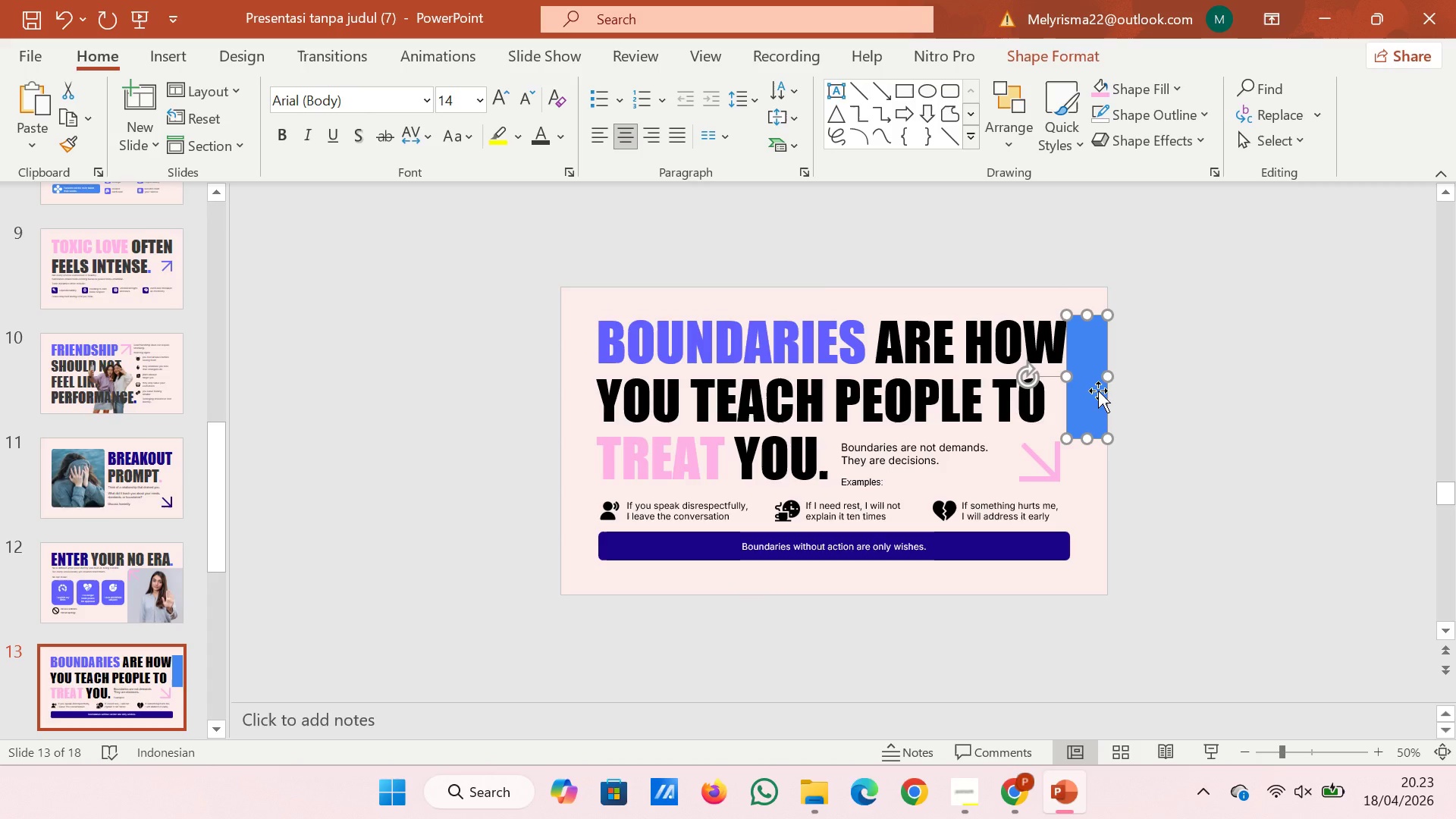 
left_click_drag(start_coordinate=[1098, 391], to_coordinate=[589, 399])
 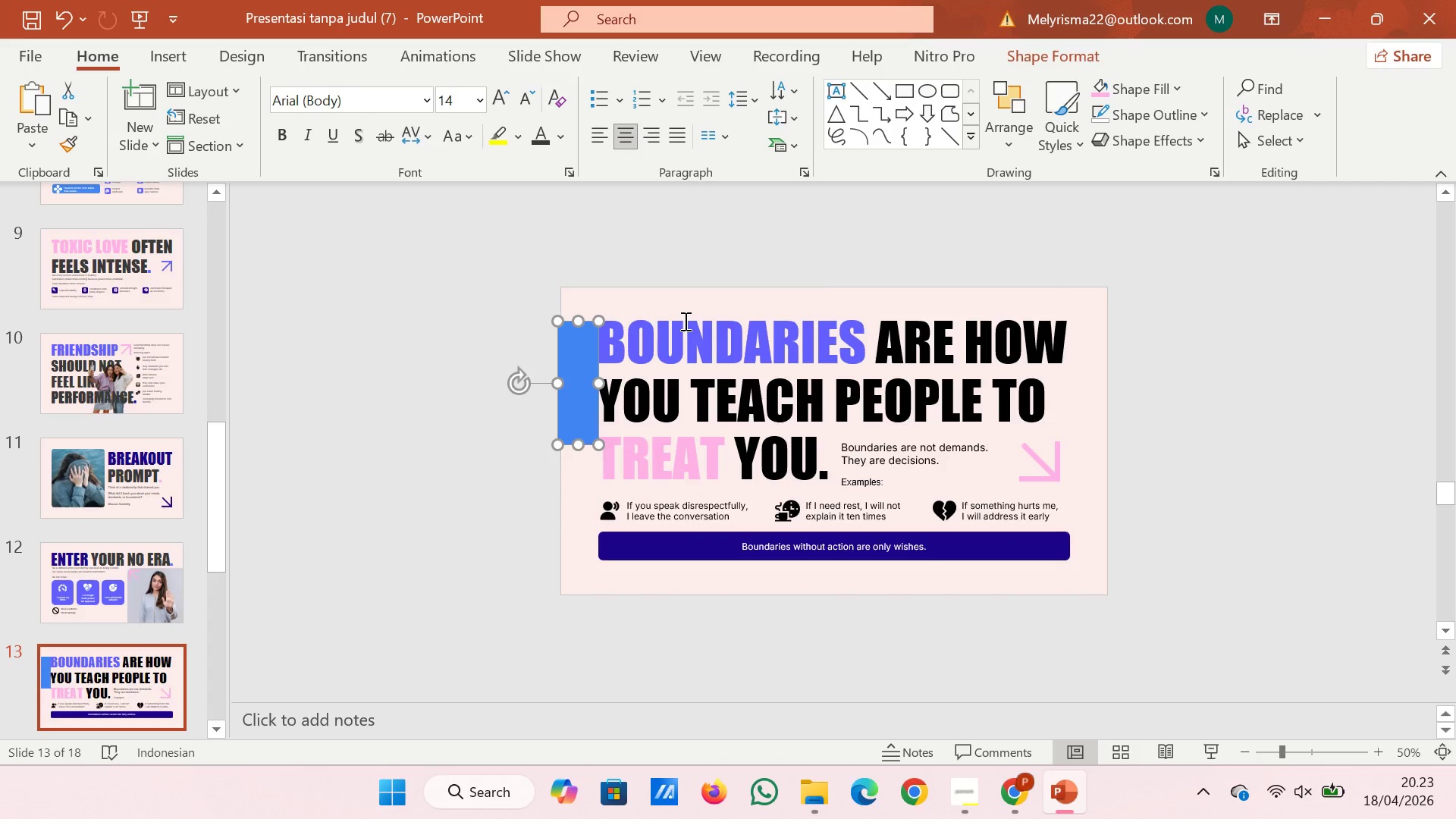 
left_click([684, 321])
 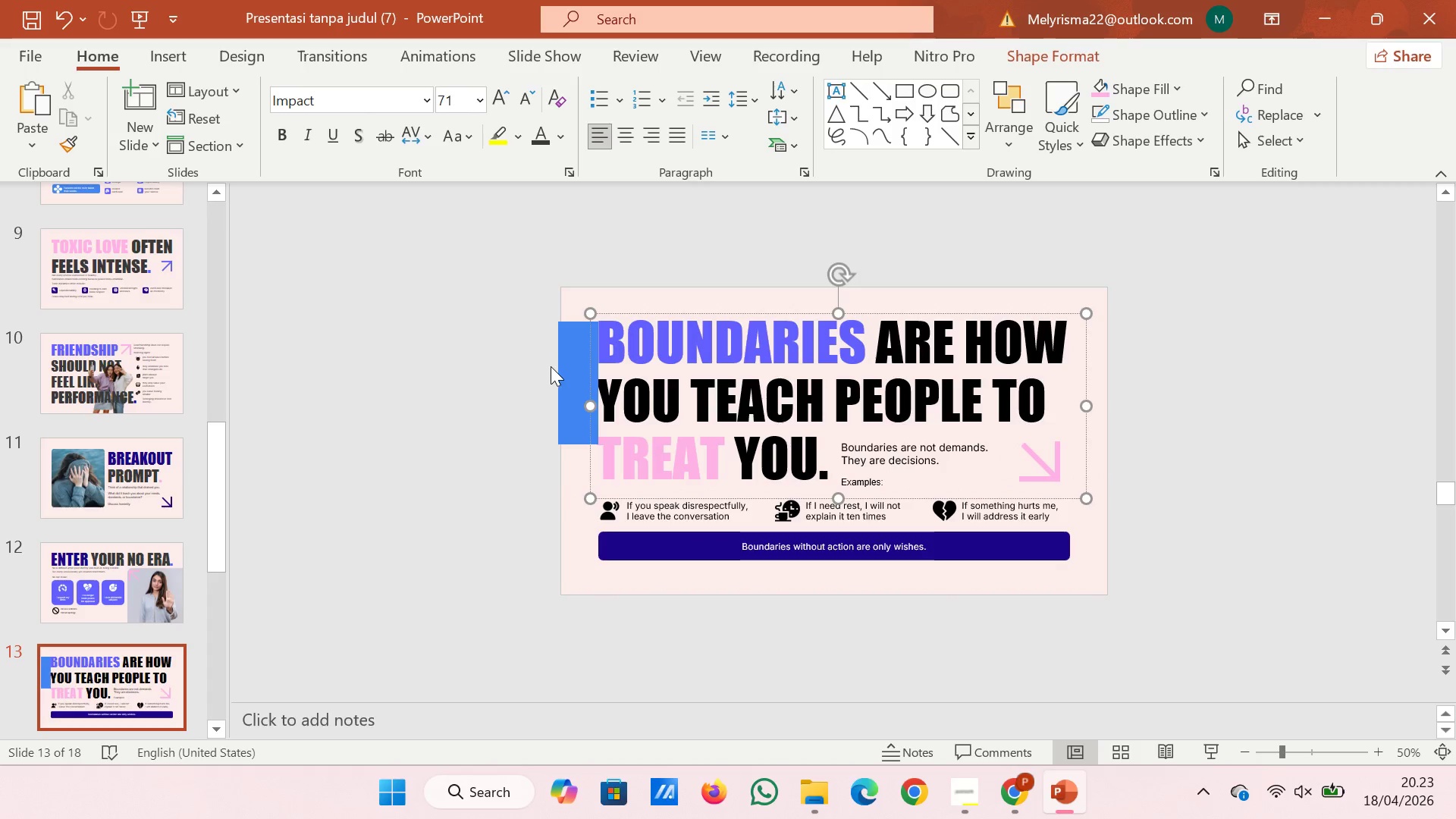 
left_click([561, 360])
 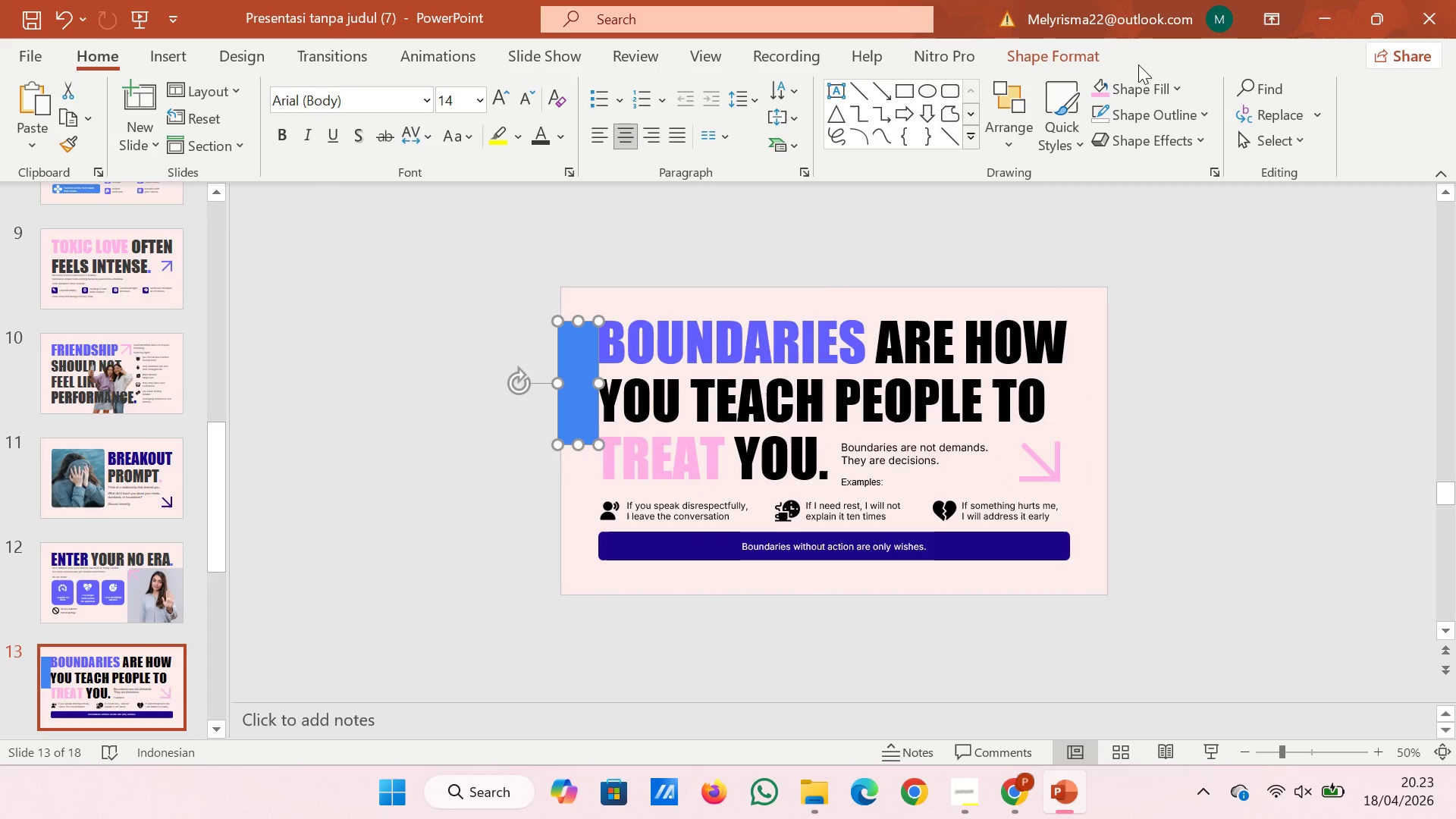 
left_click([1084, 48])
 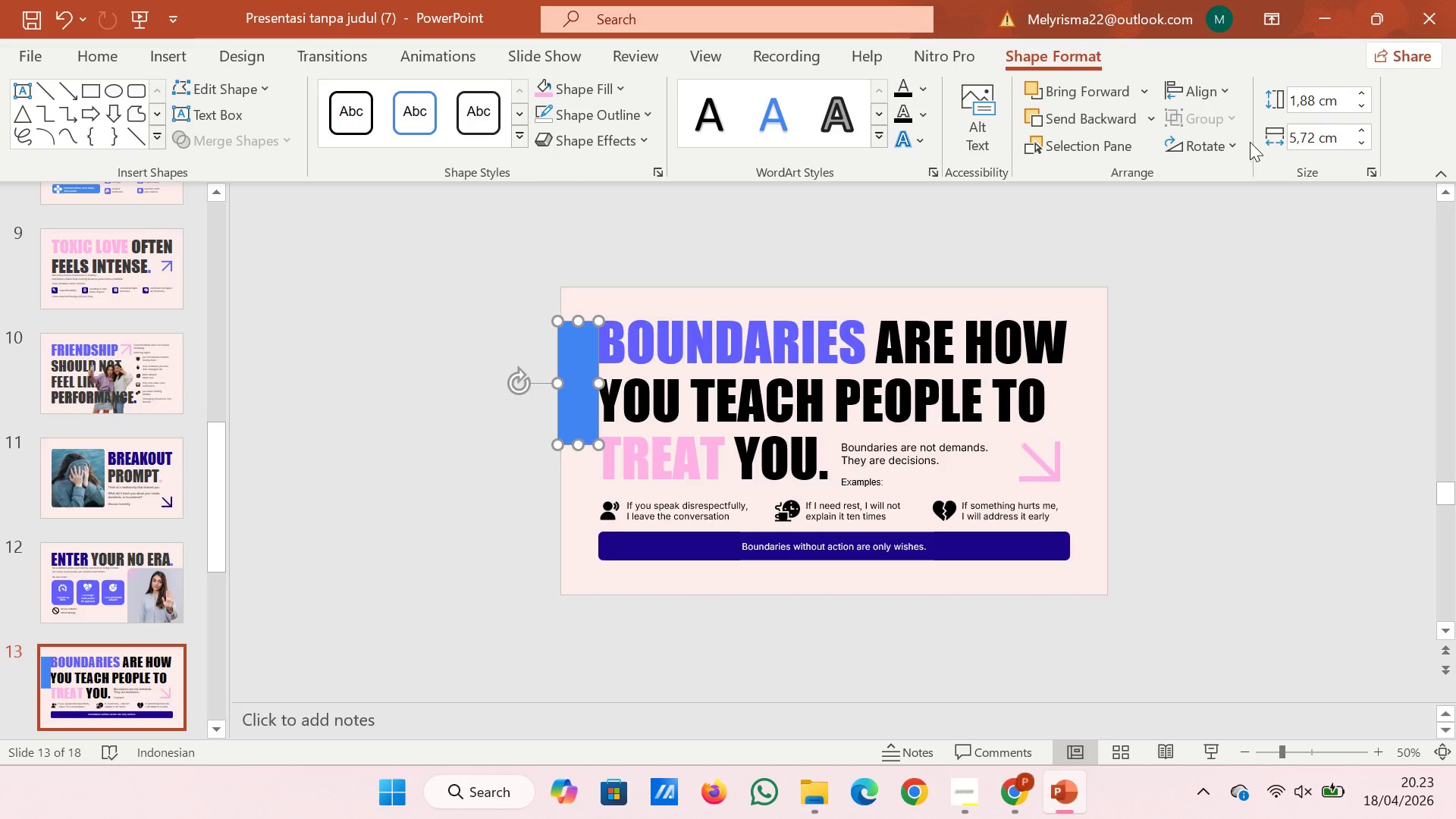 
wait(9.28)
 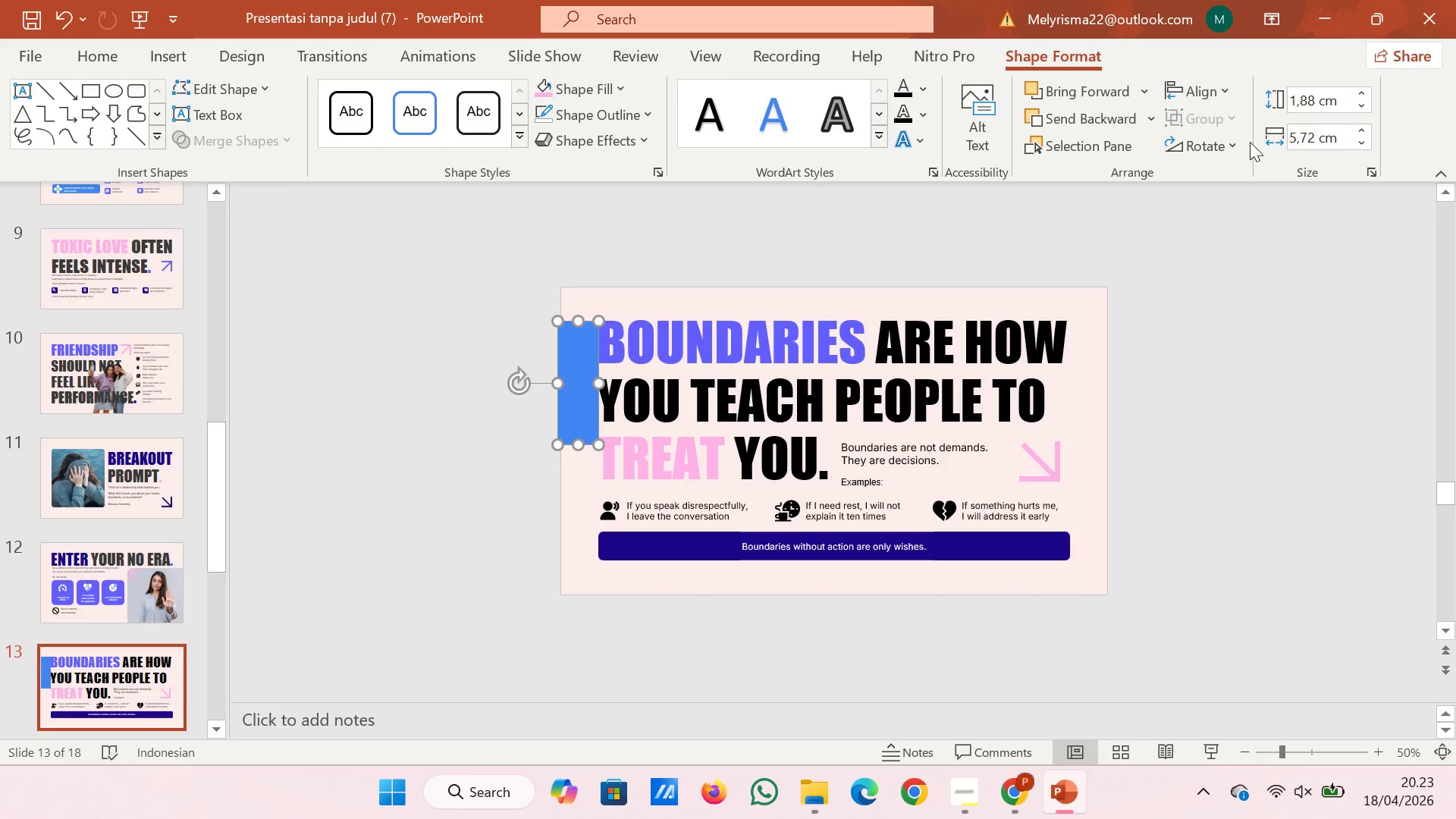 
left_click([1244, 147])
 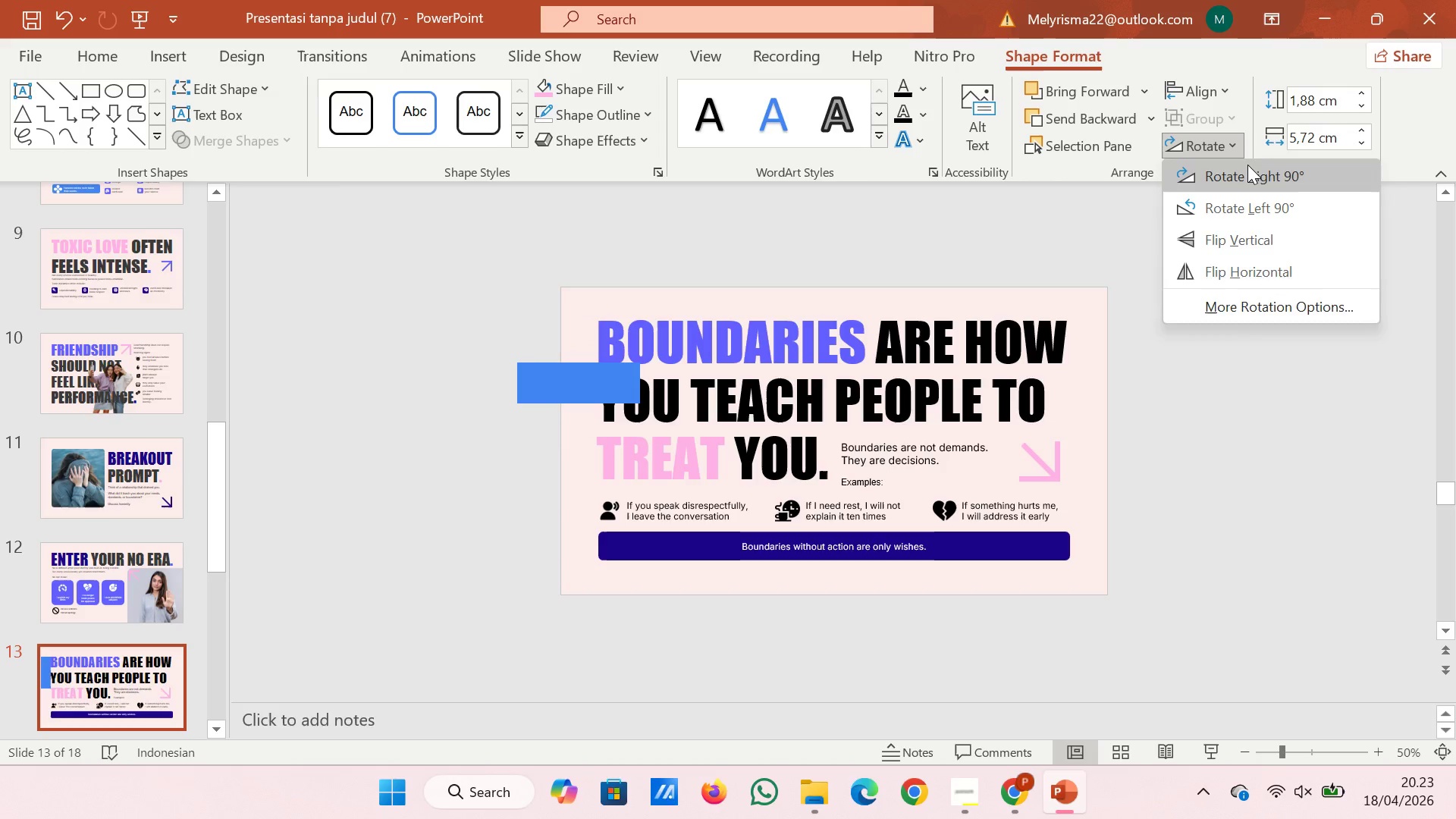 
left_click([1247, 165])
 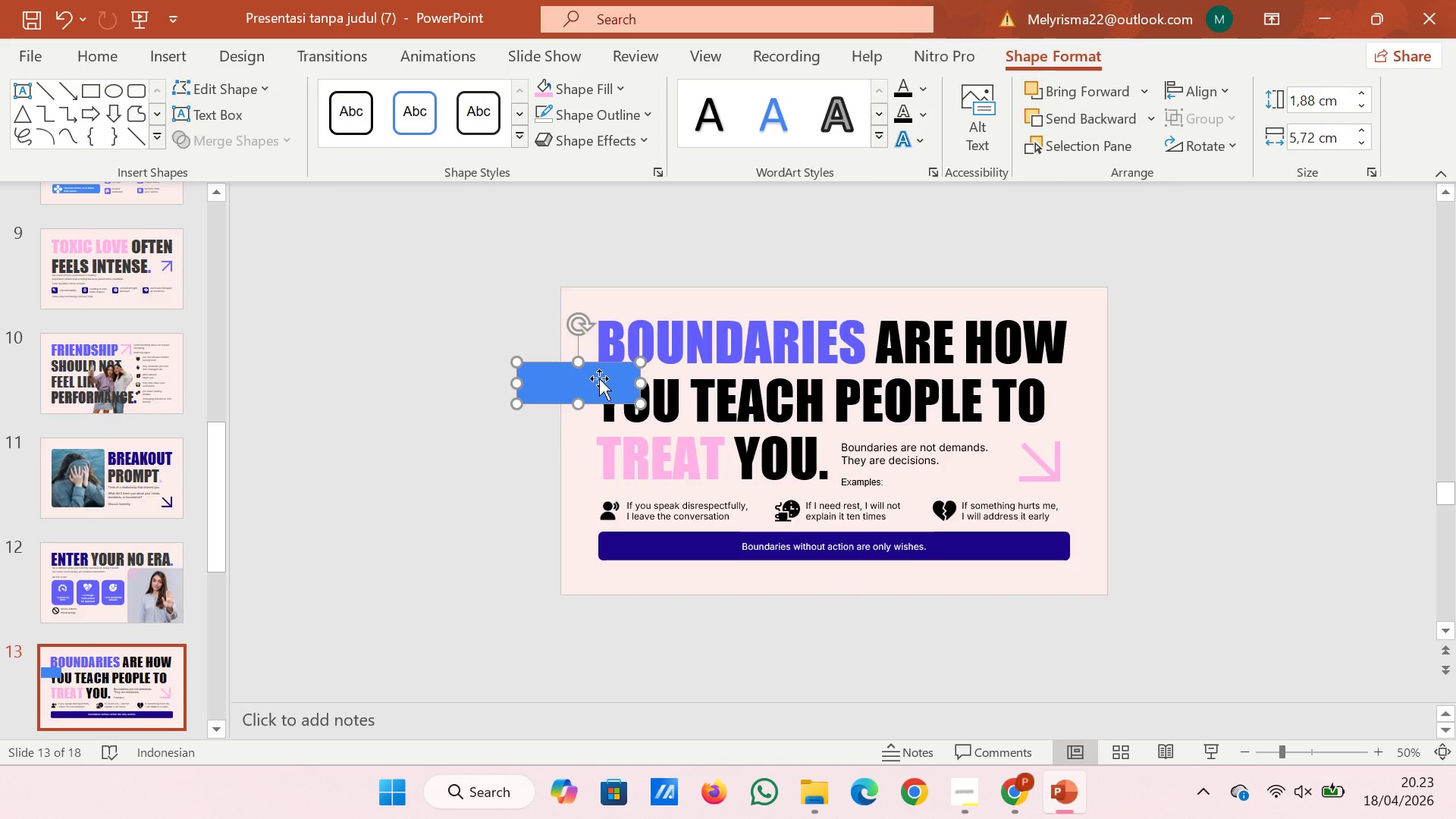 
left_click_drag(start_coordinate=[599, 378], to_coordinate=[795, 306])
 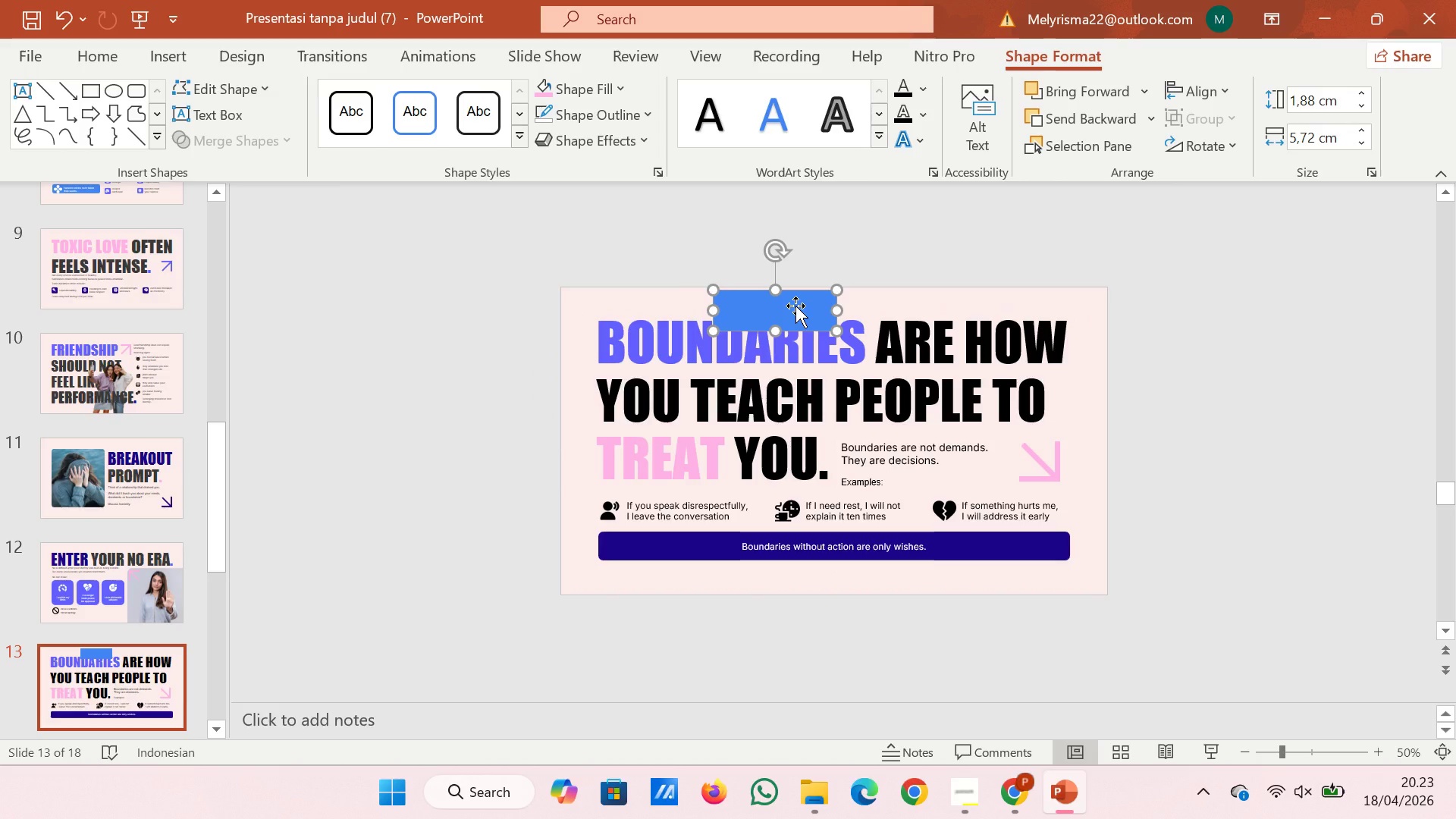 
key(ArrowUp)
 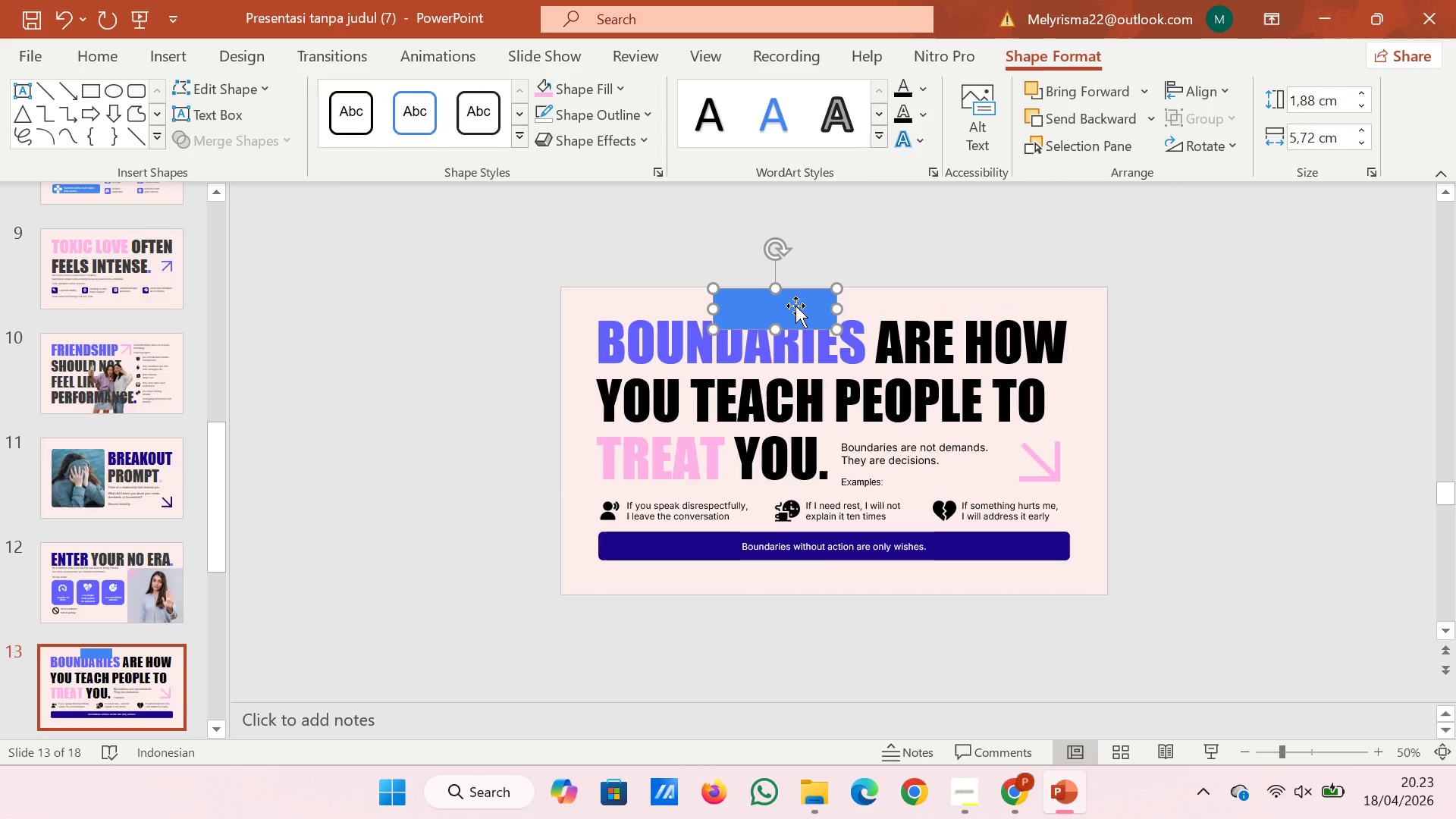 
key(ArrowUp)
 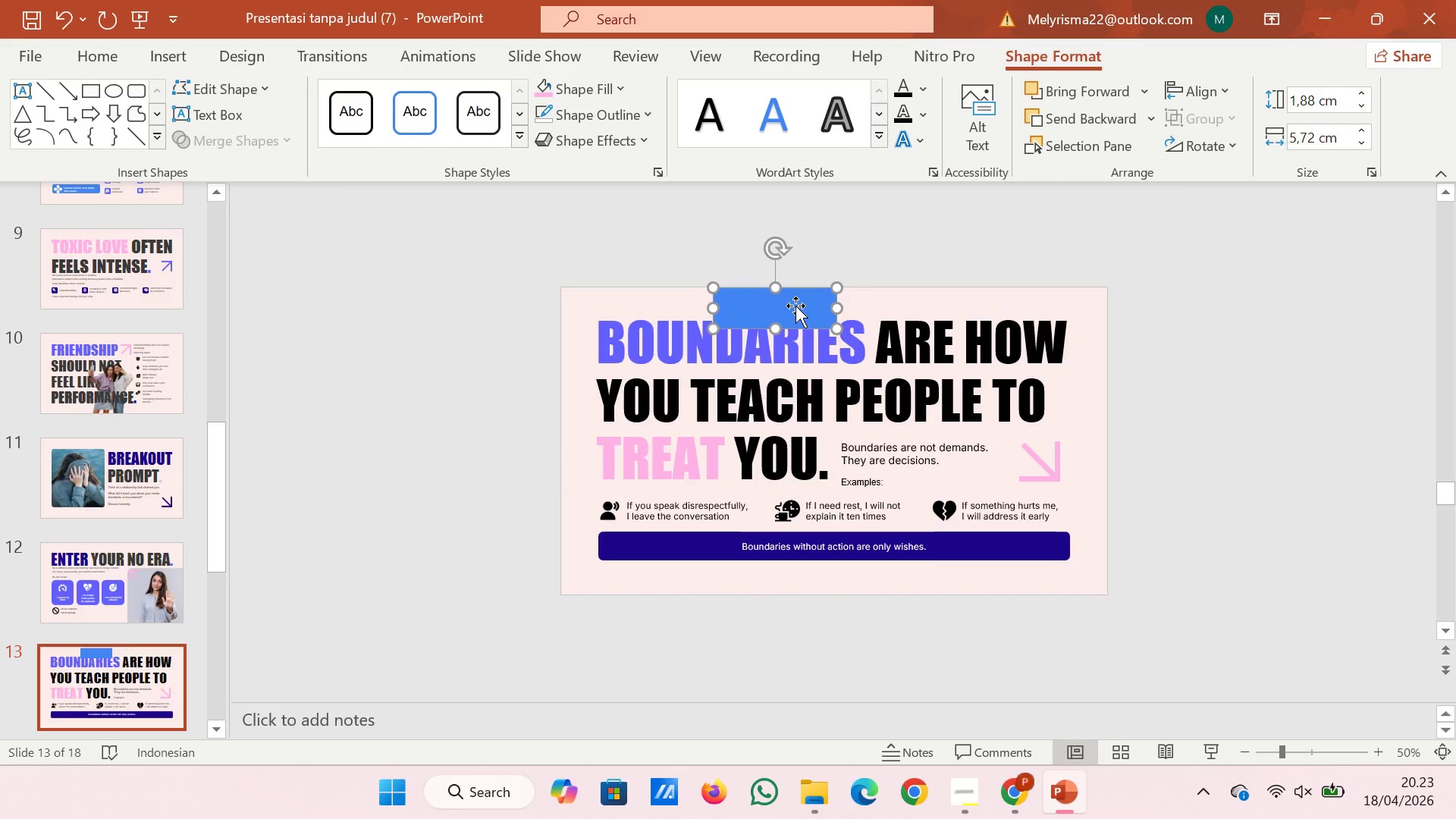 
key(ArrowUp)
 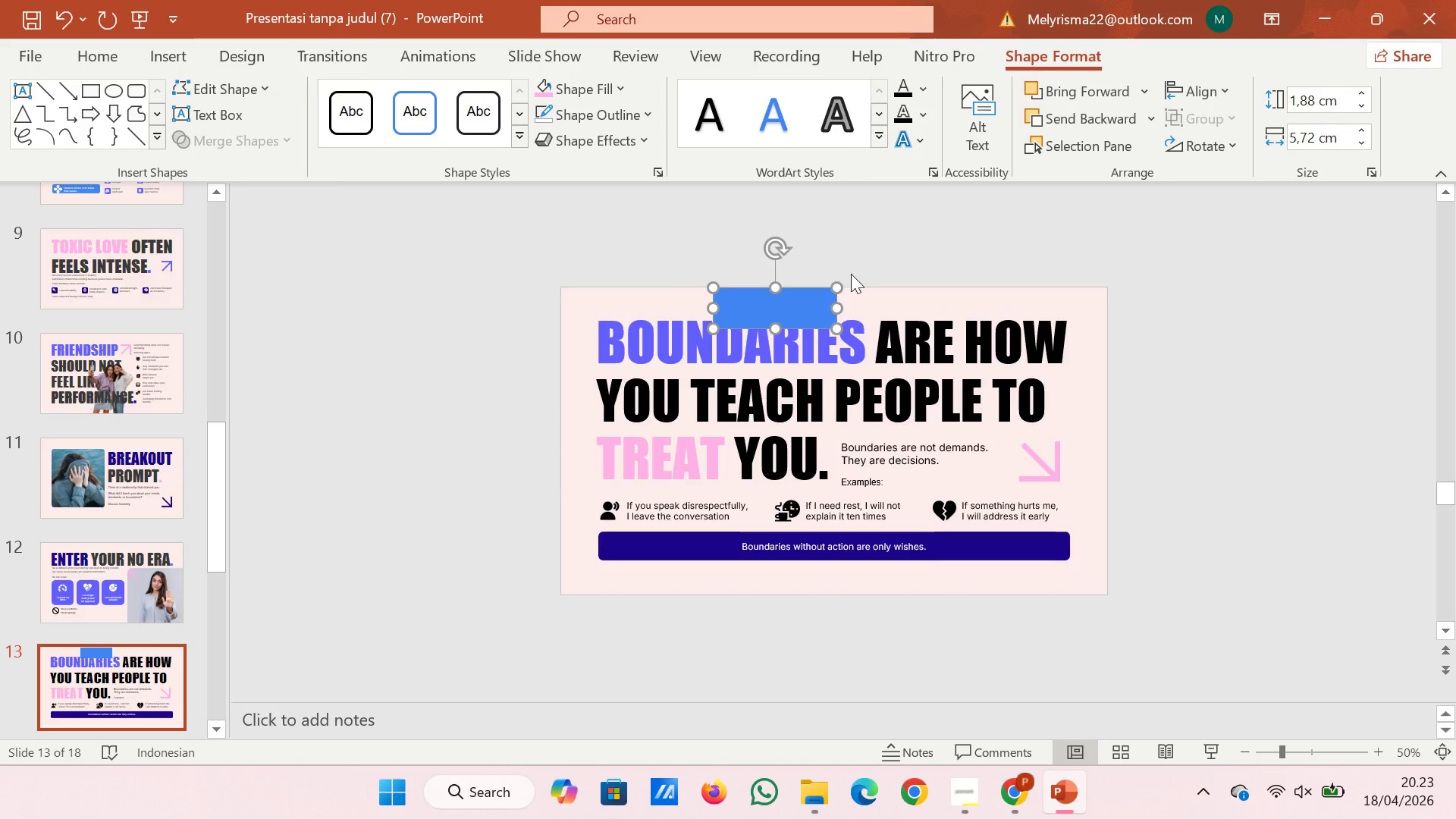 
left_click([860, 264])
 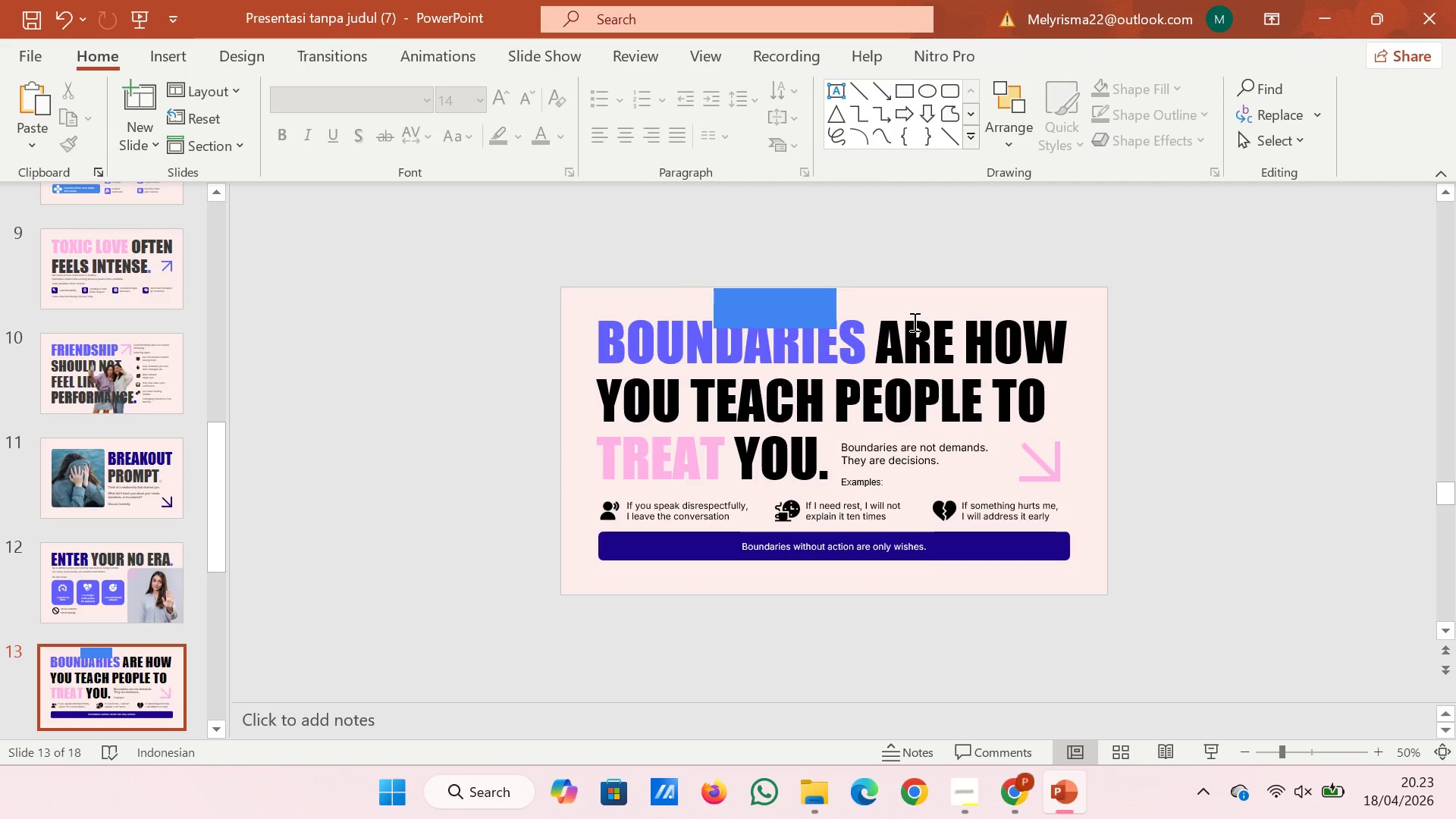 
left_click([913, 322])
 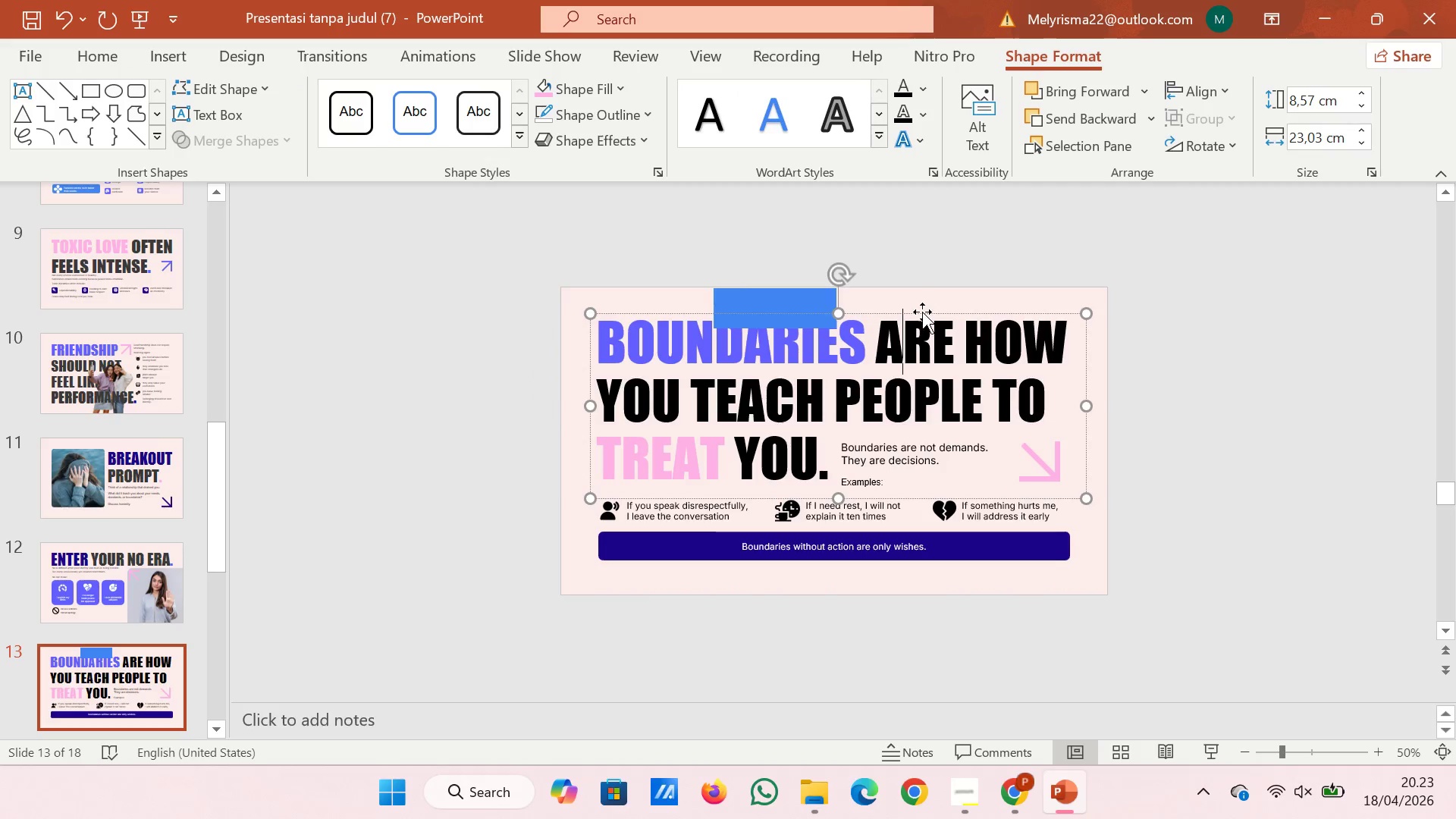 
left_click([922, 312])
 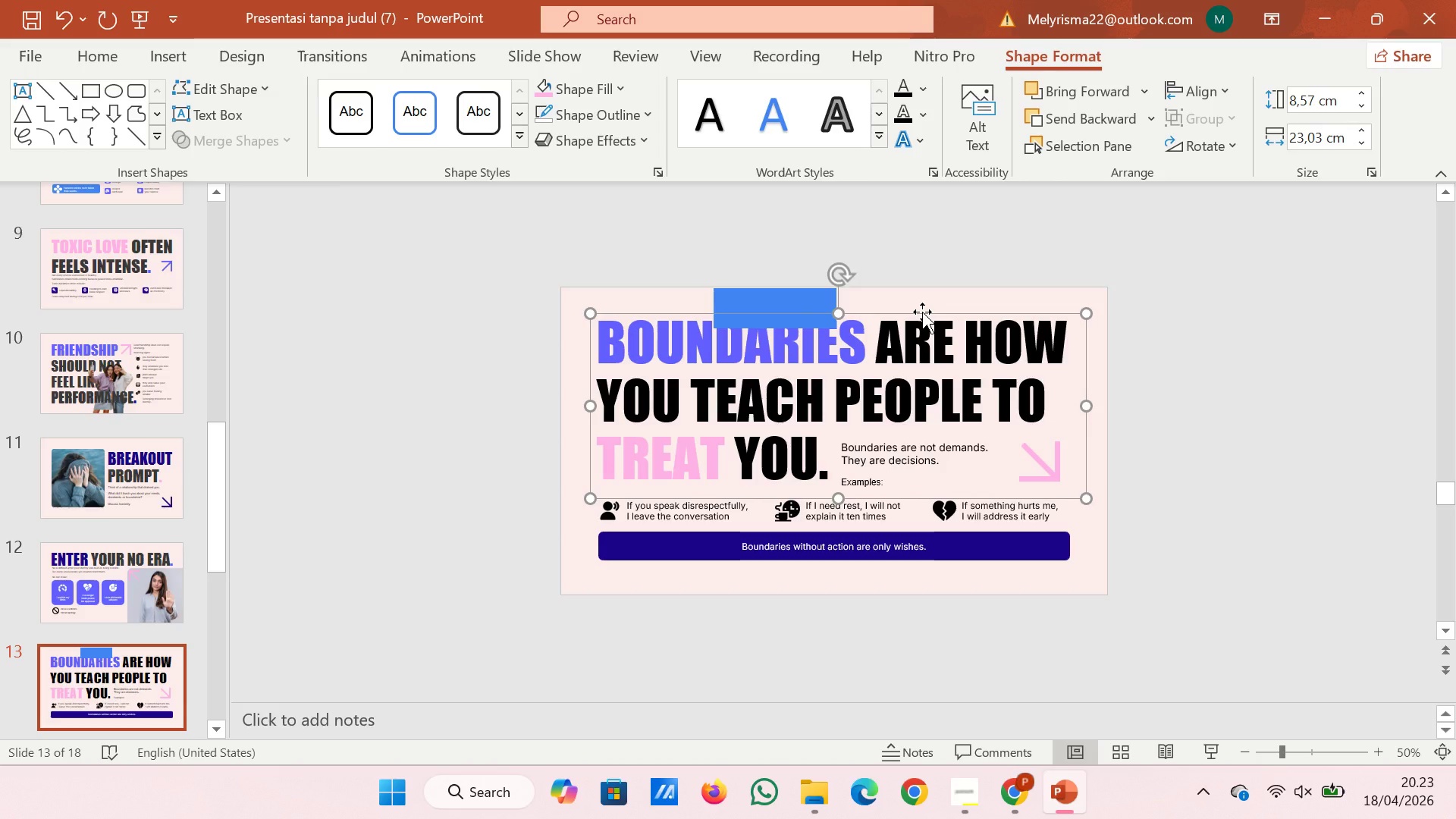 
key(ArrowDown)
 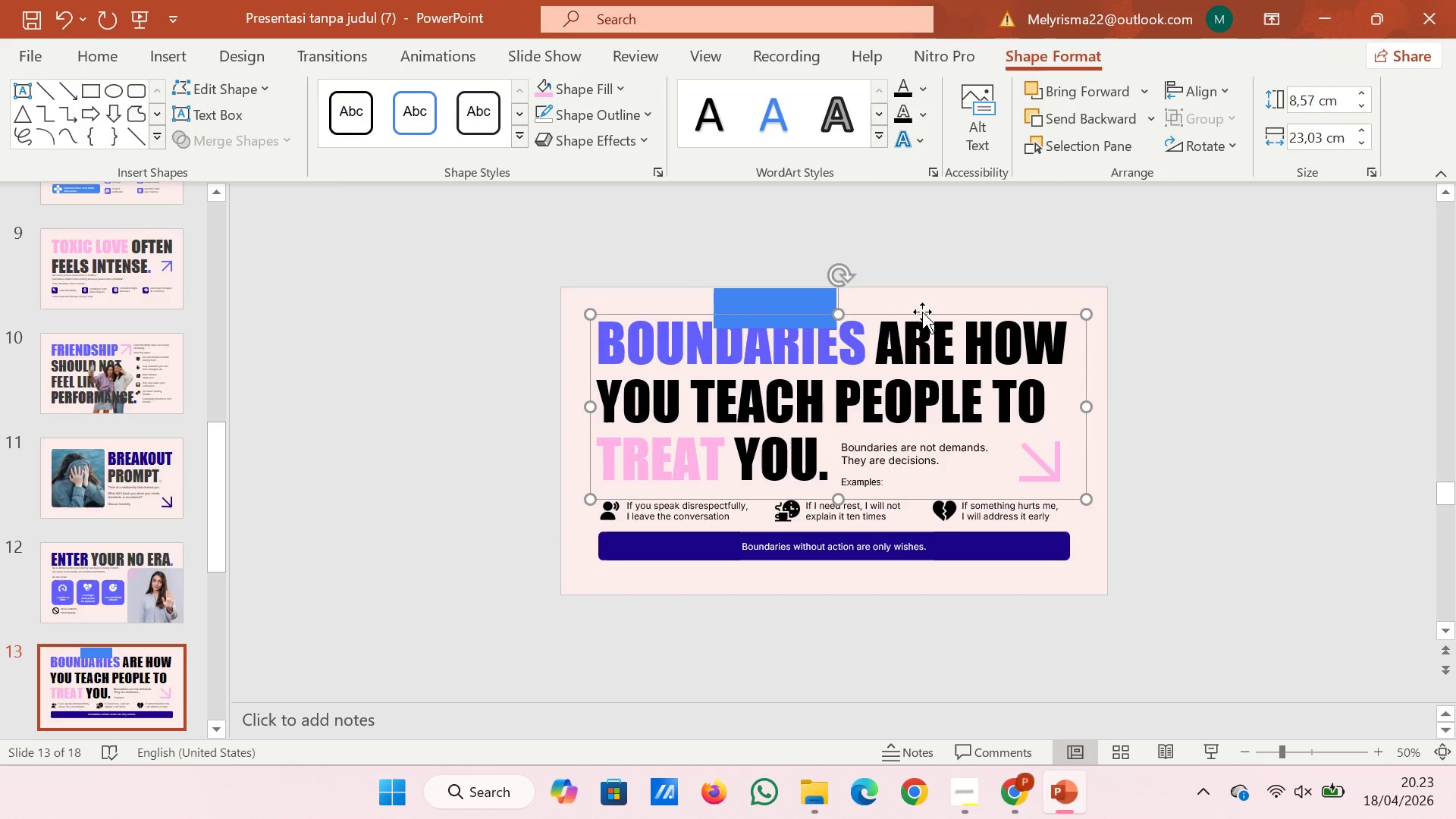 
key(ArrowDown)
 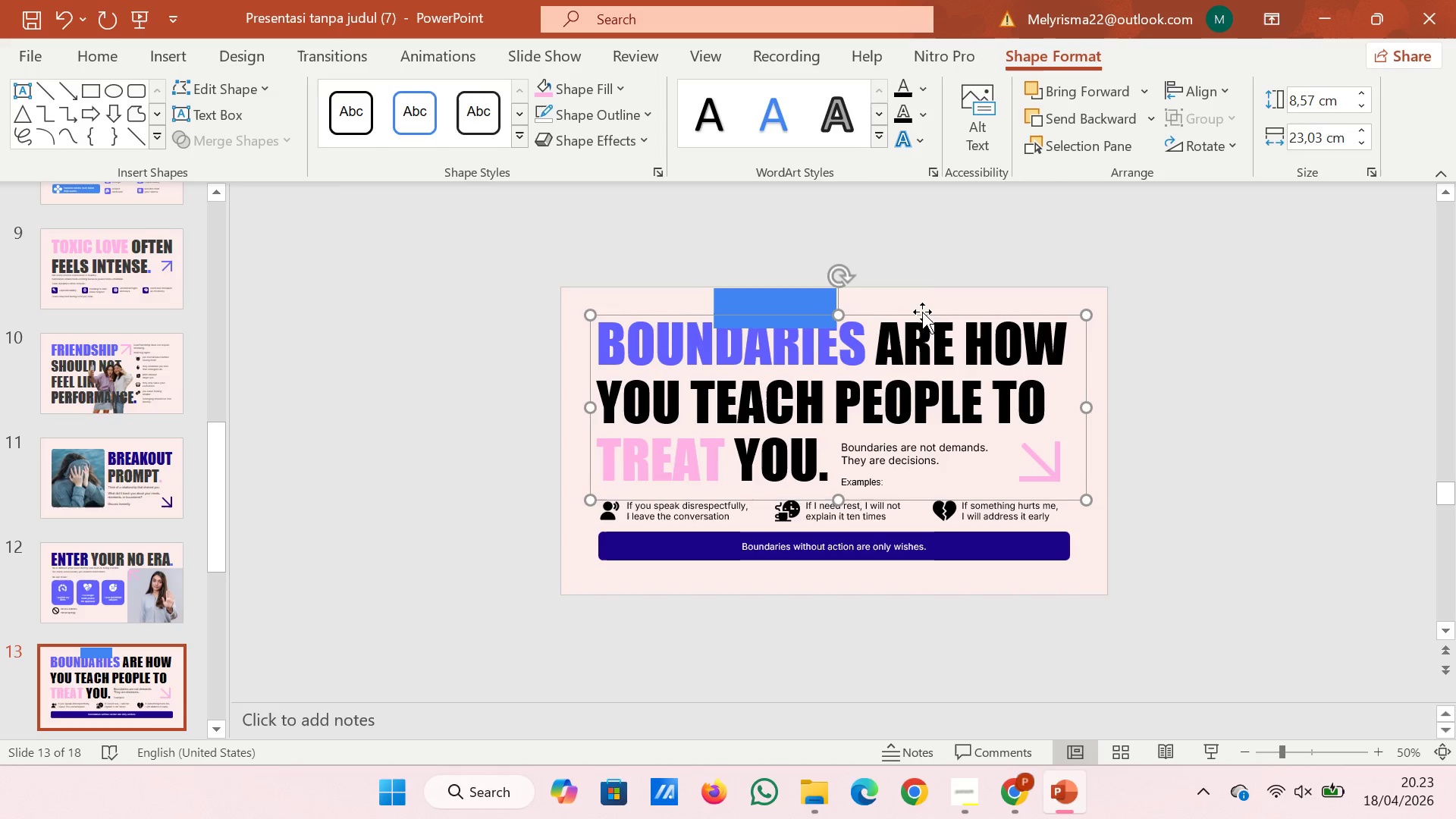 
key(ArrowDown)
 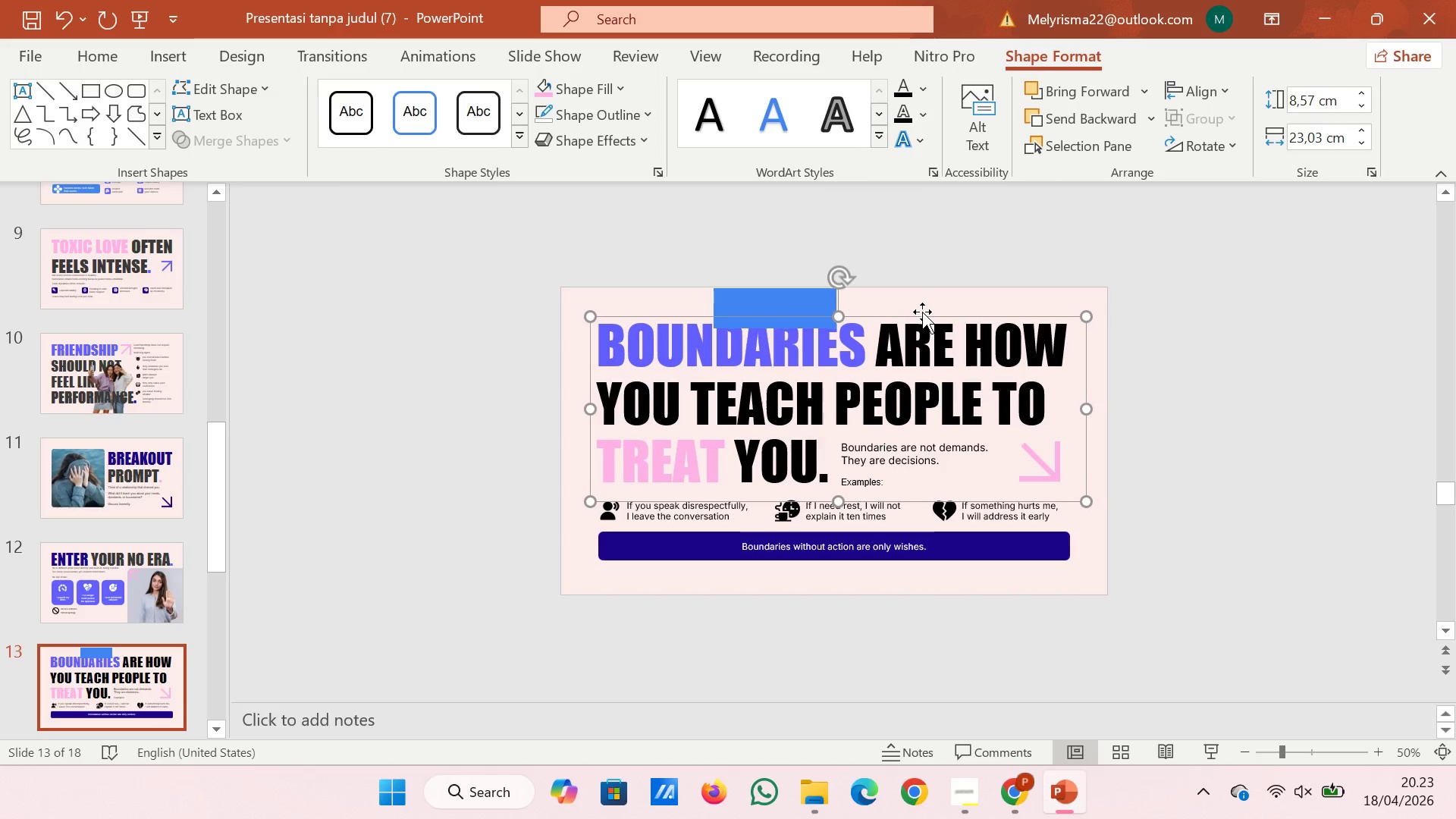 
key(ArrowDown)
 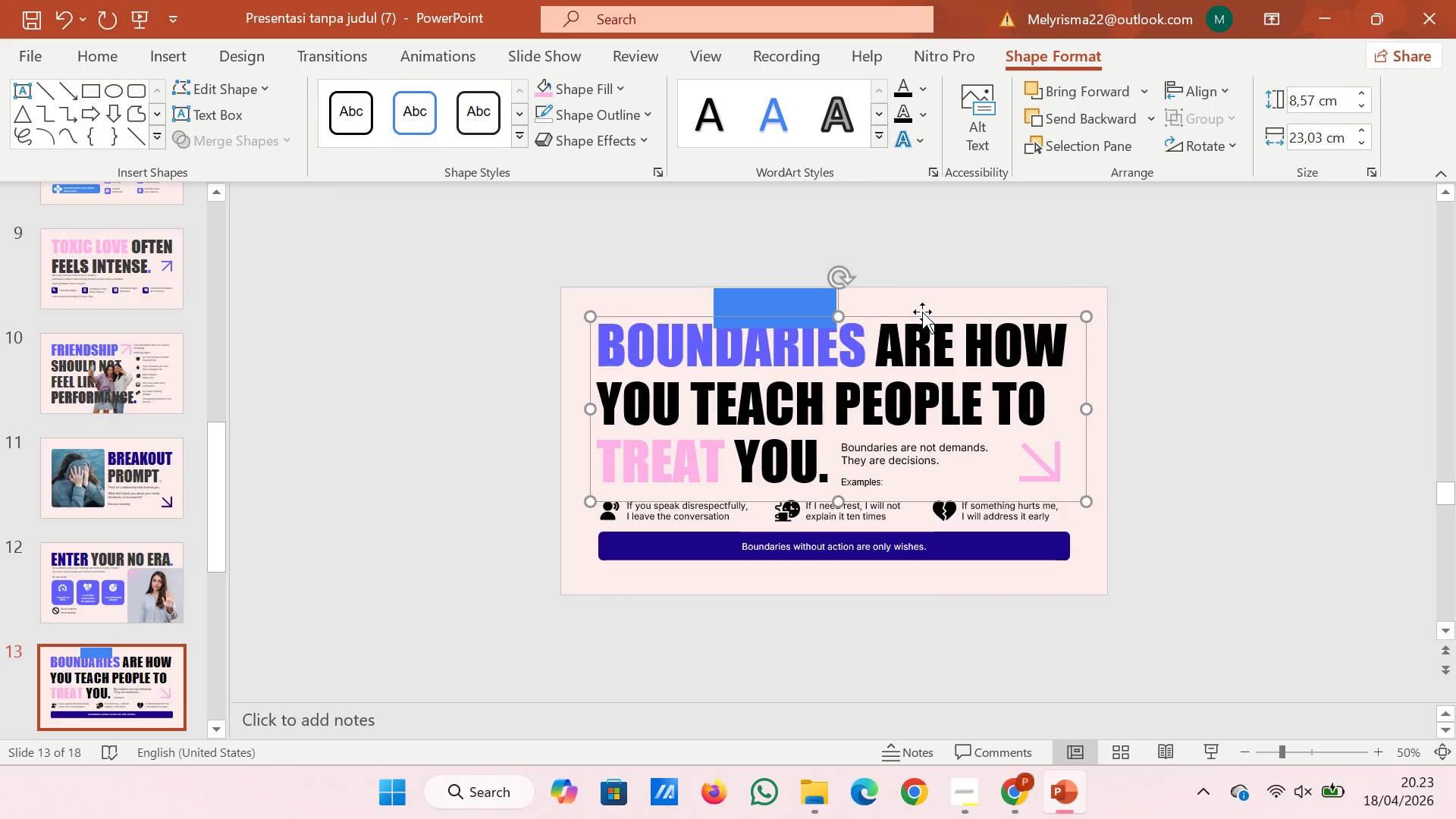 
key(ArrowDown)
 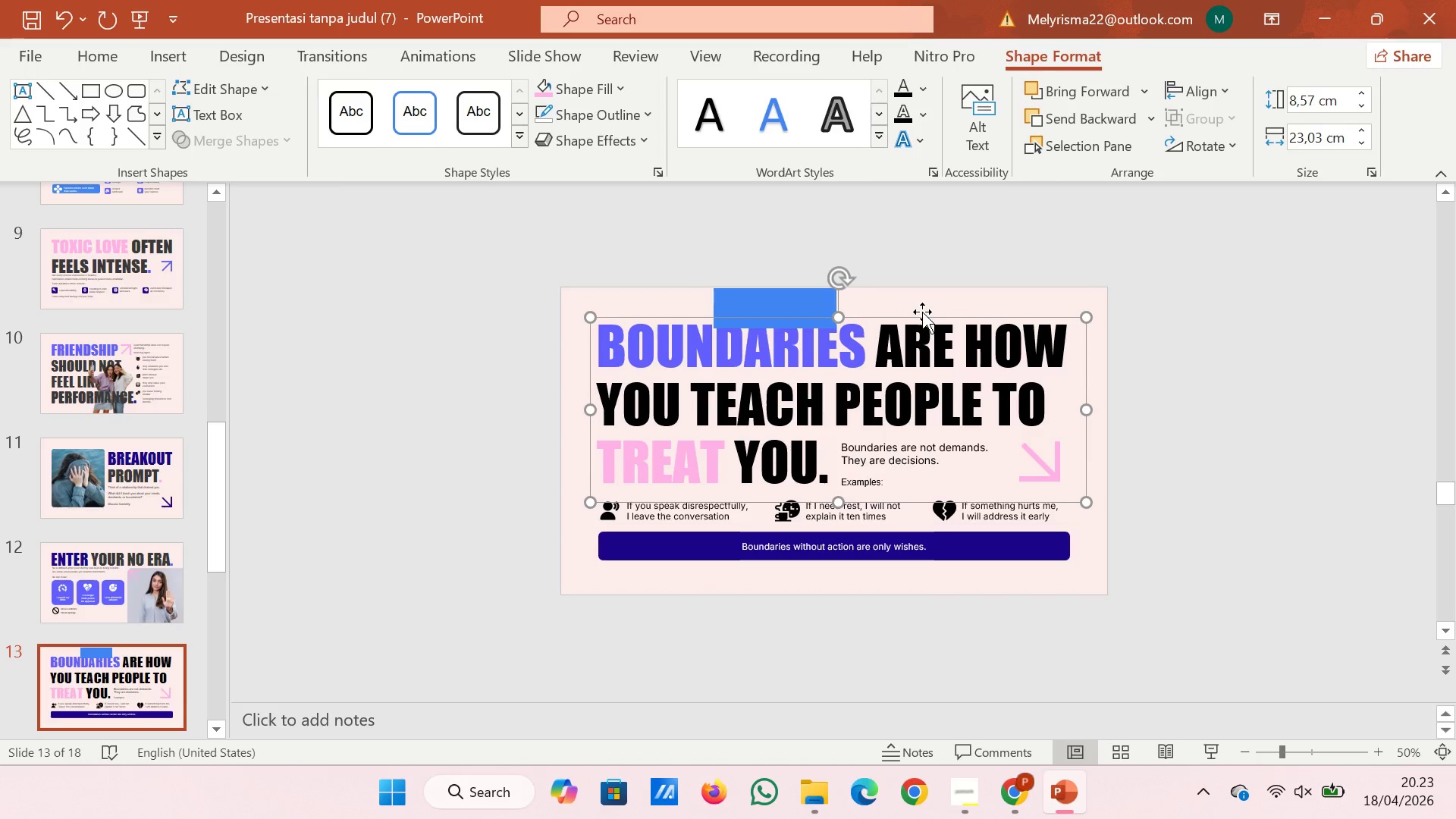 
key(ArrowDown)
 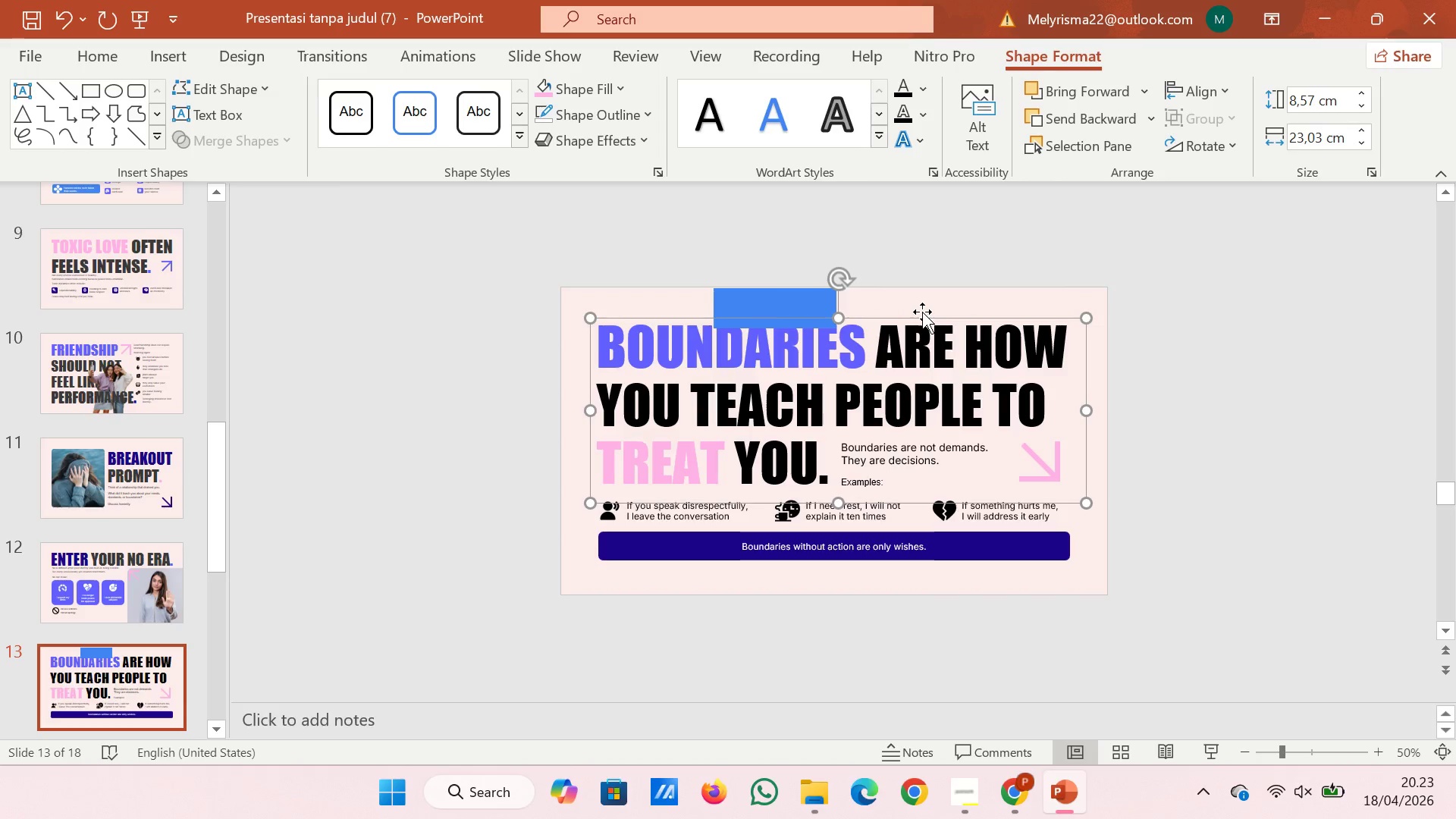 
key(ArrowDown)
 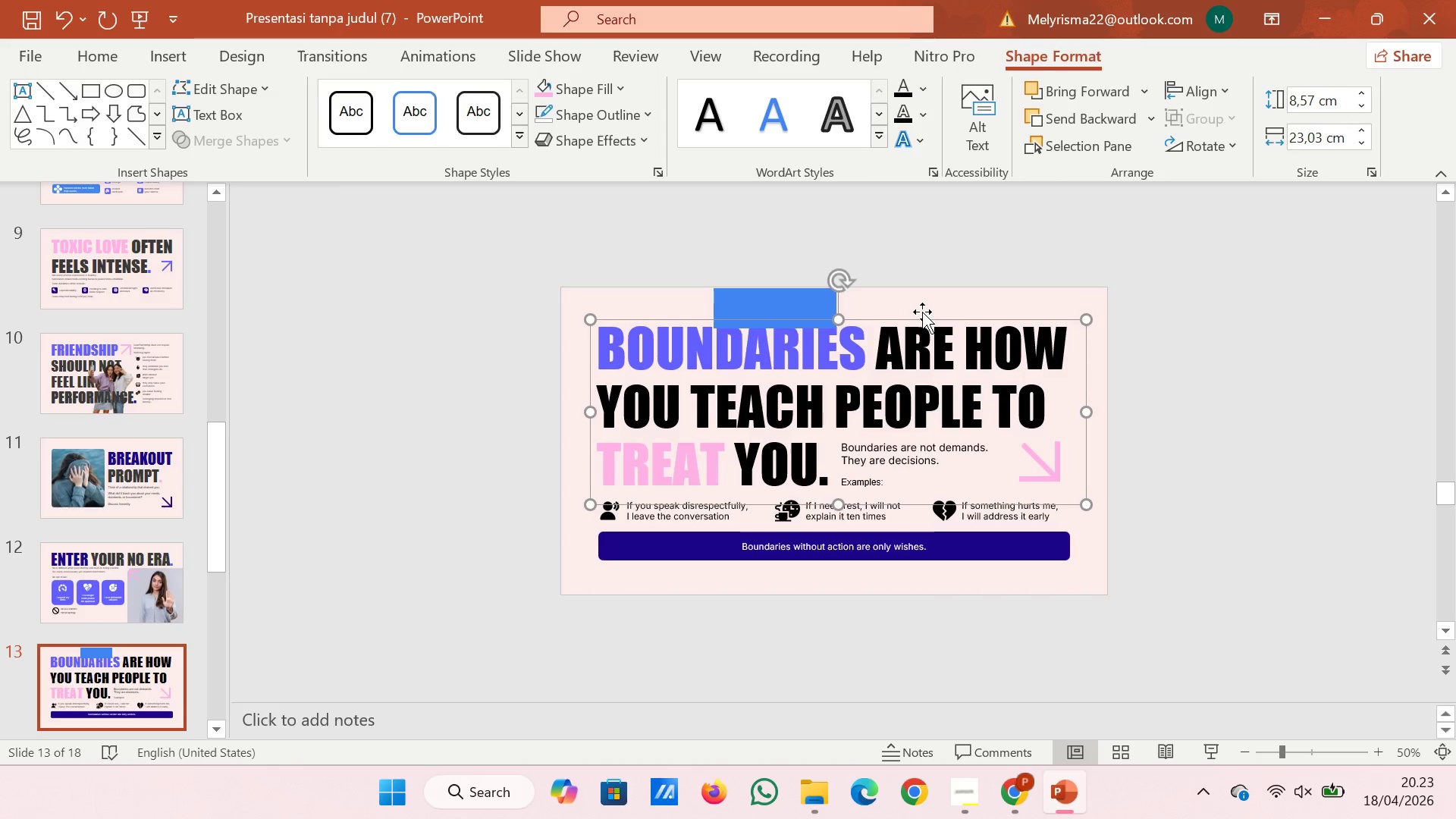 
key(ArrowDown)
 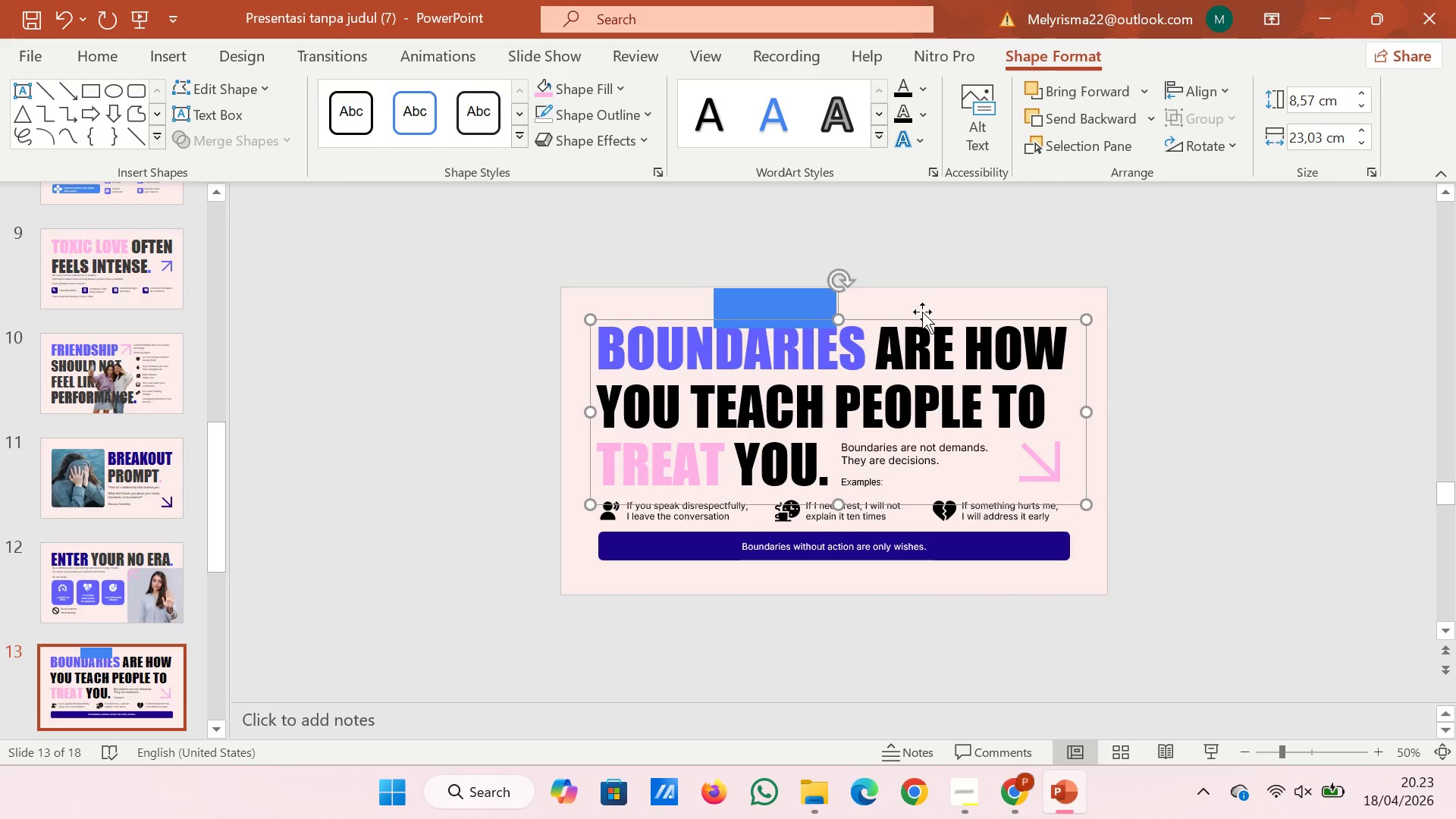 
key(ArrowDown)
 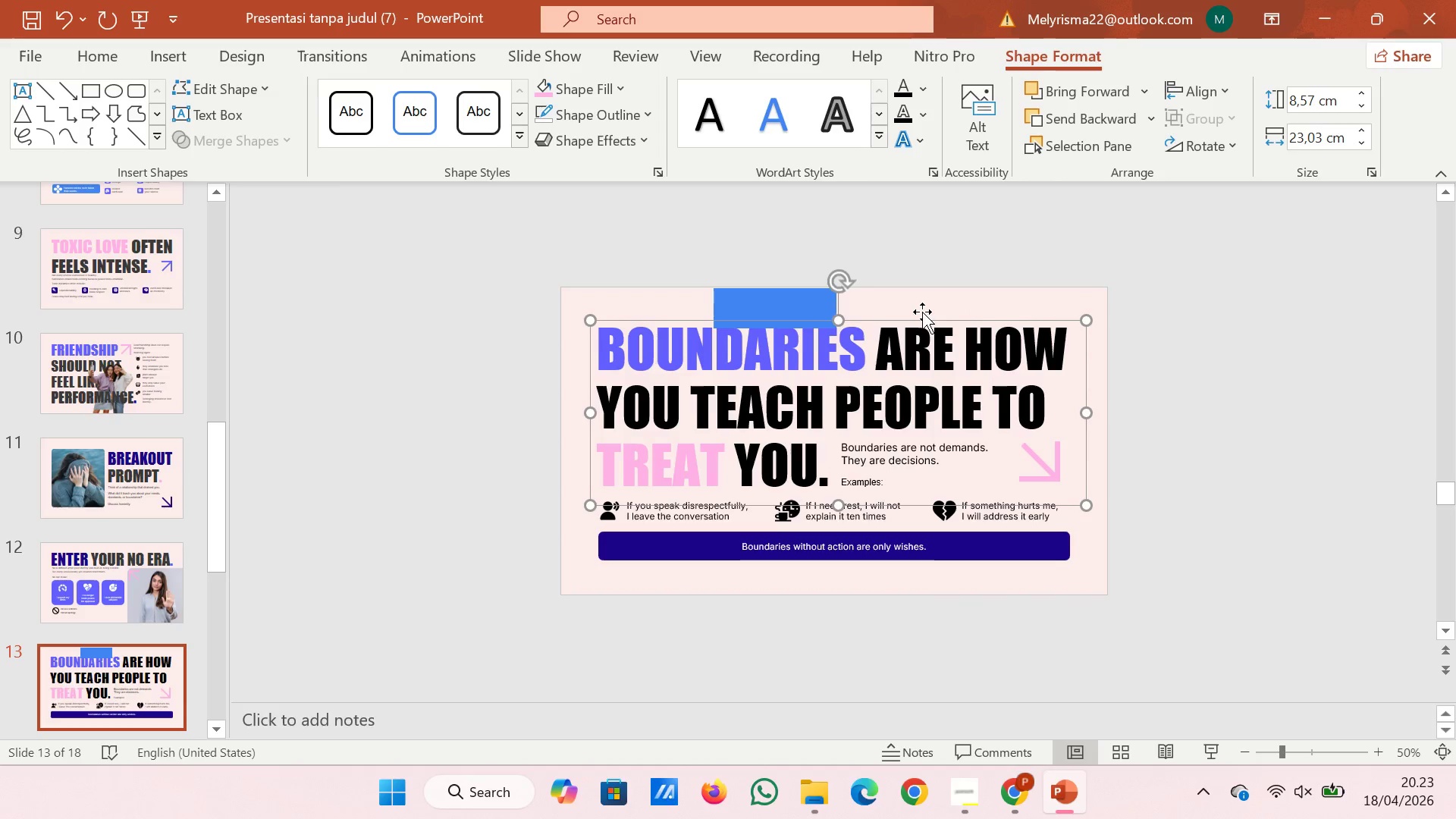 
key(ArrowDown)
 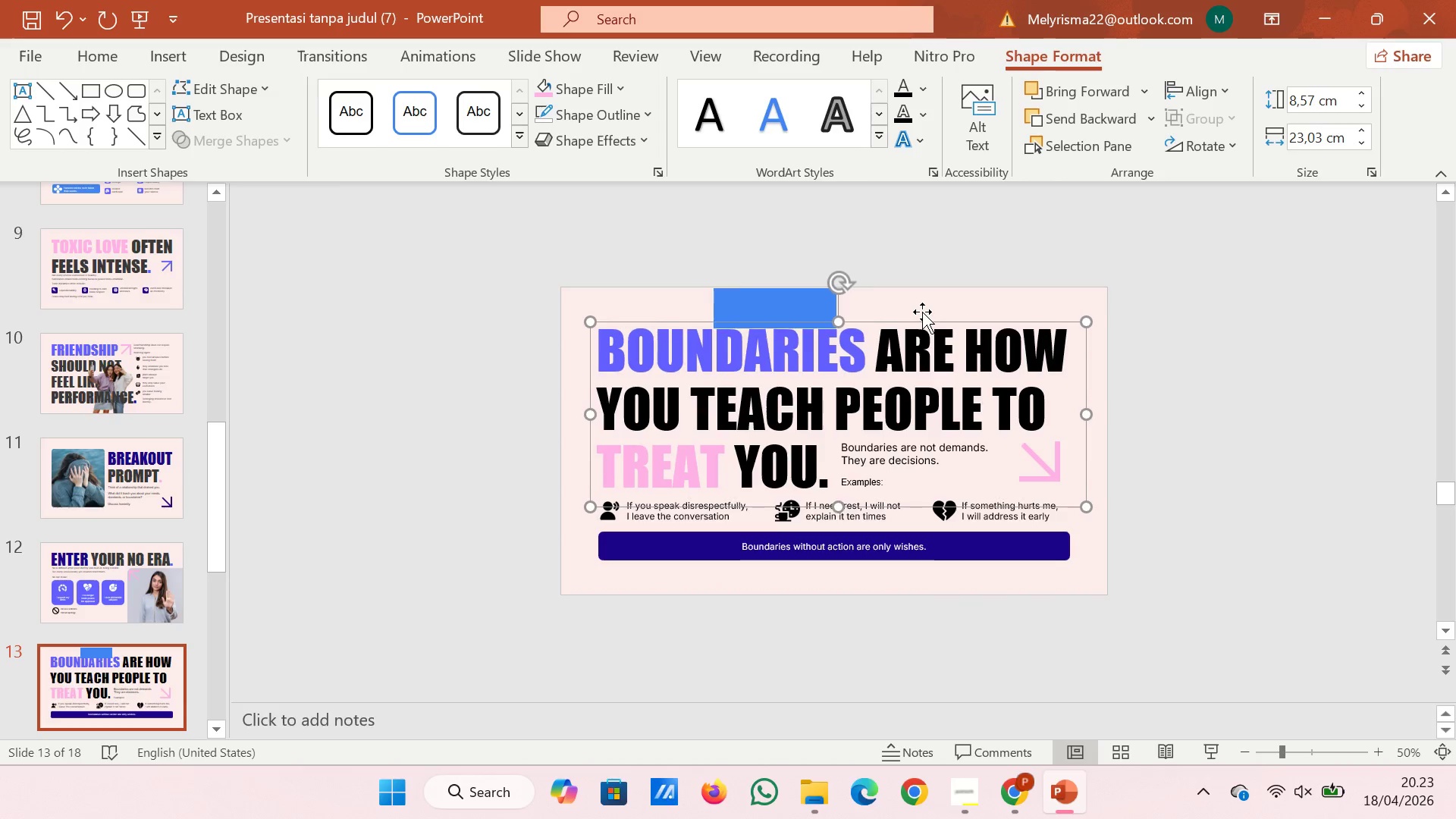 
key(ArrowDown)
 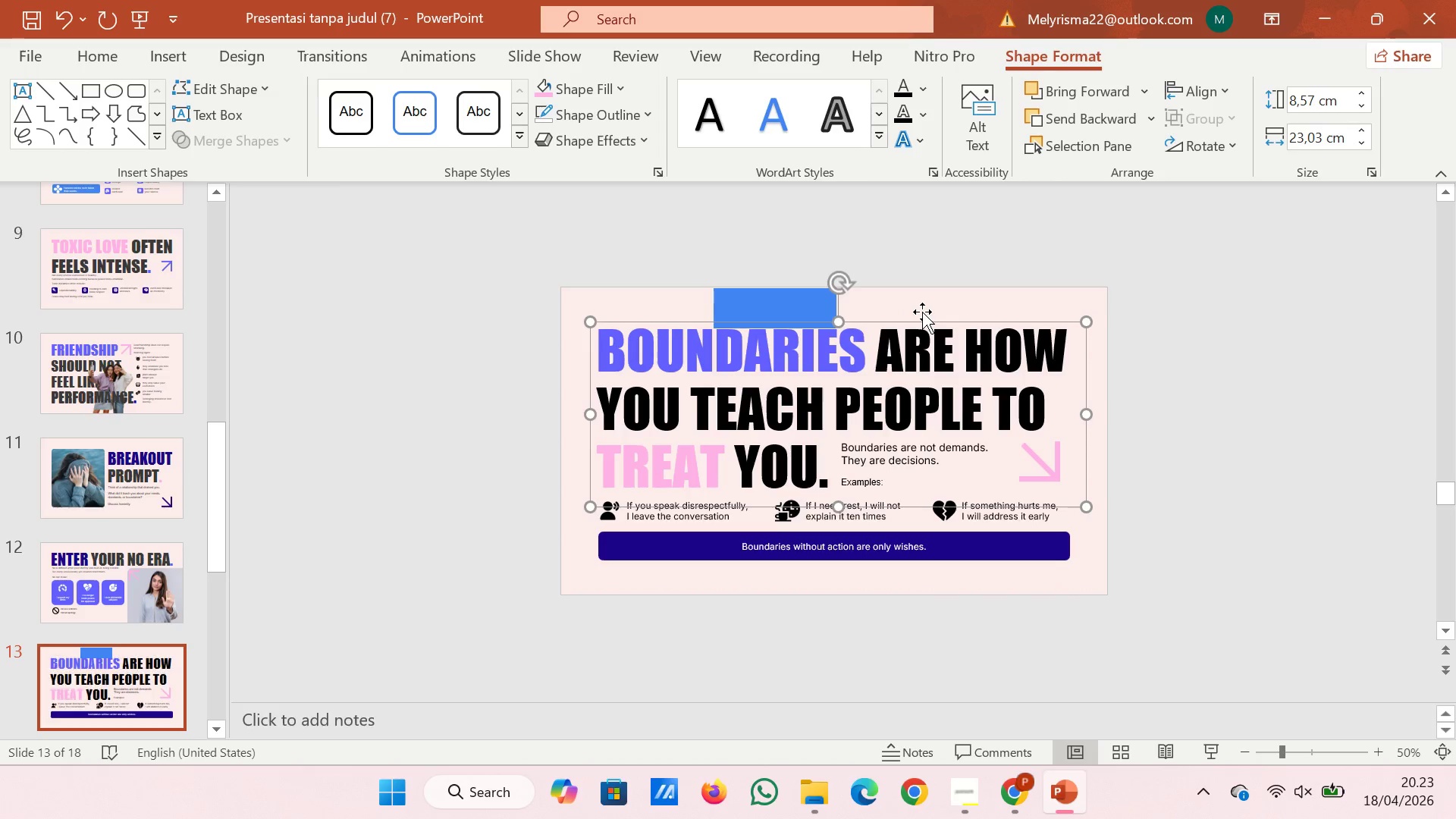 
key(ArrowUp)
 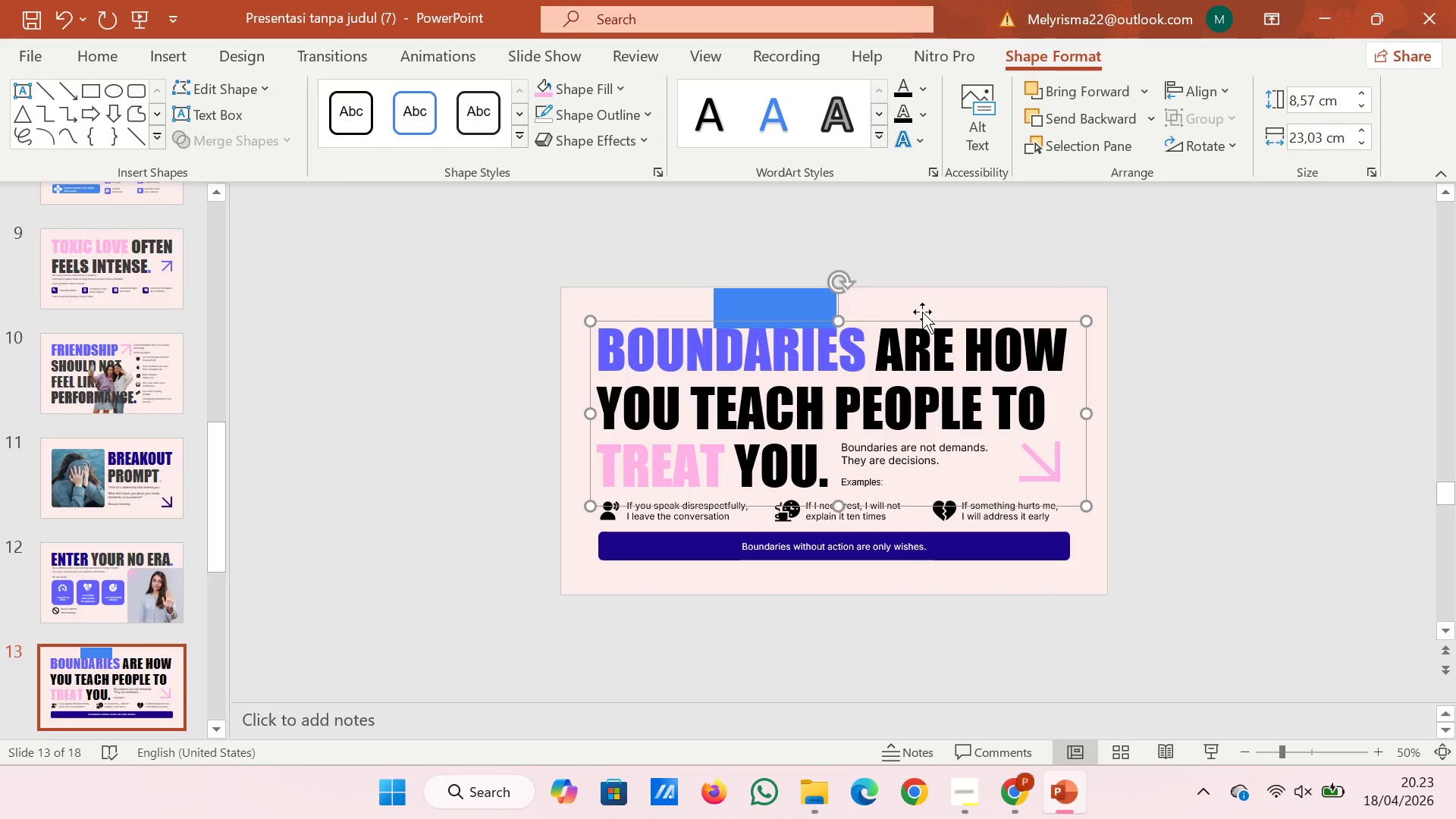 
key(ArrowDown)
 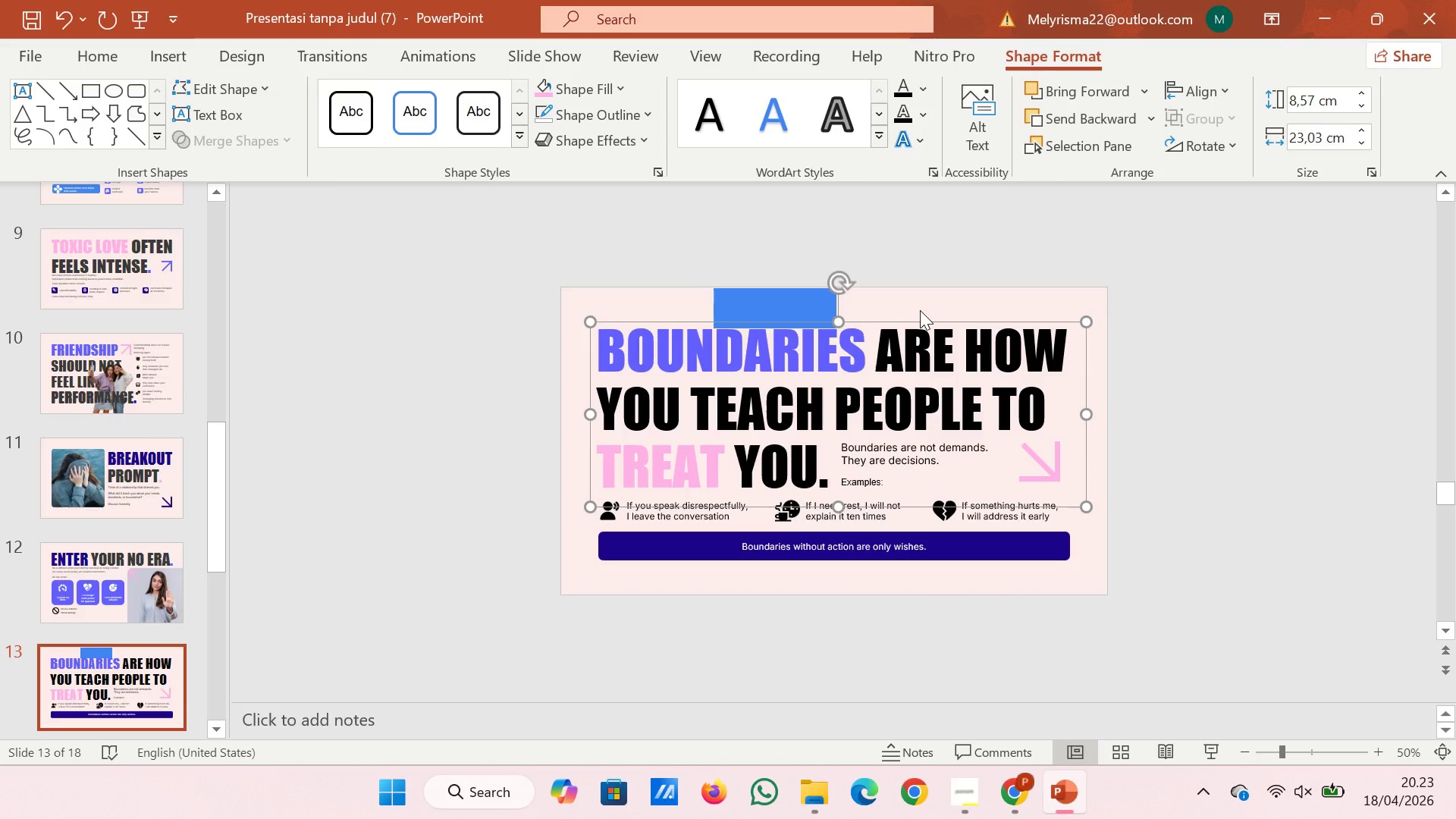 
wait(8.81)
 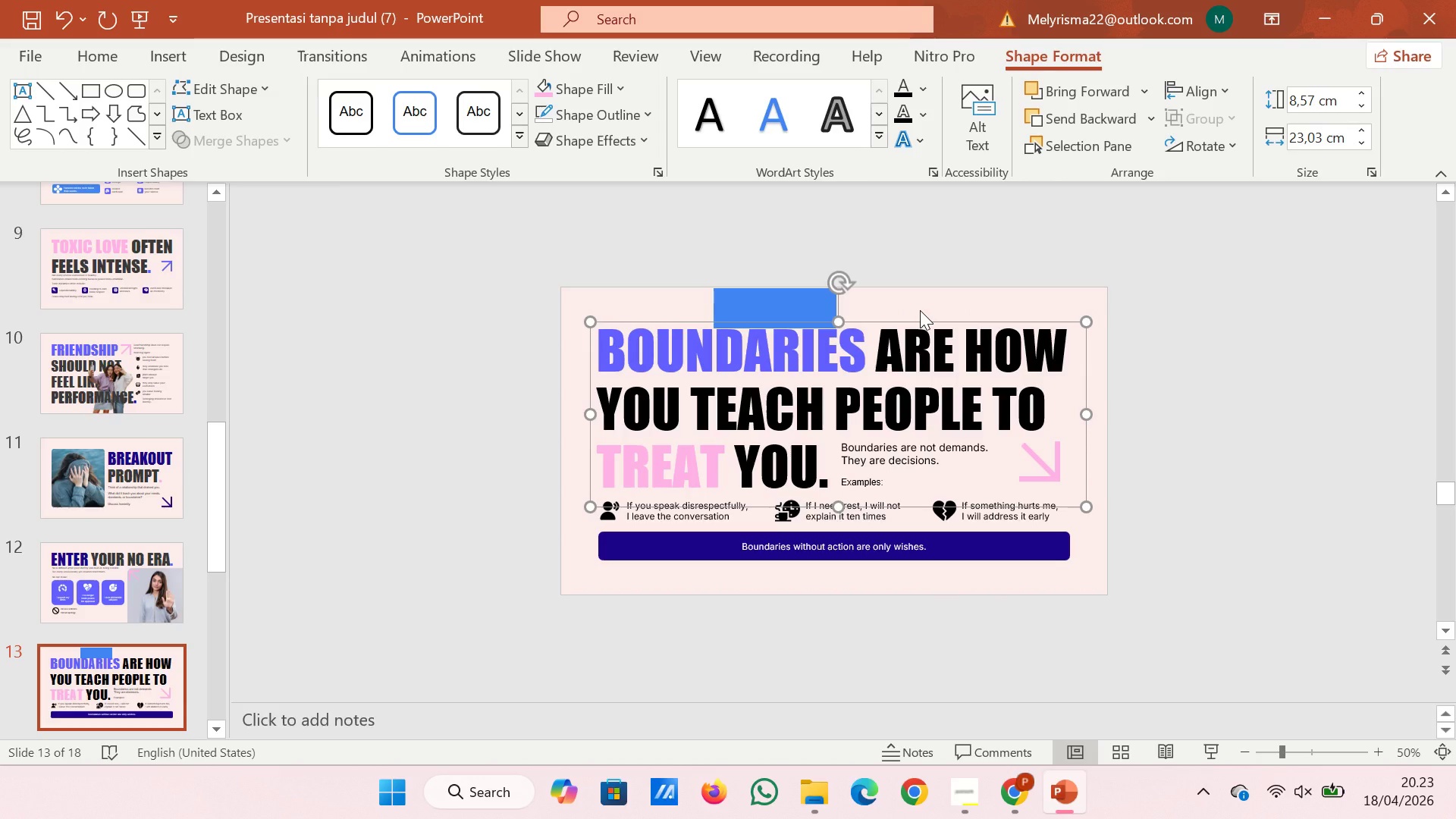 
key(ArrowUp)
 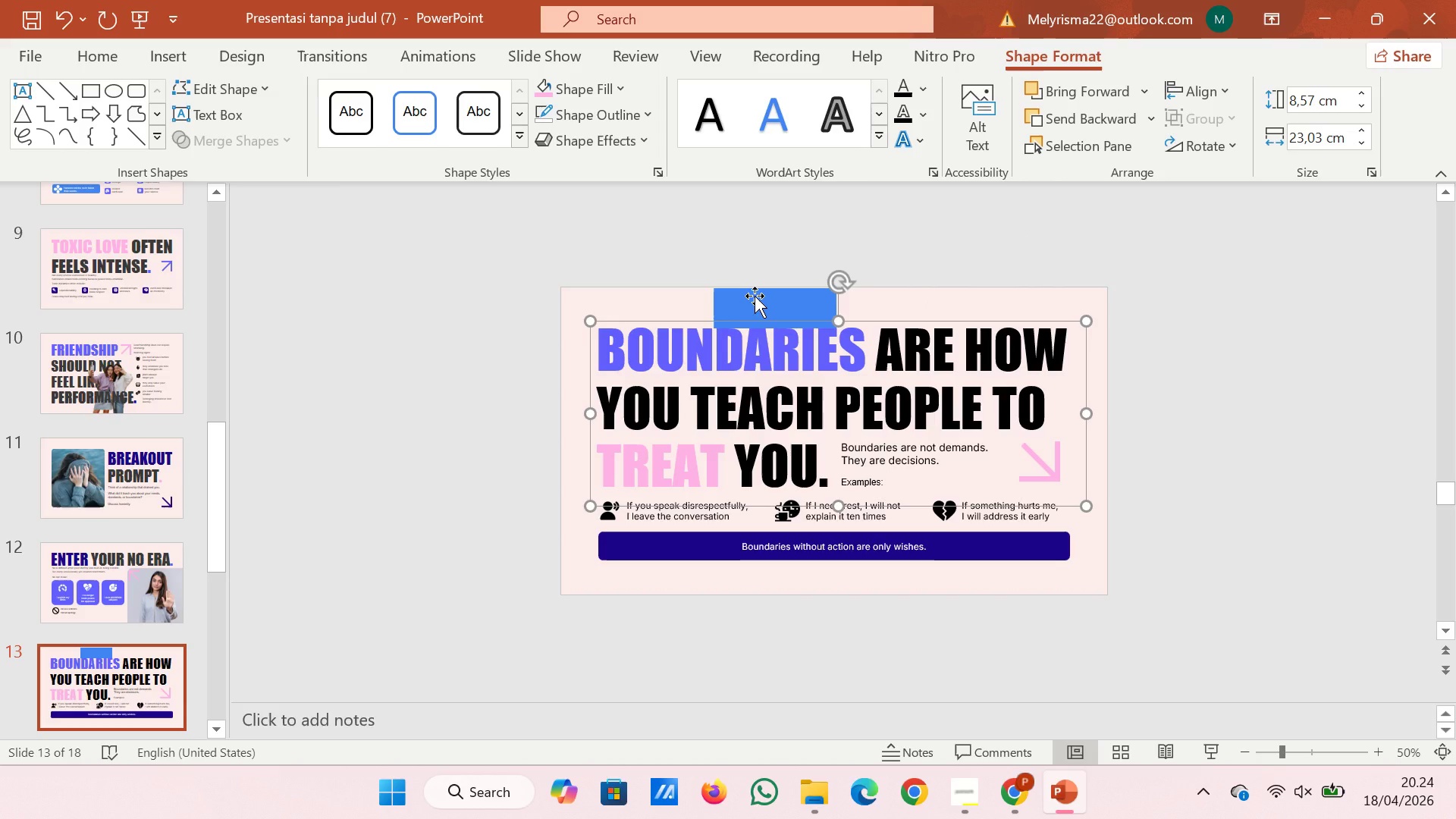 
left_click([755, 296])
 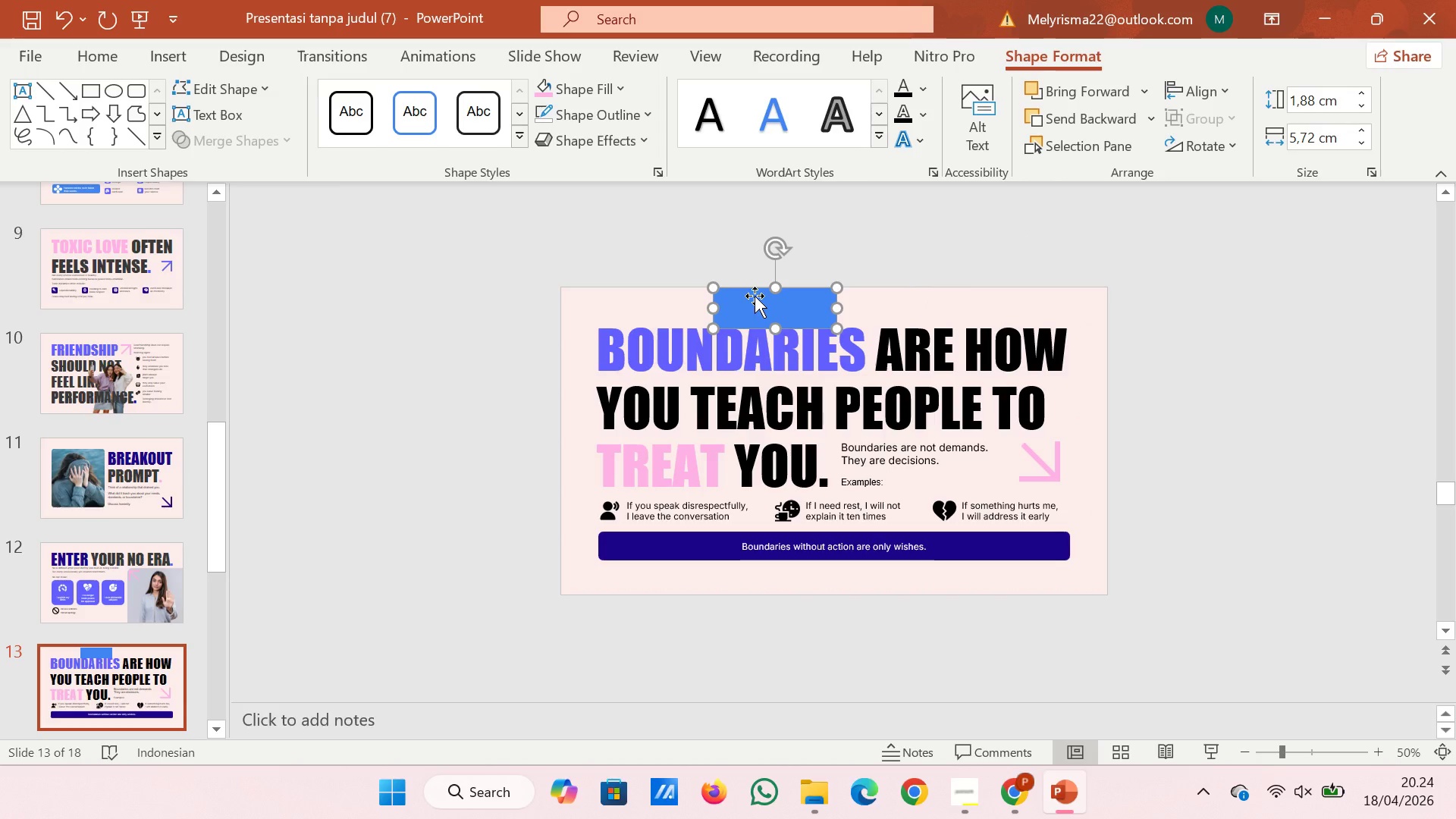 
left_click_drag(start_coordinate=[755, 296], to_coordinate=[690, 563])
 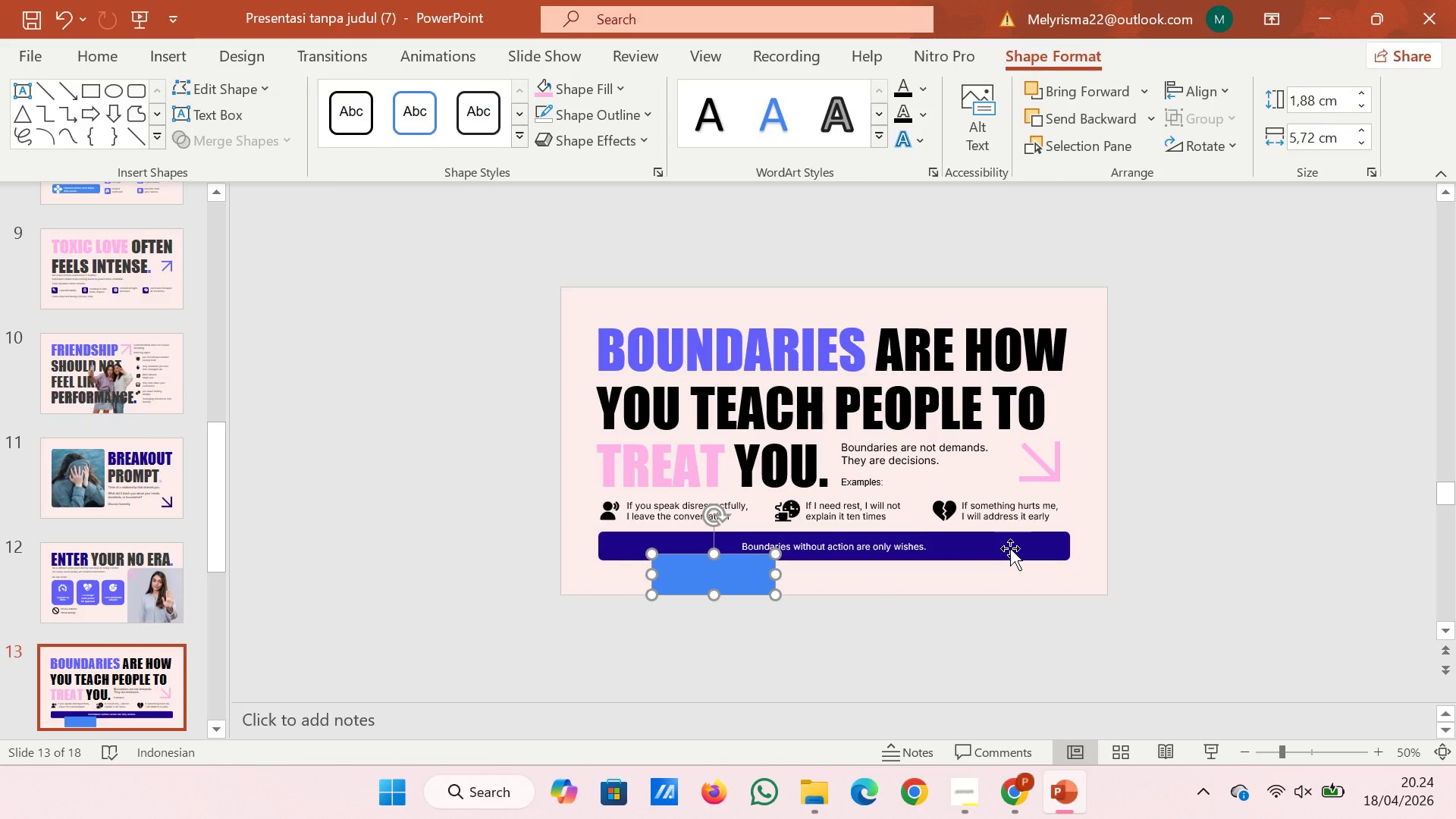 
left_click([1010, 548])
 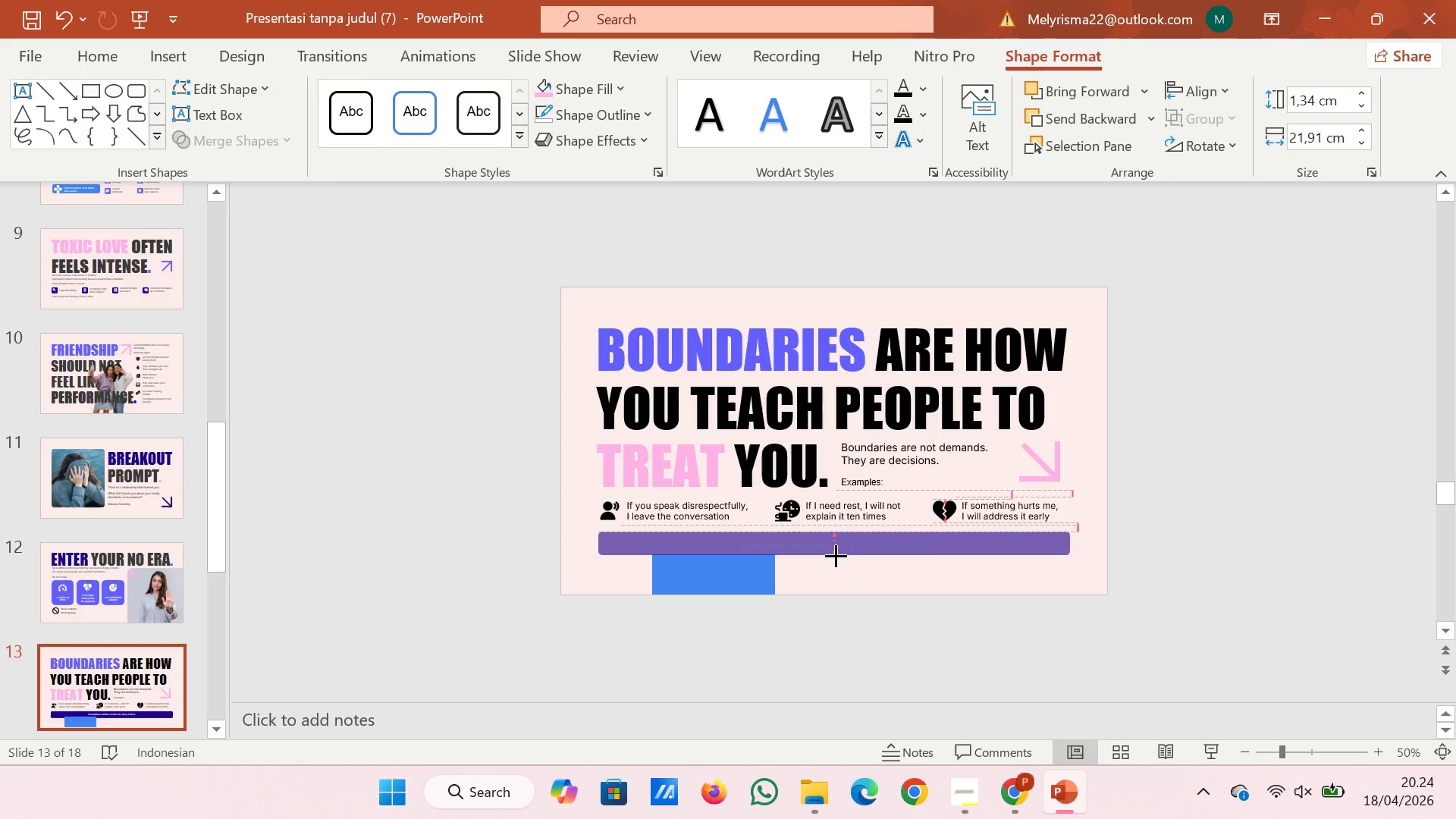 
wait(8.72)
 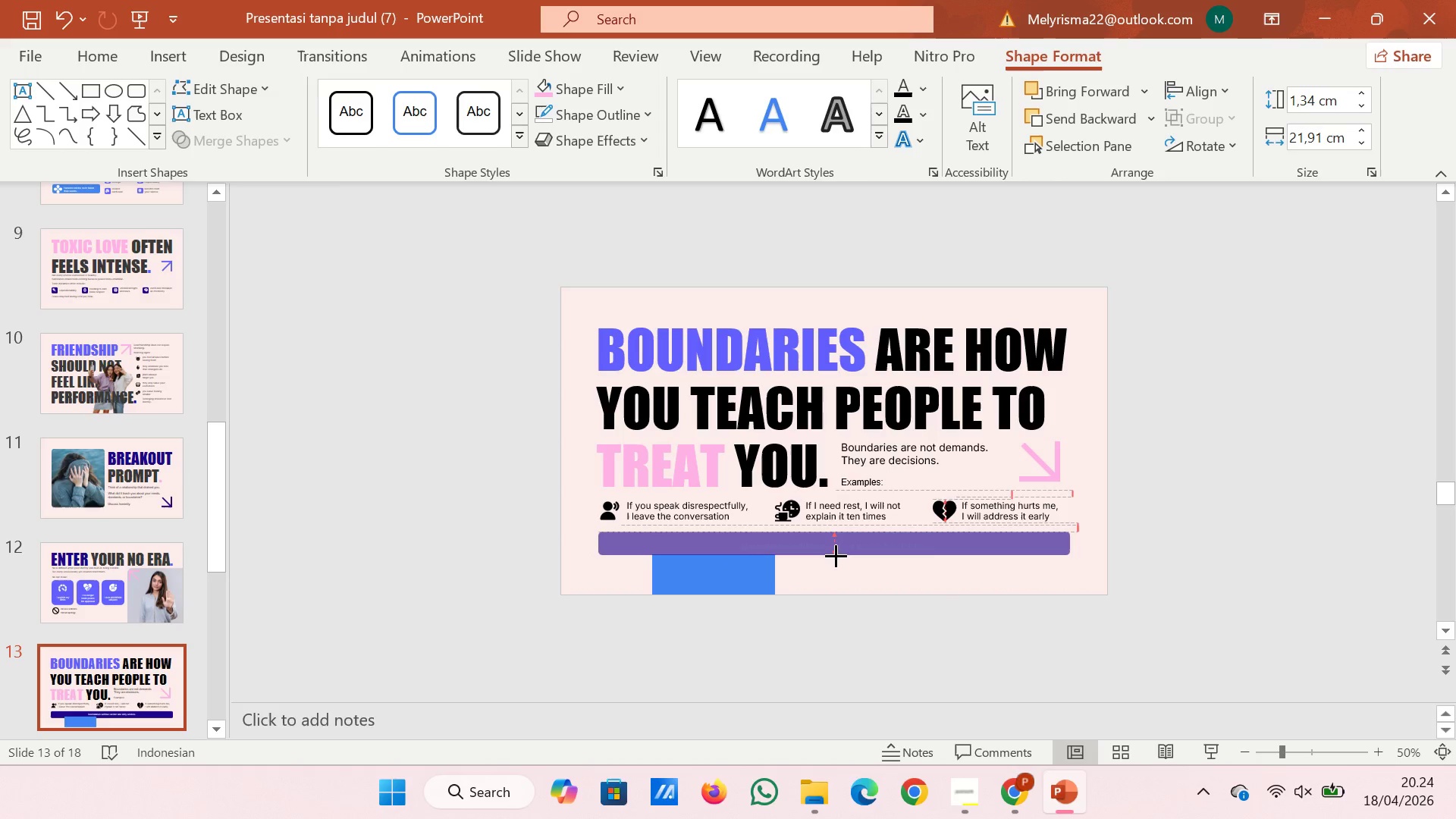 
left_click([902, 598])
 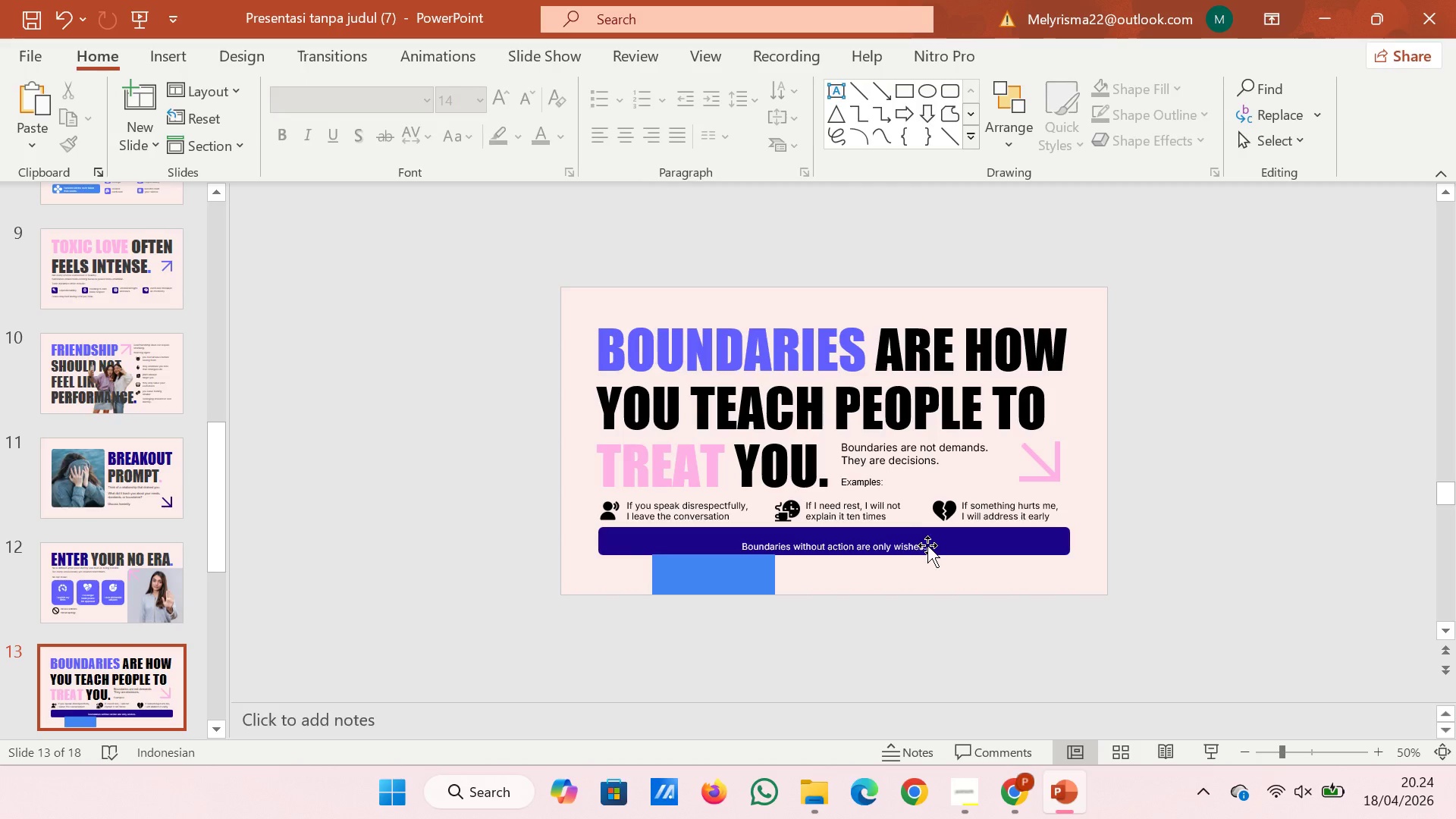 
left_click([930, 549])
 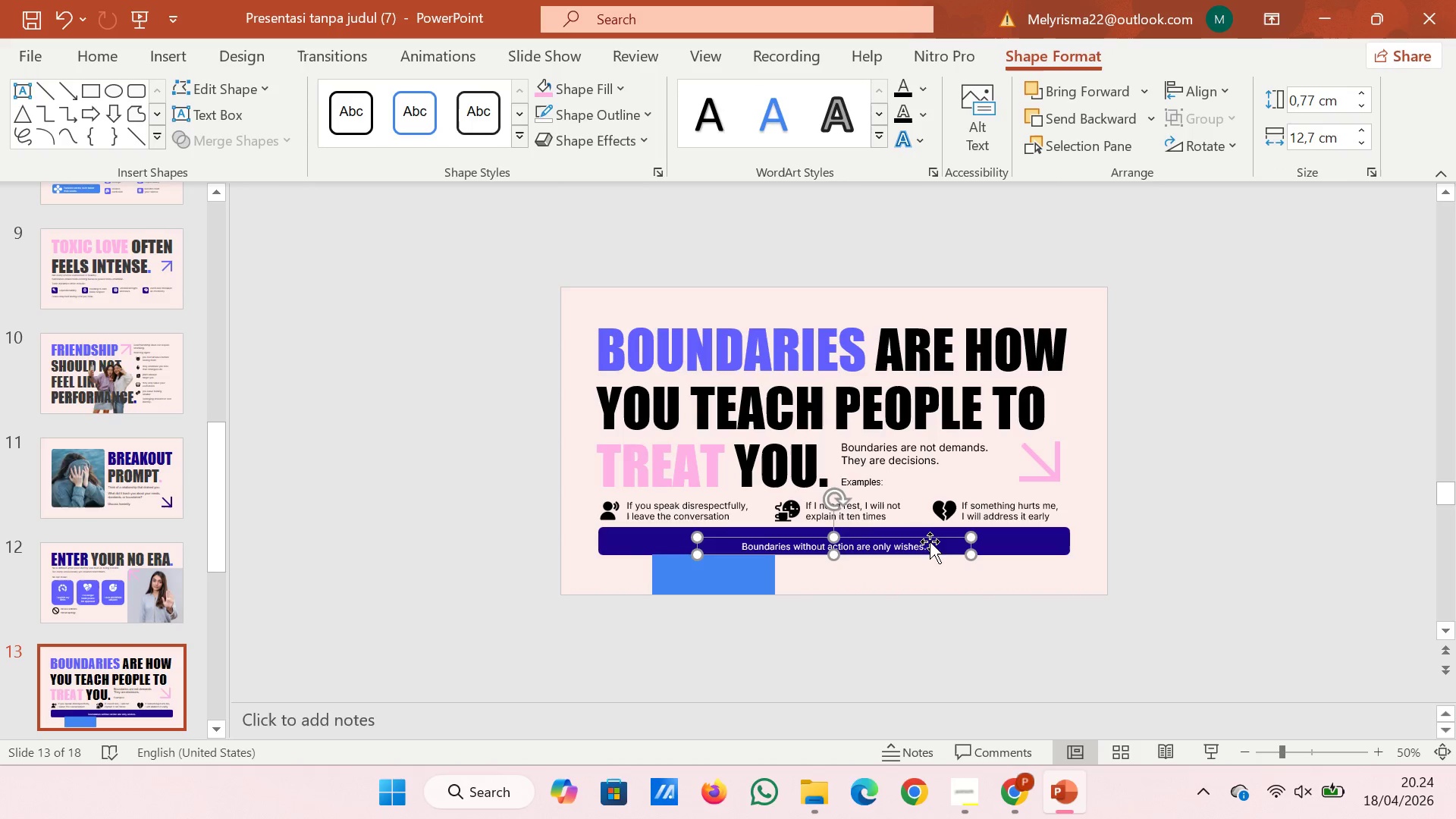 
left_click_drag(start_coordinate=[930, 541], to_coordinate=[930, 537])
 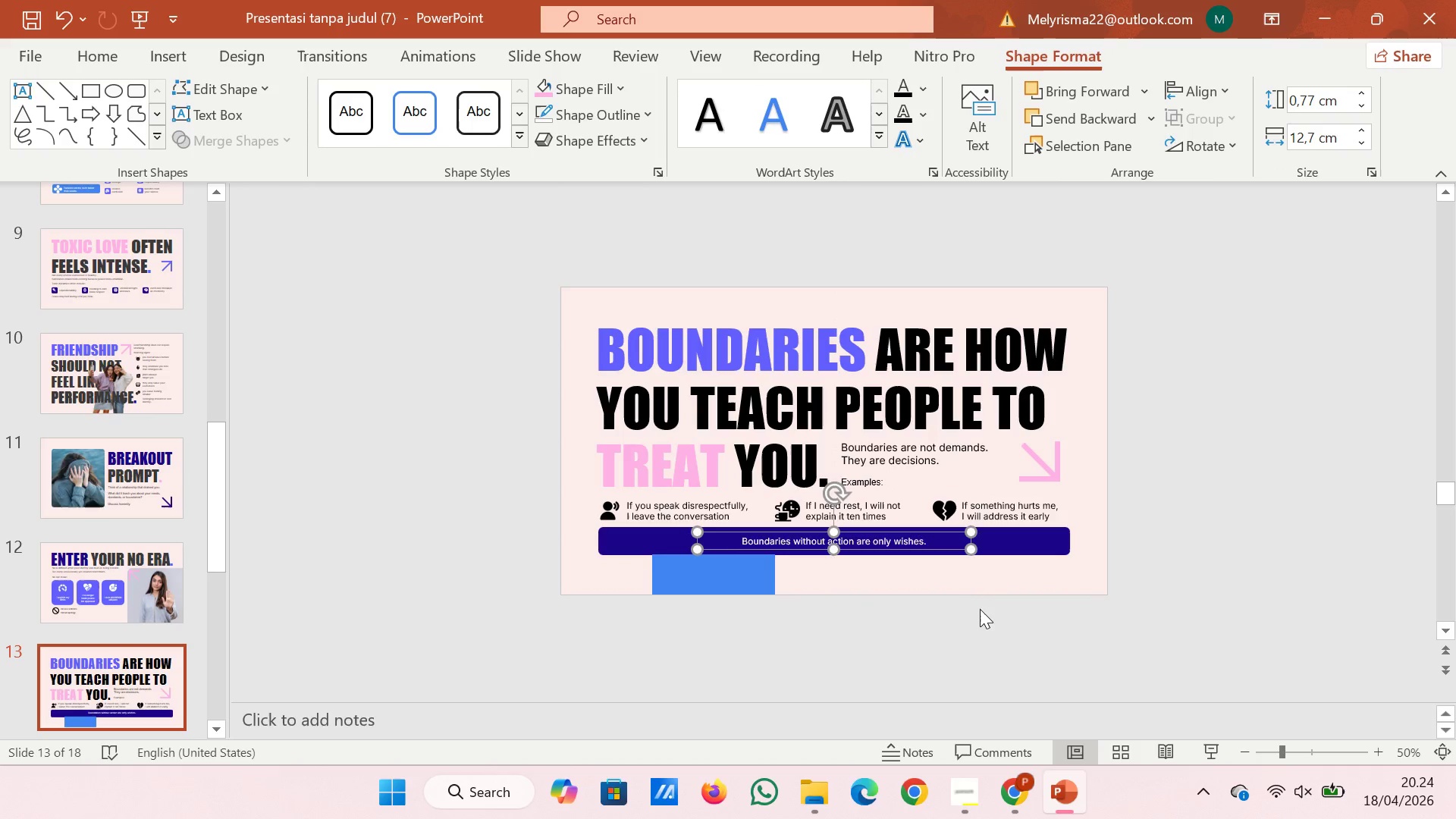 
left_click([983, 609])
 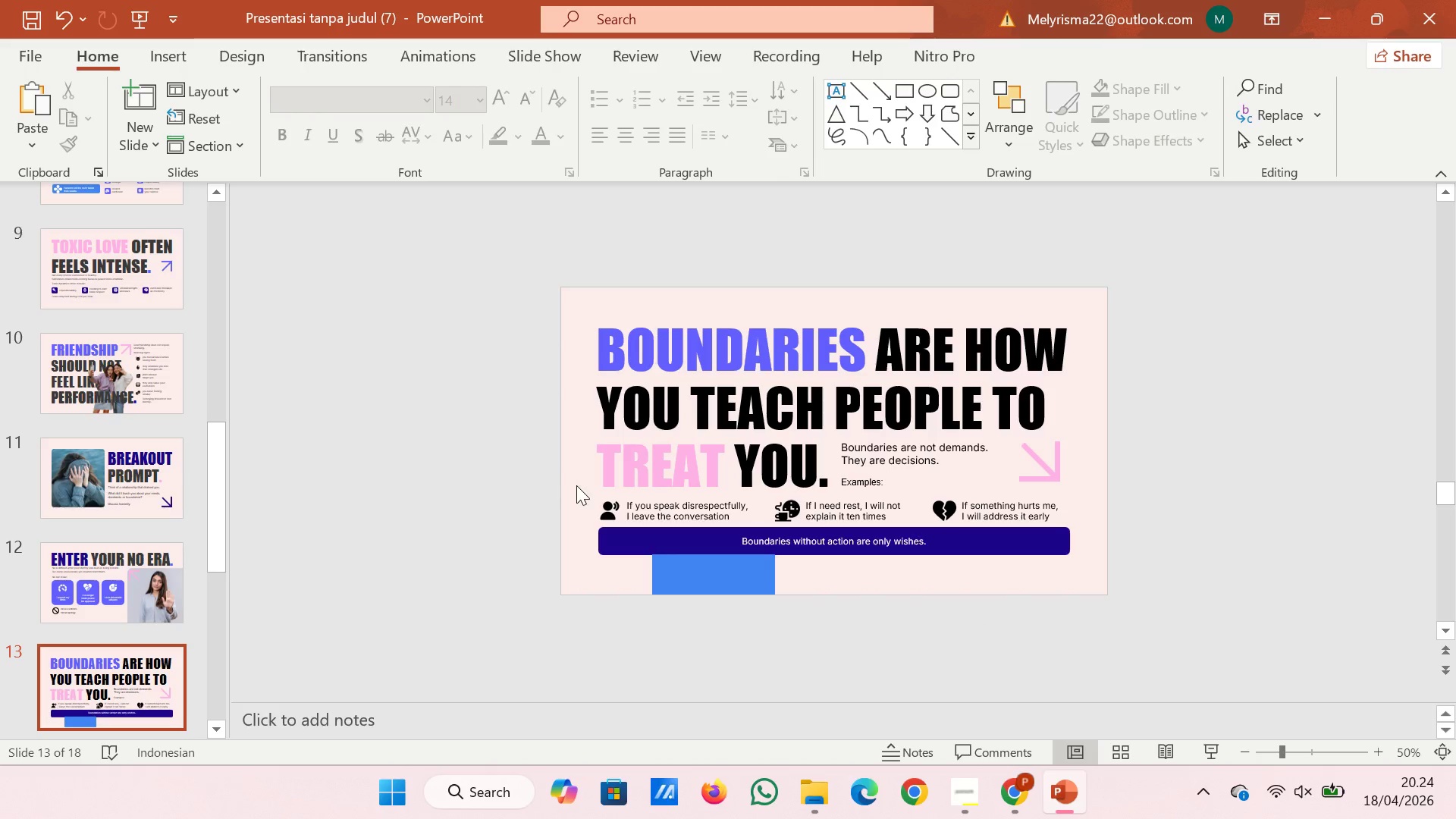 
left_click_drag(start_coordinate=[579, 487], to_coordinate=[1125, 540])
 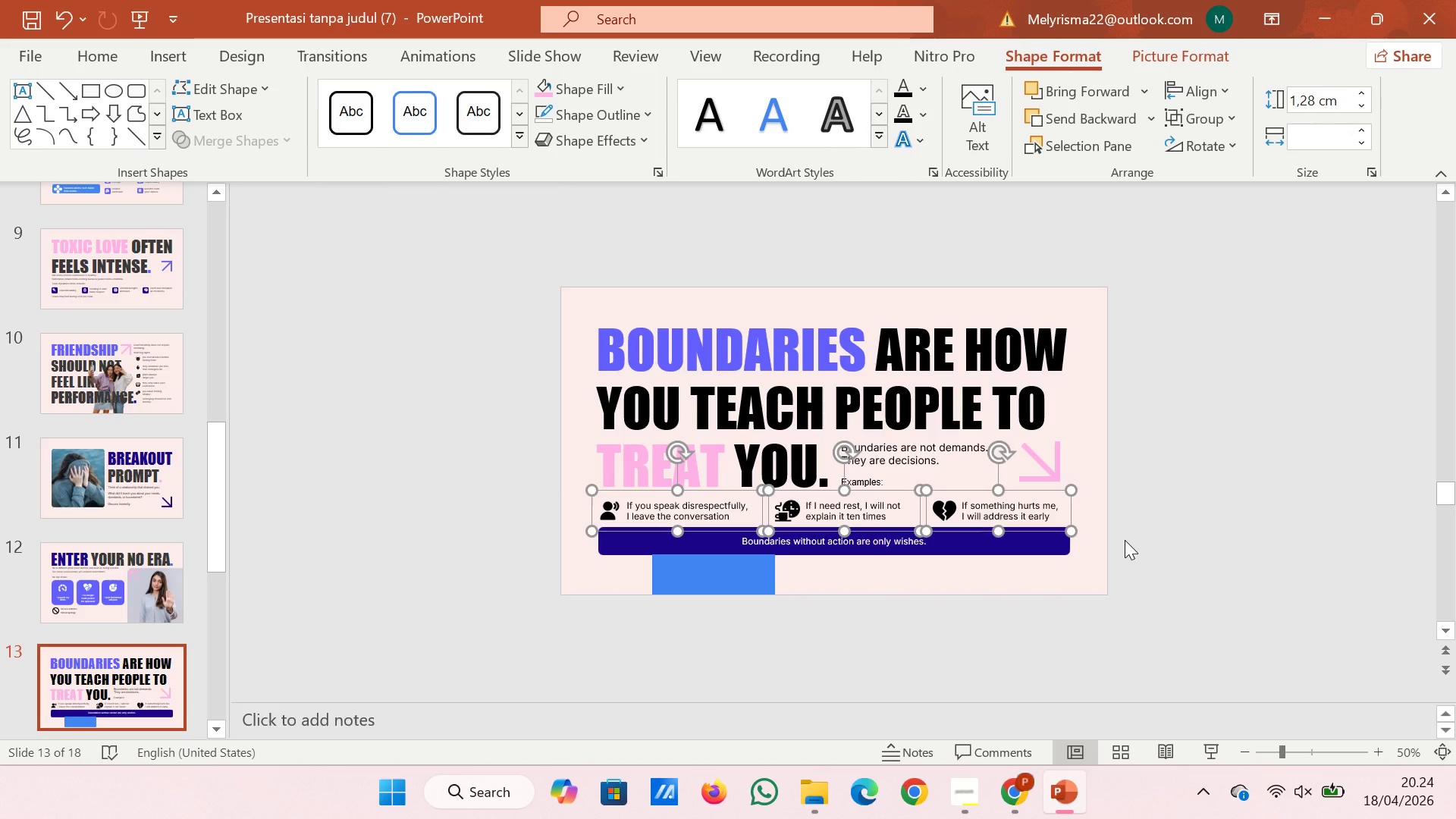 
key(ArrowUp)
 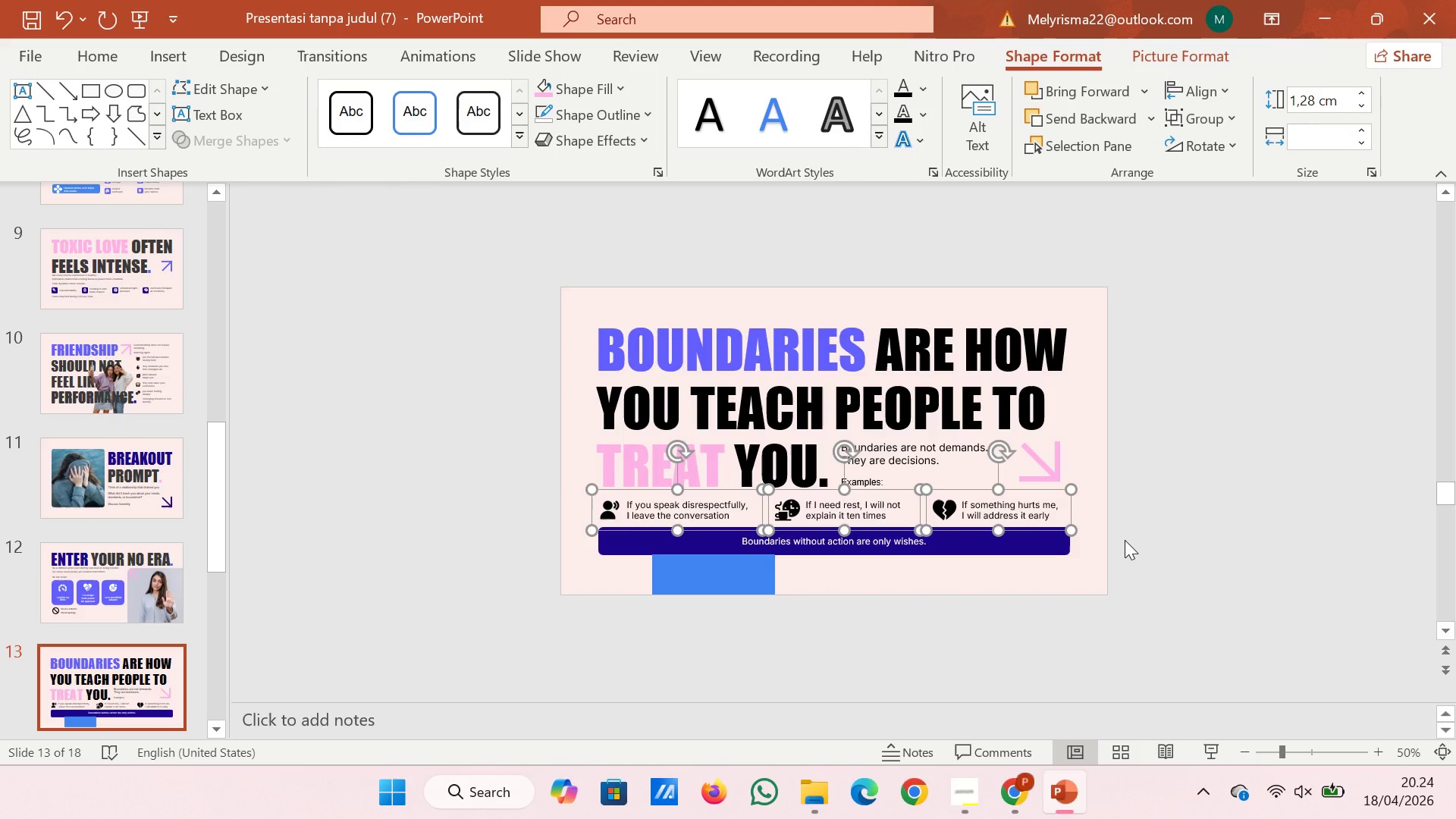 
key(ArrowUp)
 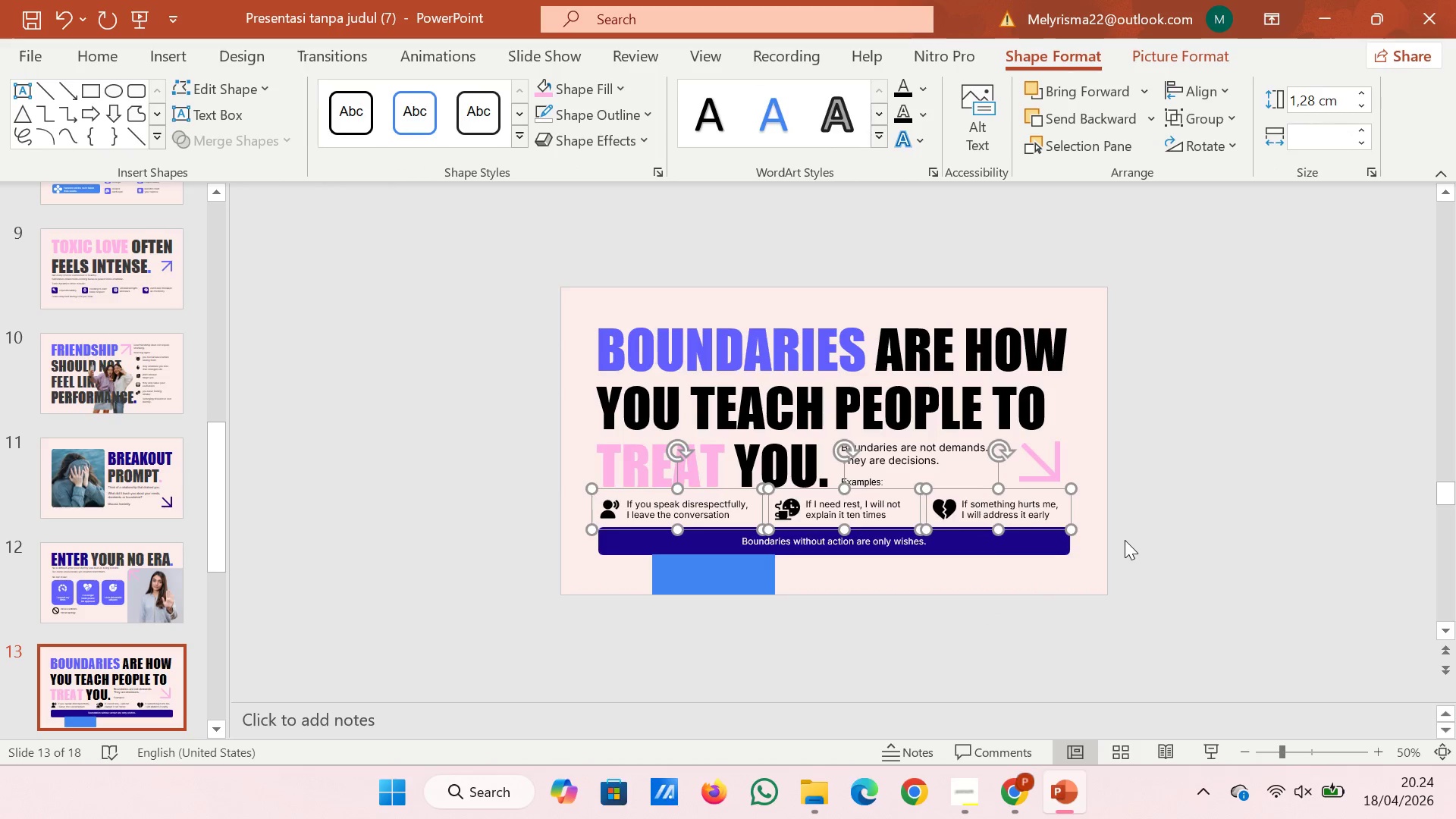 
key(ArrowUp)
 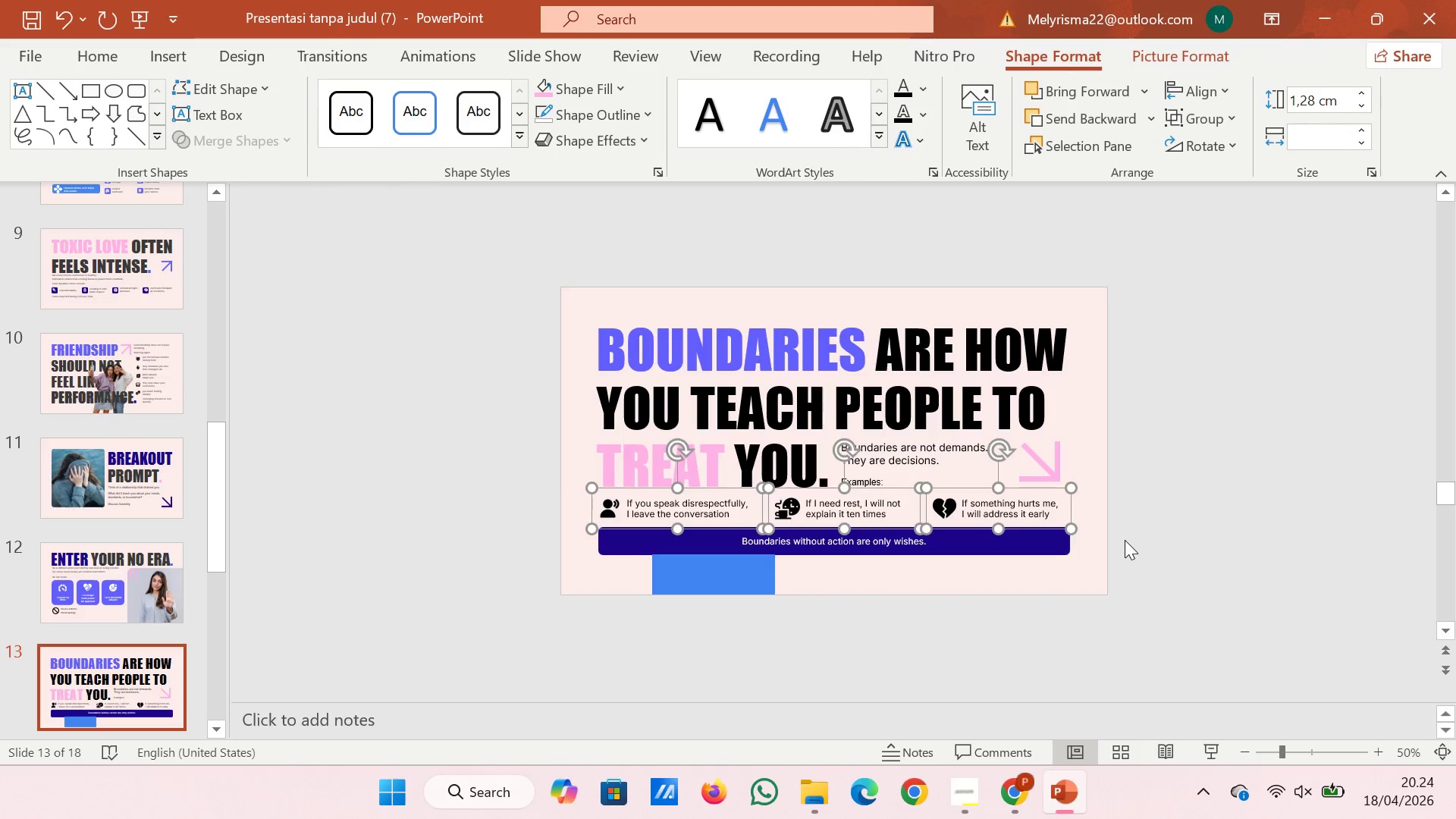 
key(ArrowUp)
 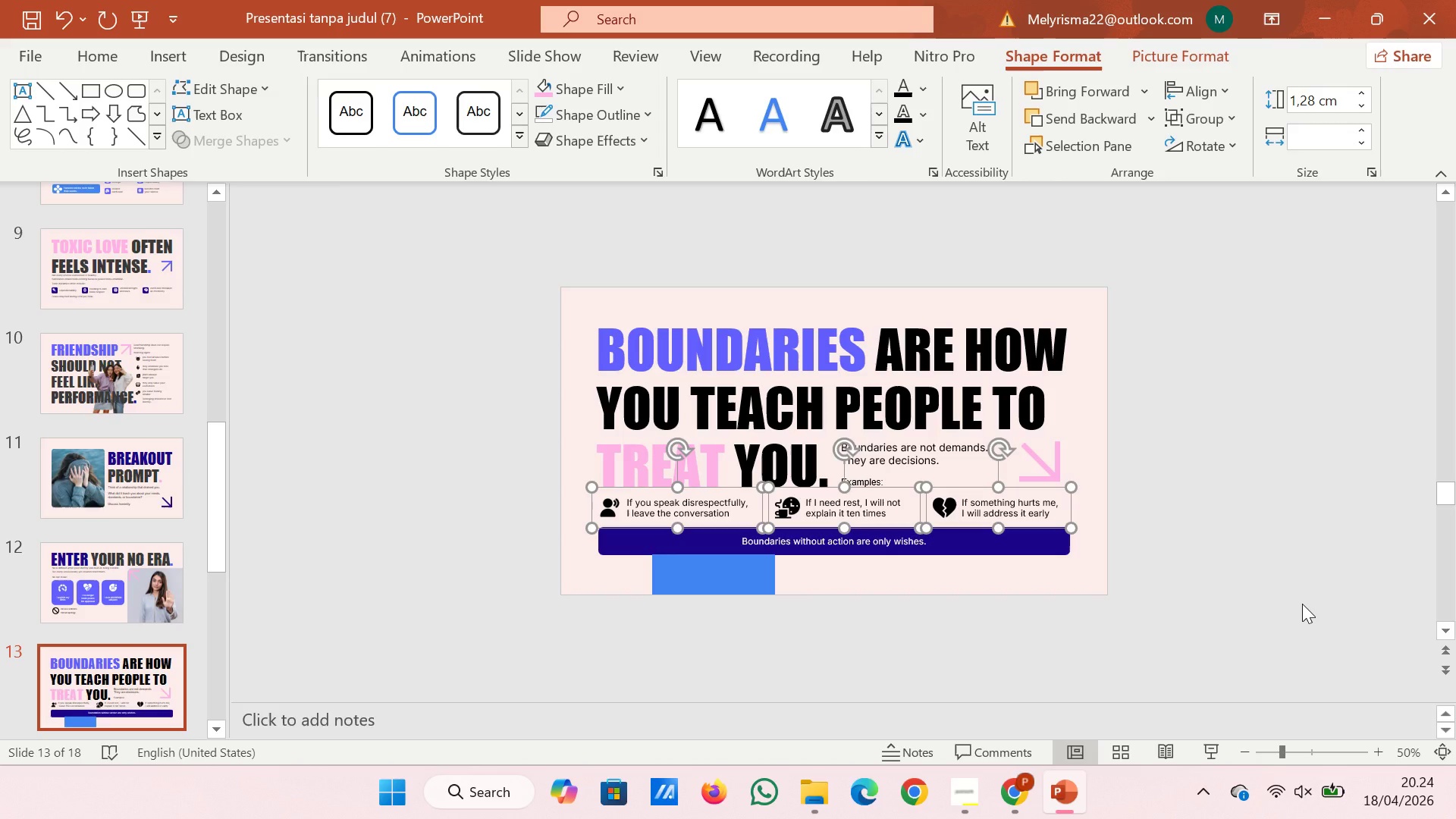 
wait(14.22)
 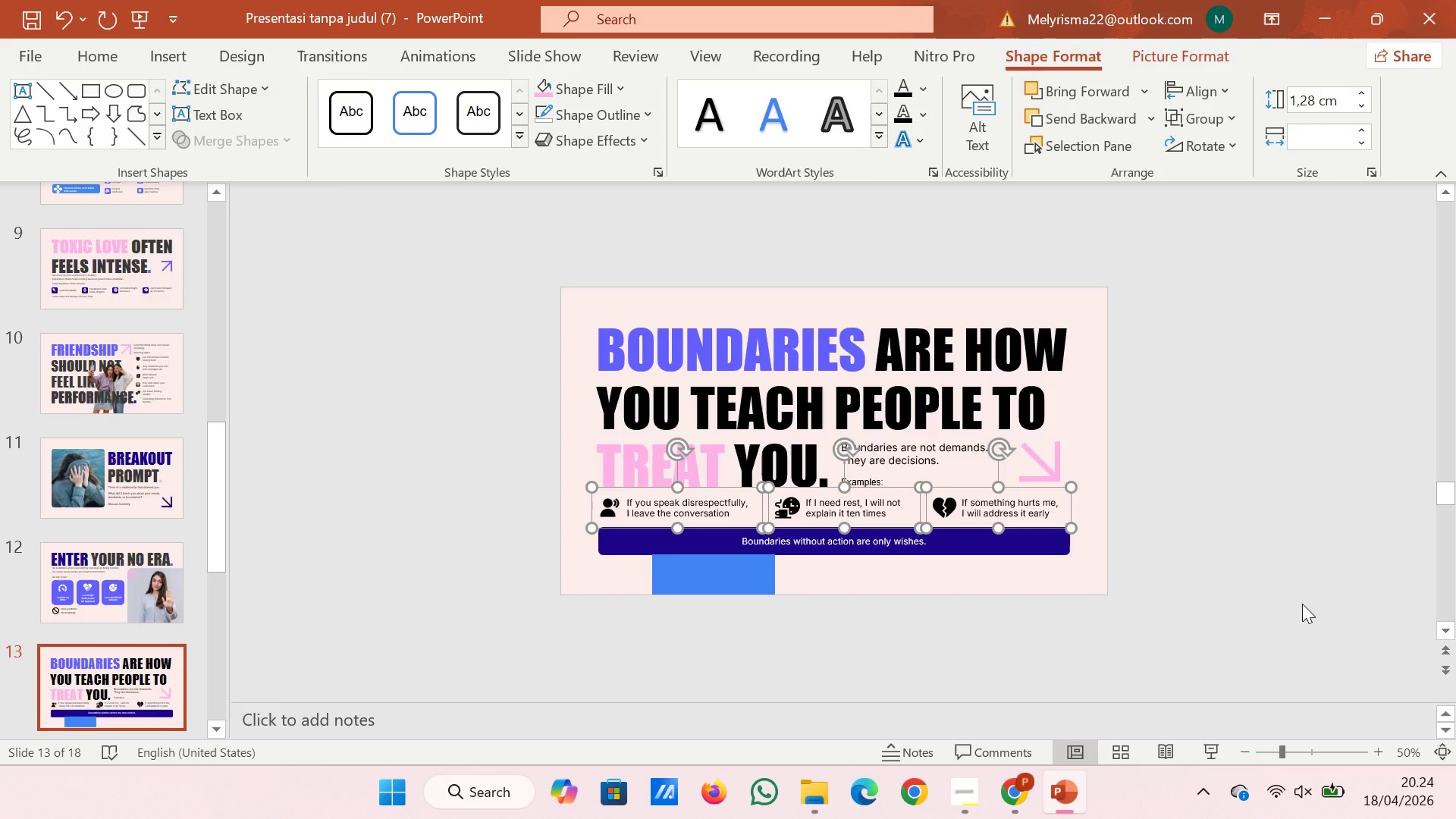 
left_click([1233, 642])
 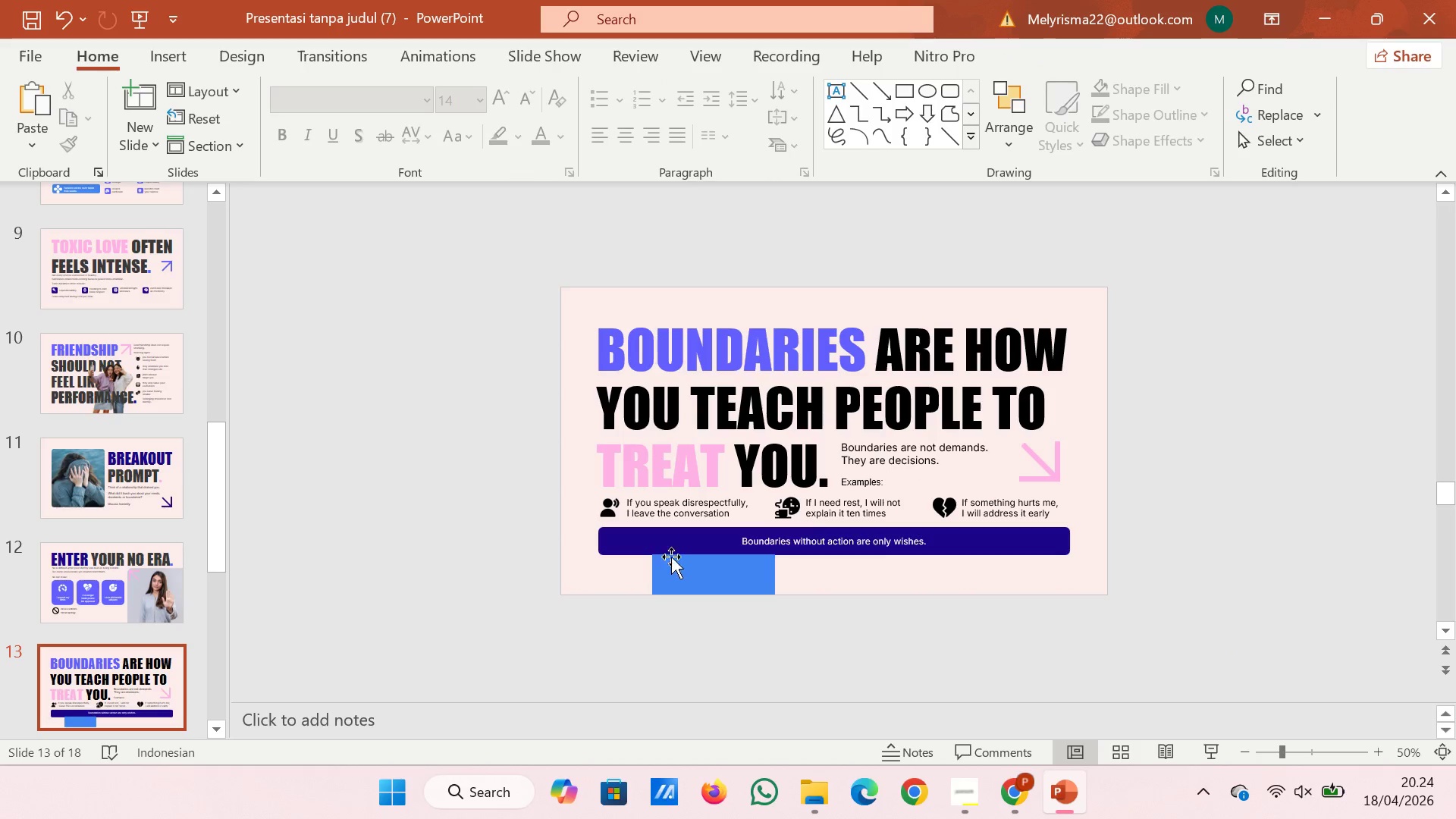 
left_click([696, 576])
 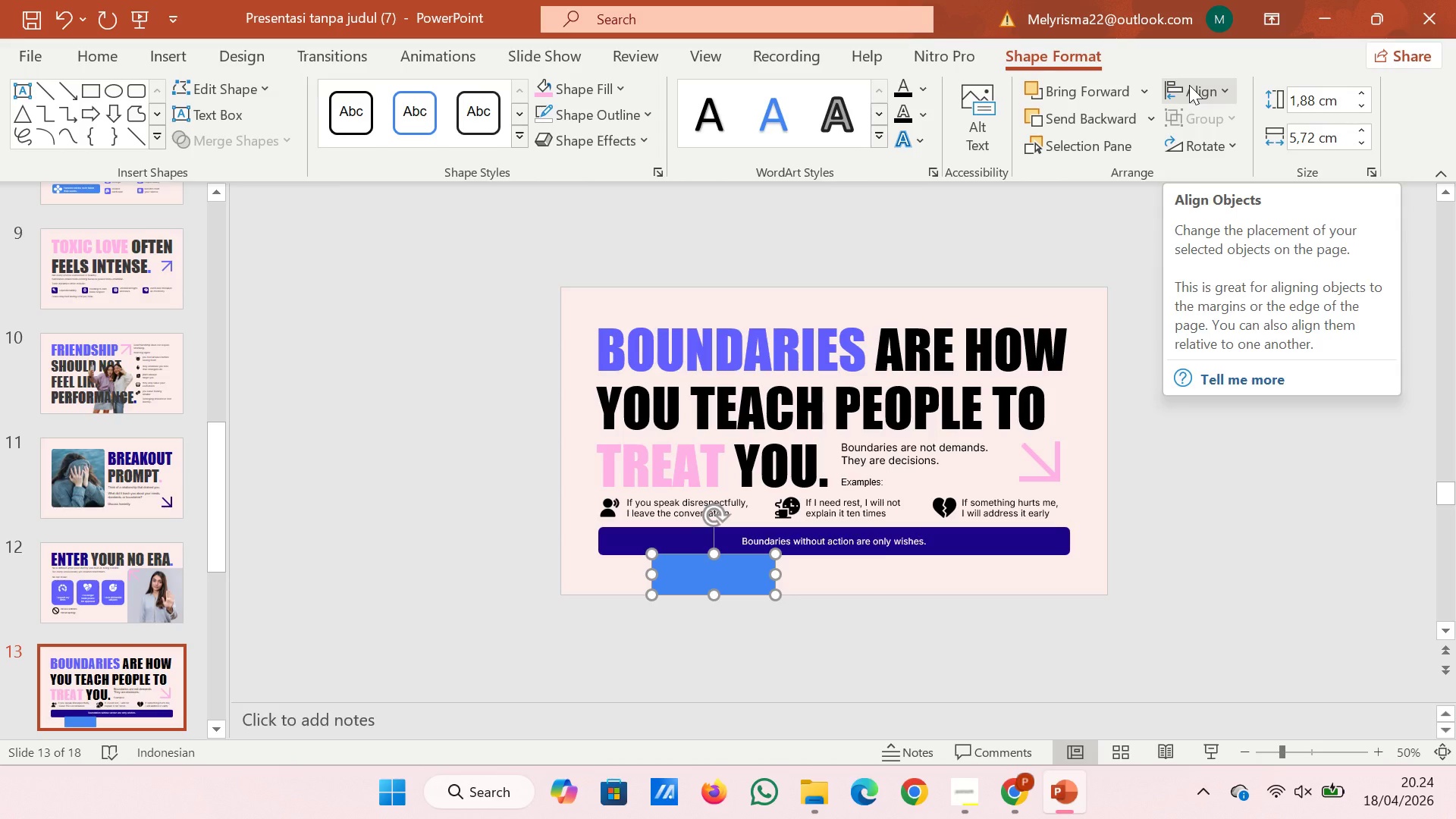 
wait(5.73)
 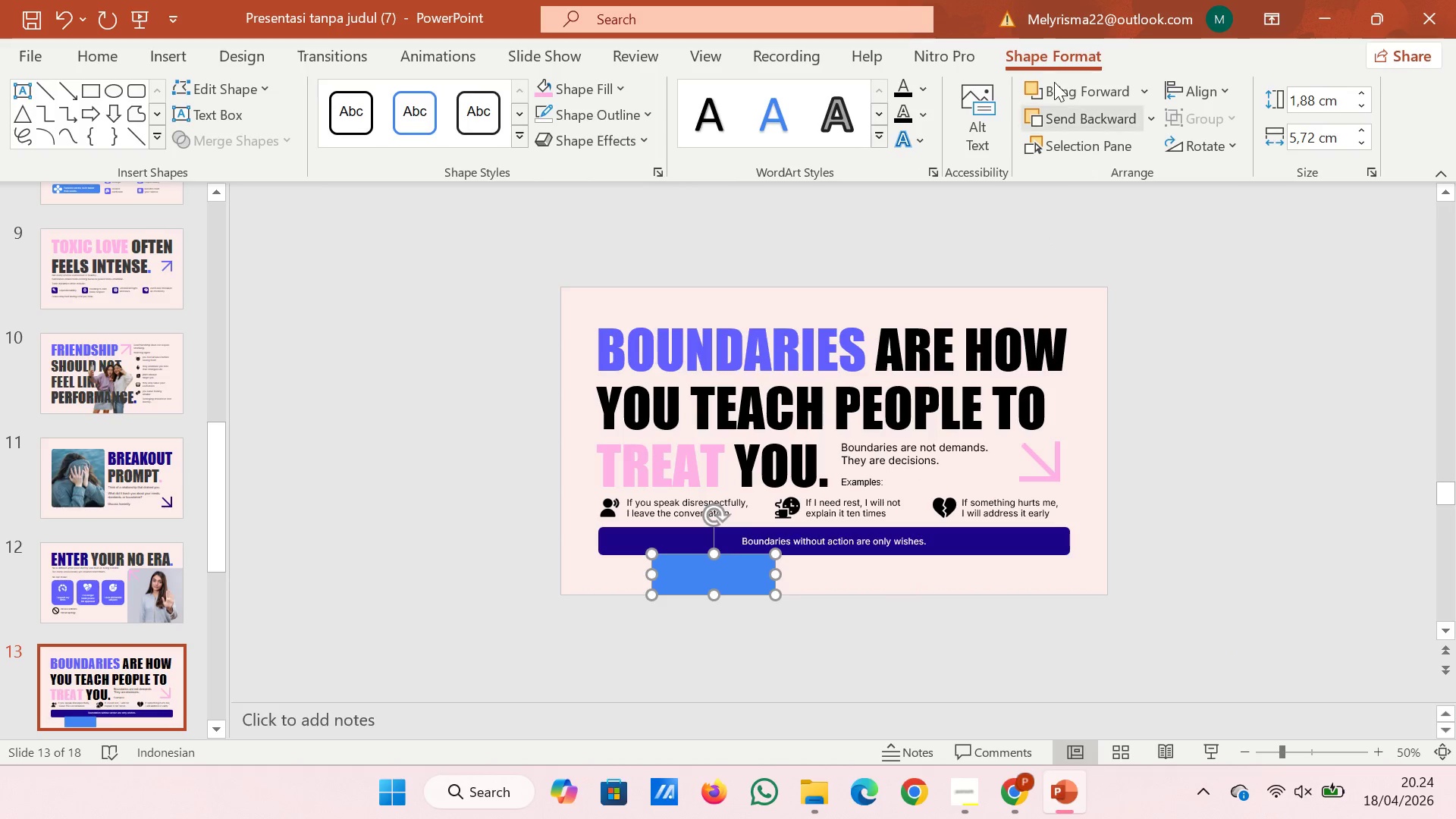 
left_click([1186, 85])
 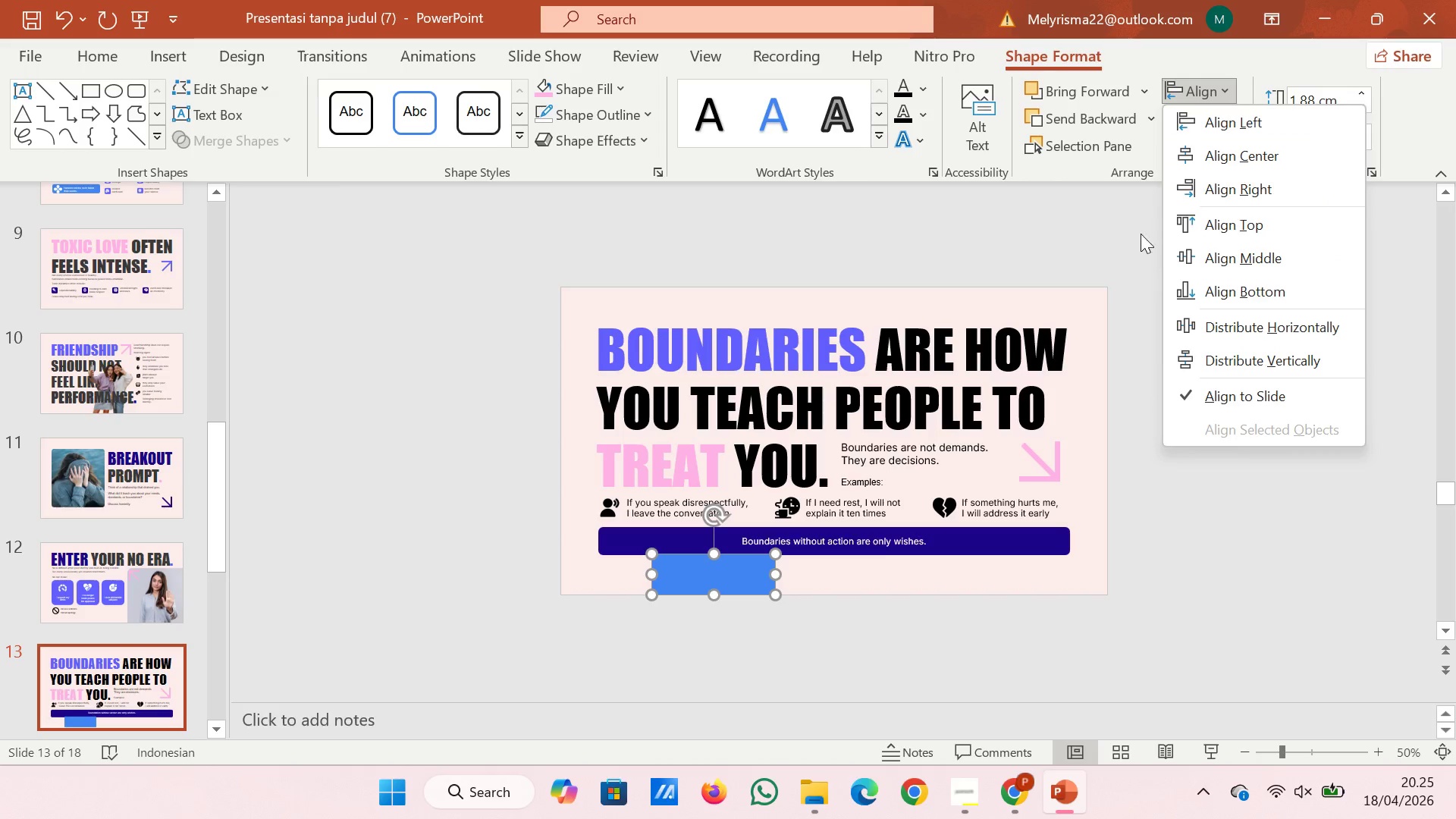 
left_click([1134, 227])
 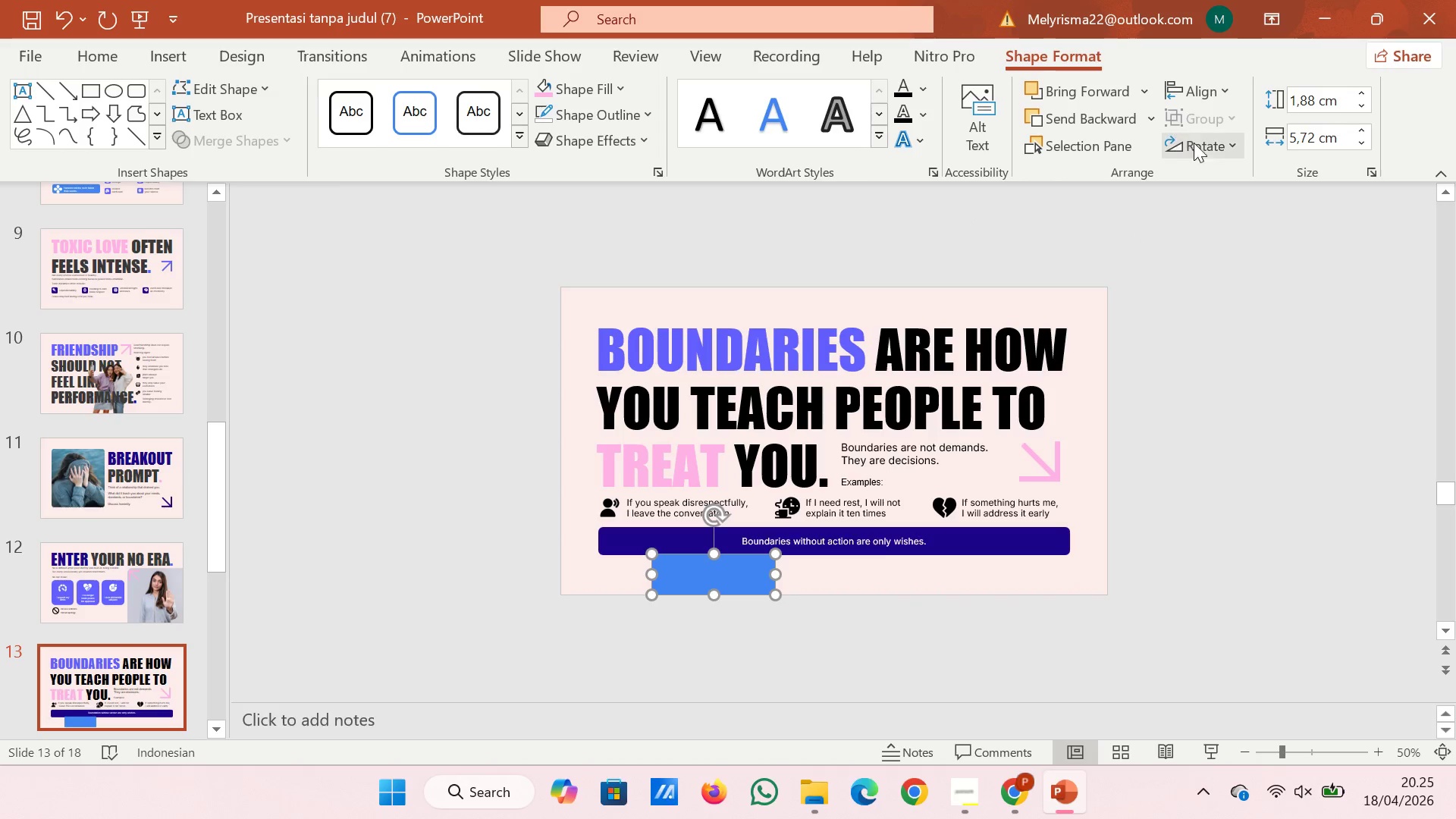 
left_click([1207, 140])
 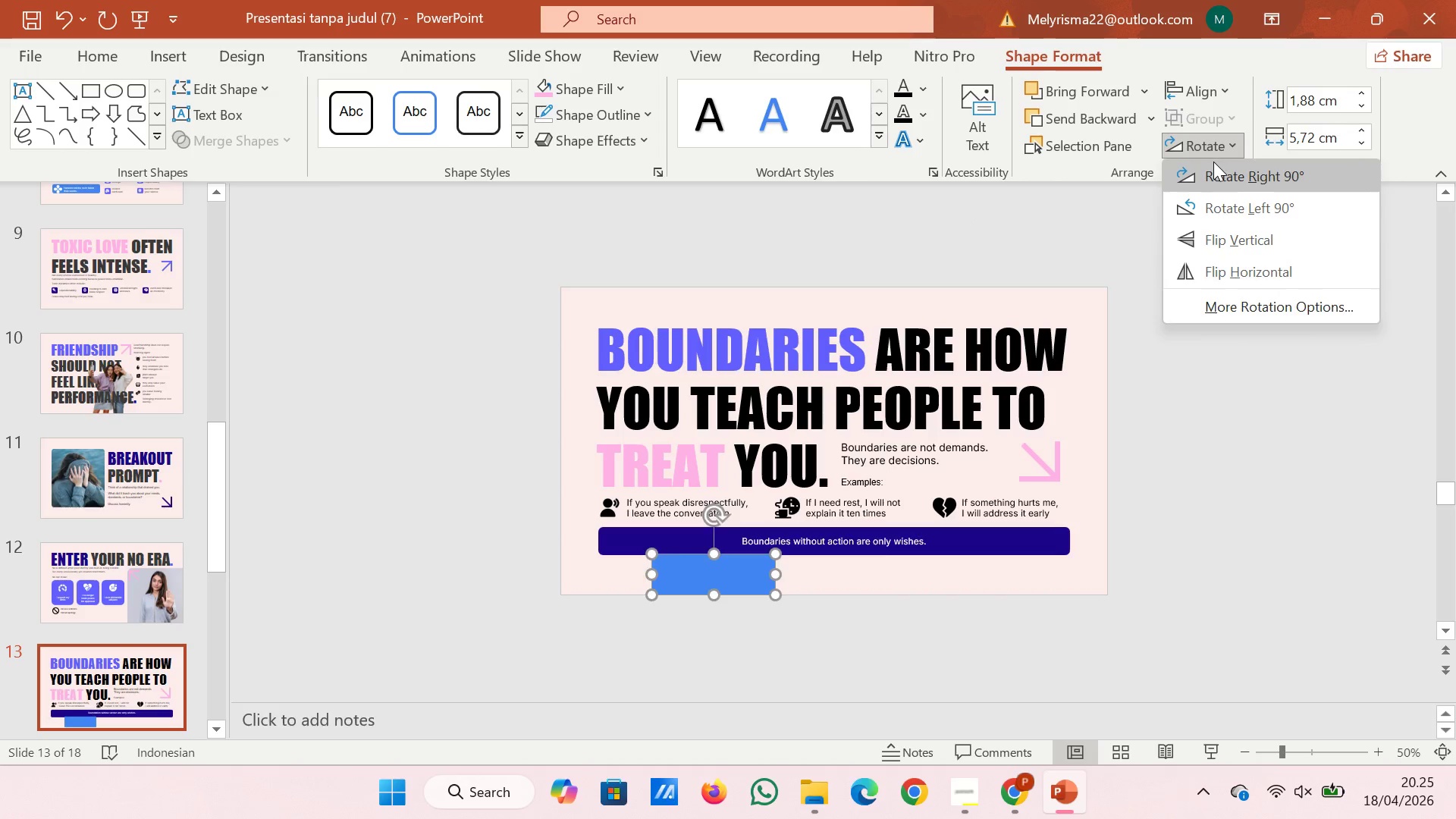 
left_click([1216, 172])
 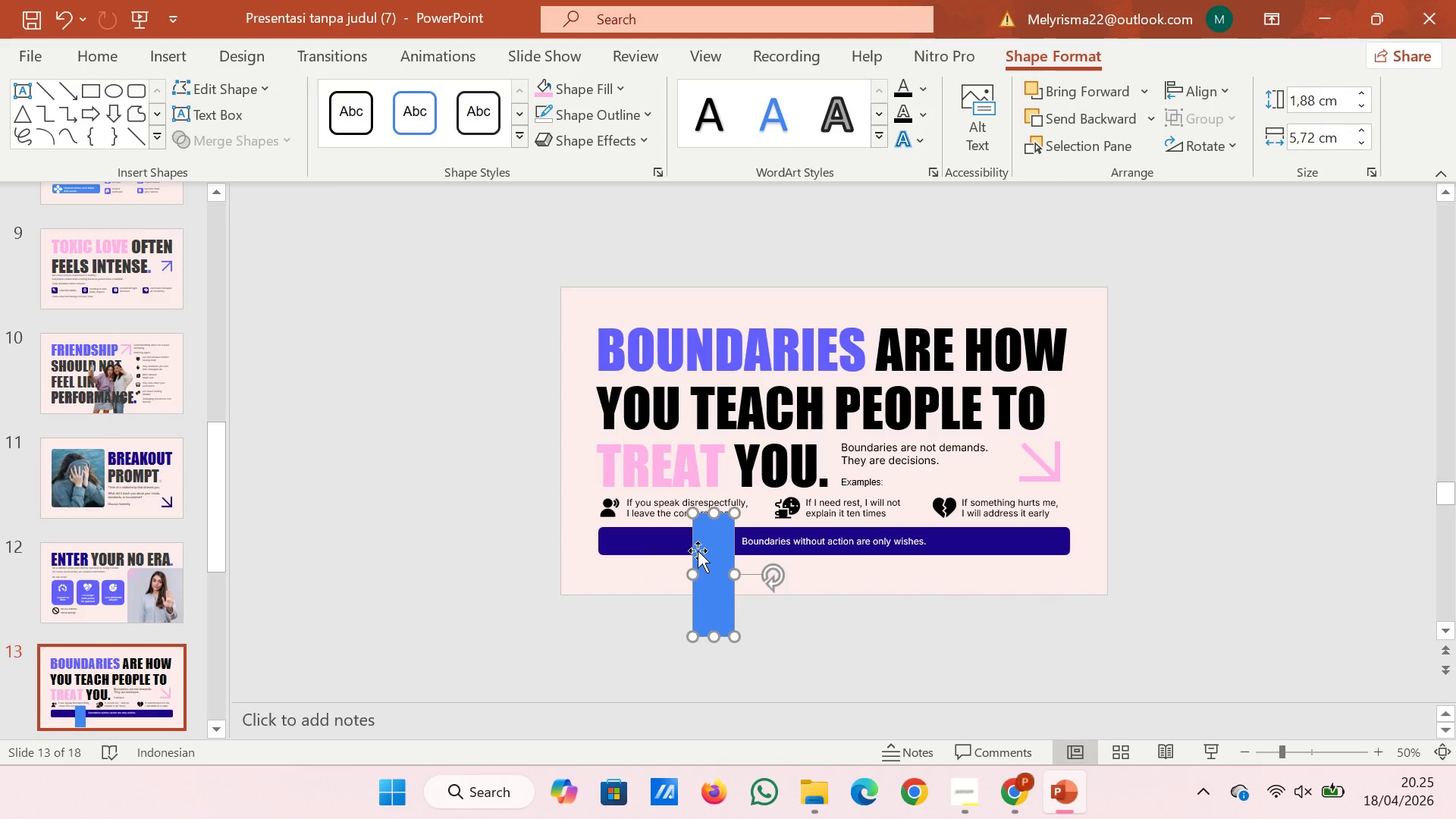 
left_click_drag(start_coordinate=[713, 554], to_coordinate=[1084, 466])
 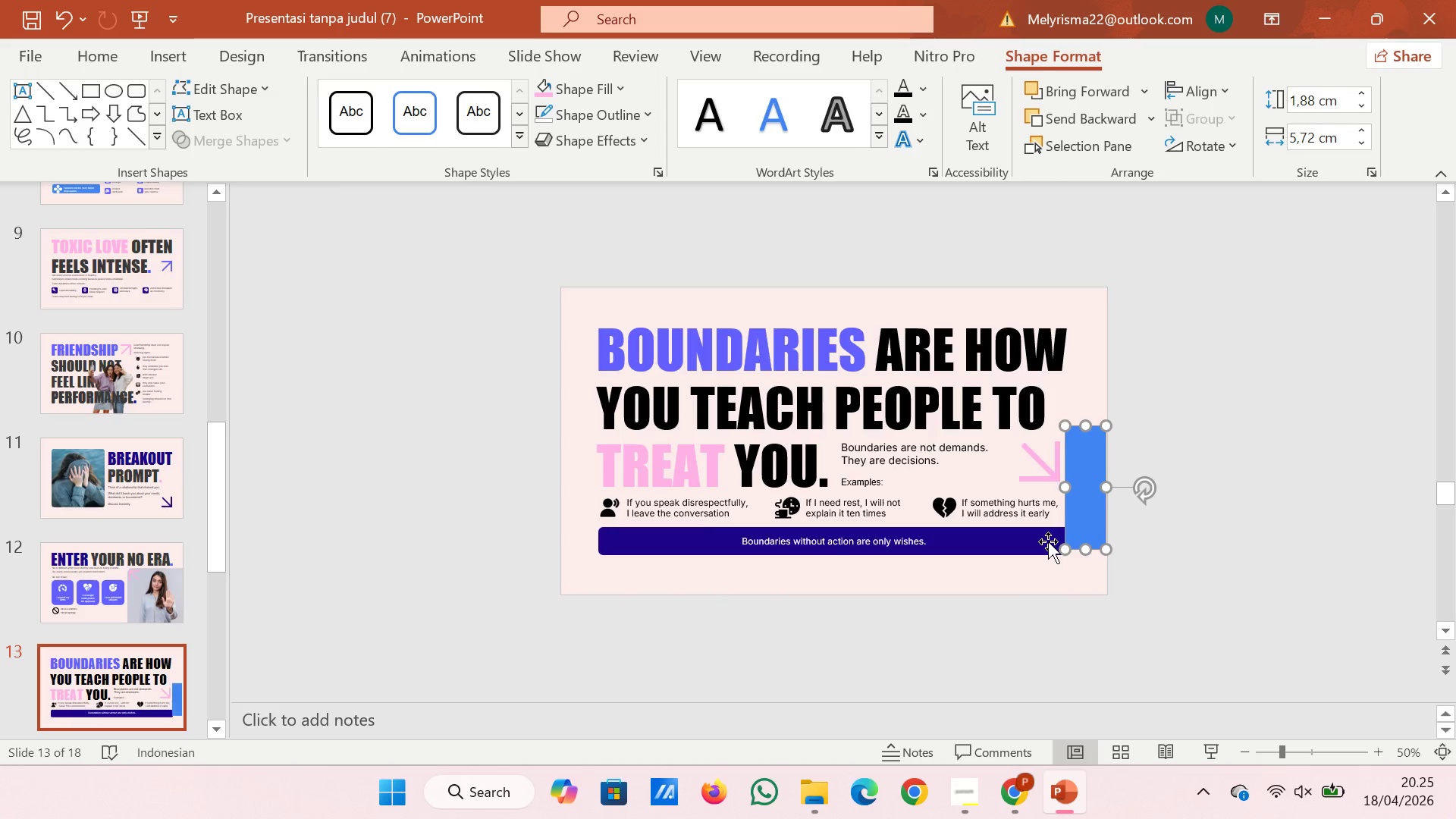 
left_click([1048, 541])
 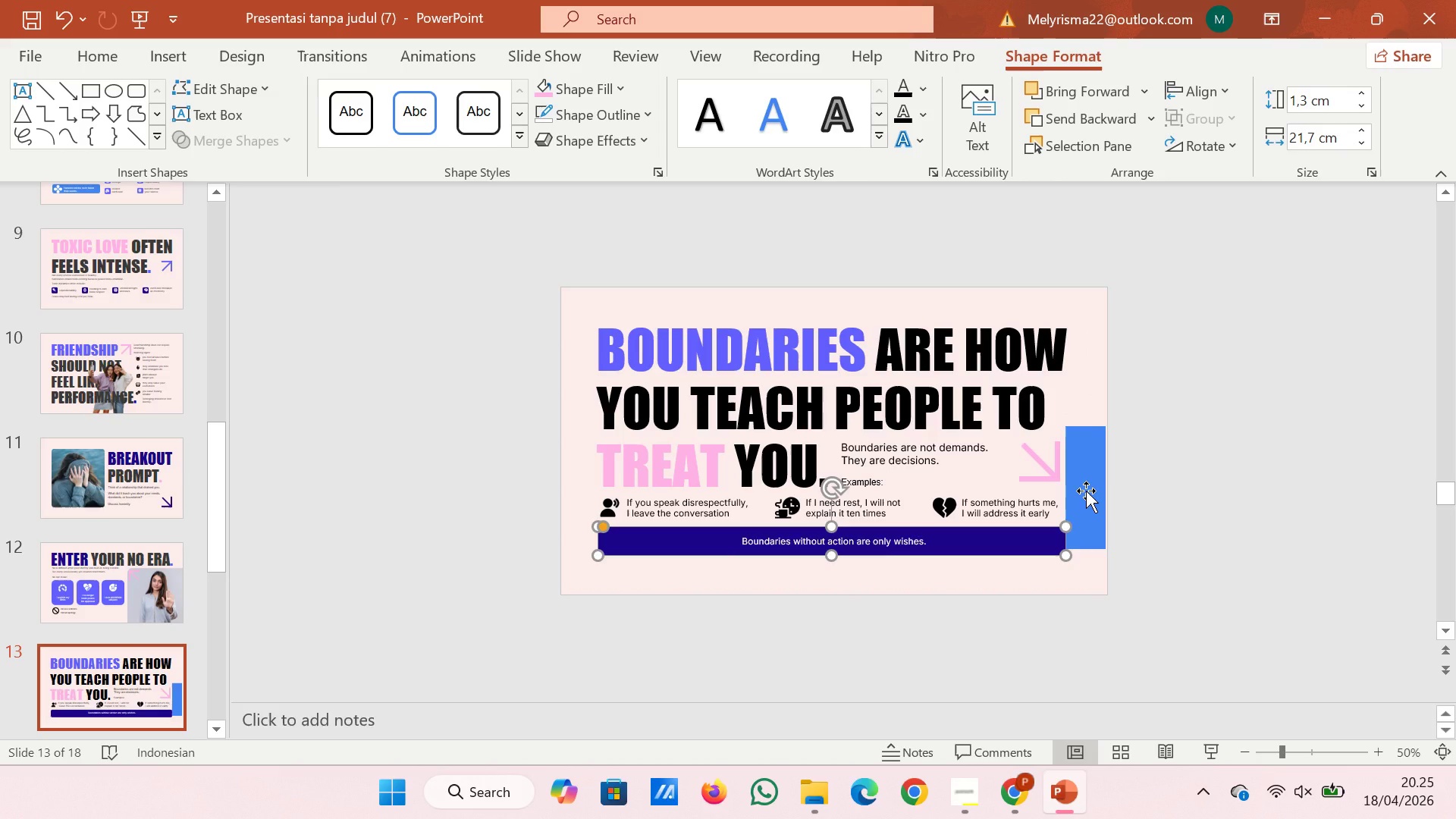 
left_click([1086, 491])
 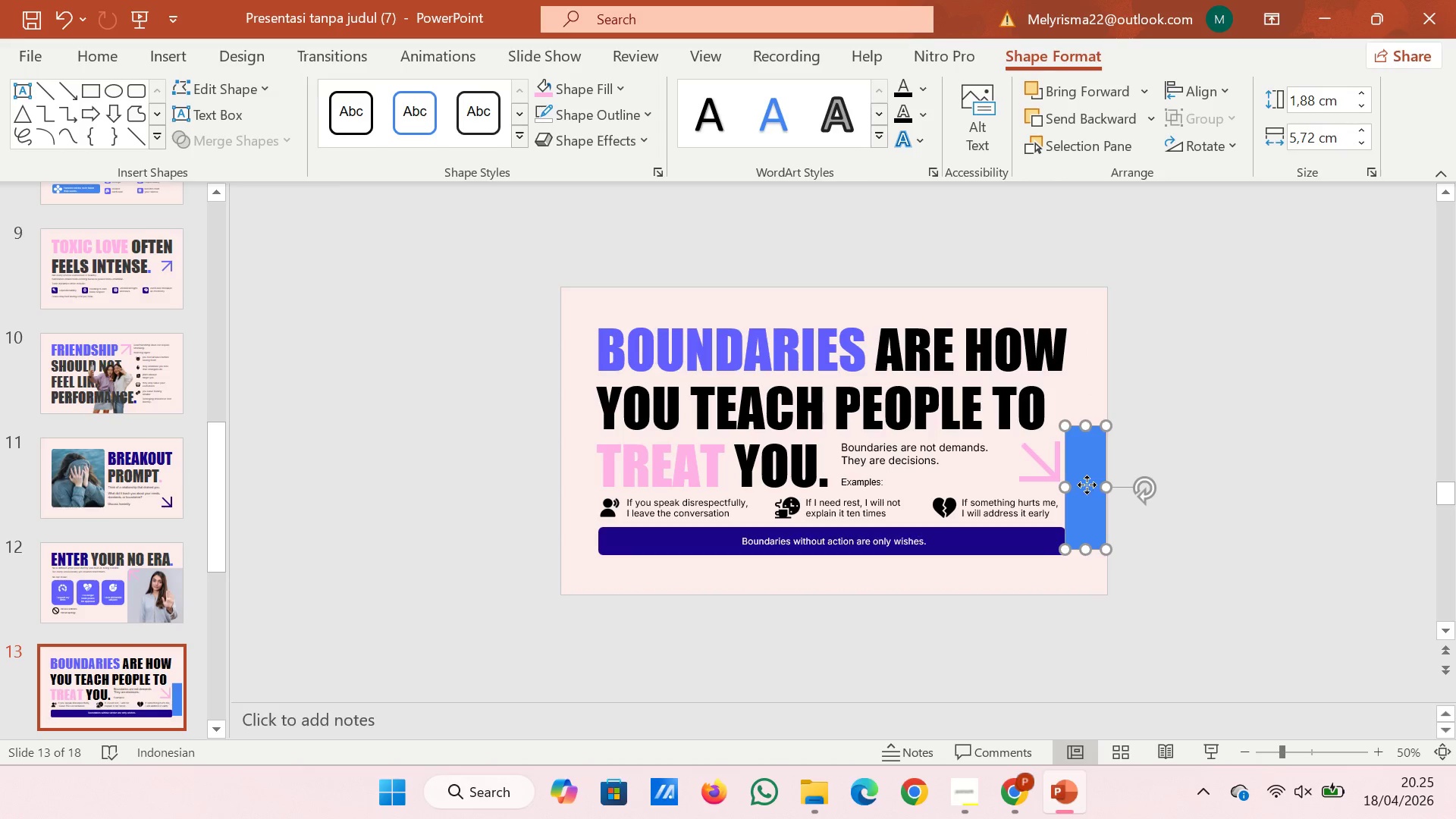 
left_click_drag(start_coordinate=[1087, 485], to_coordinate=[583, 482])
 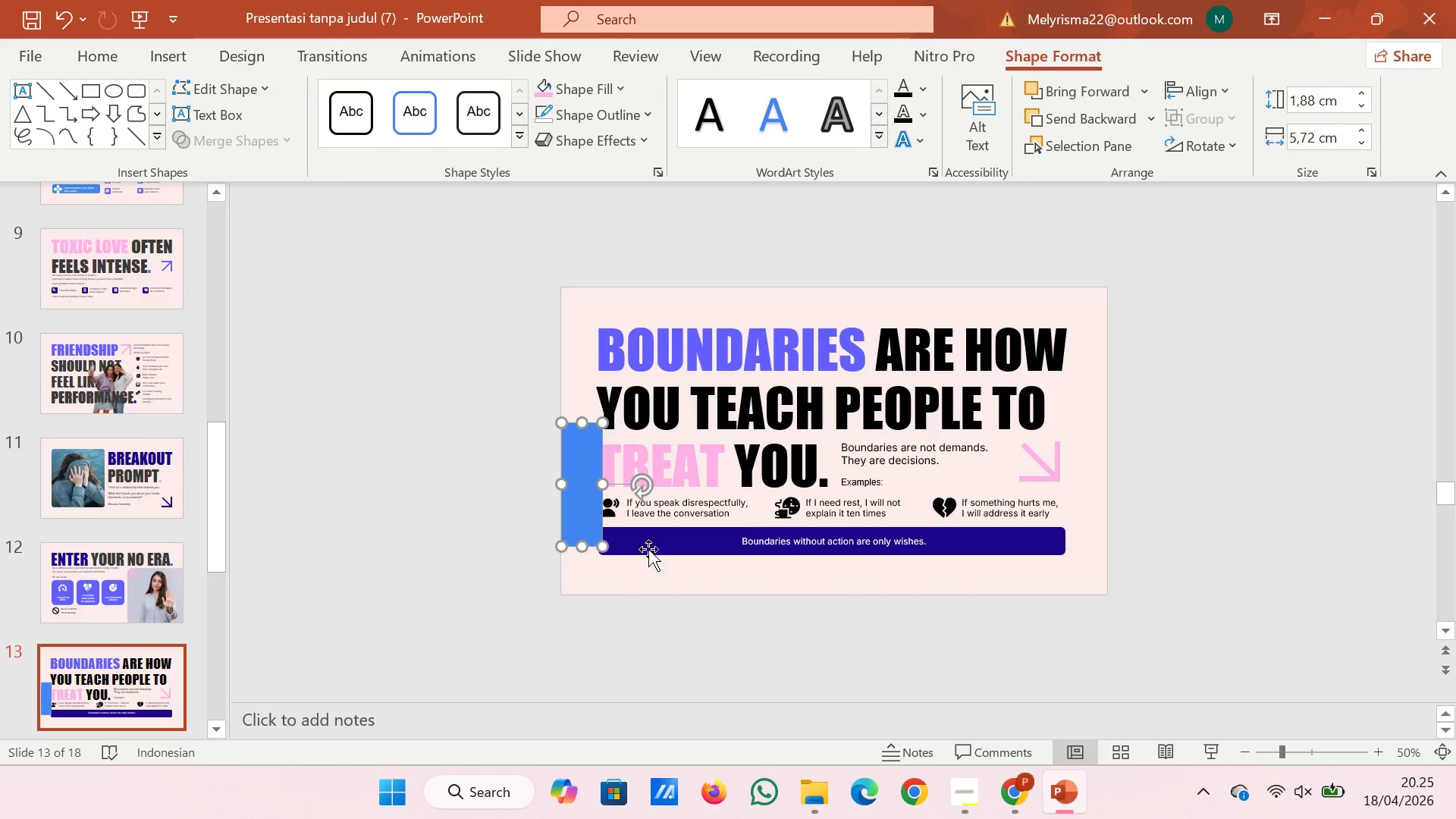 
left_click([648, 549])
 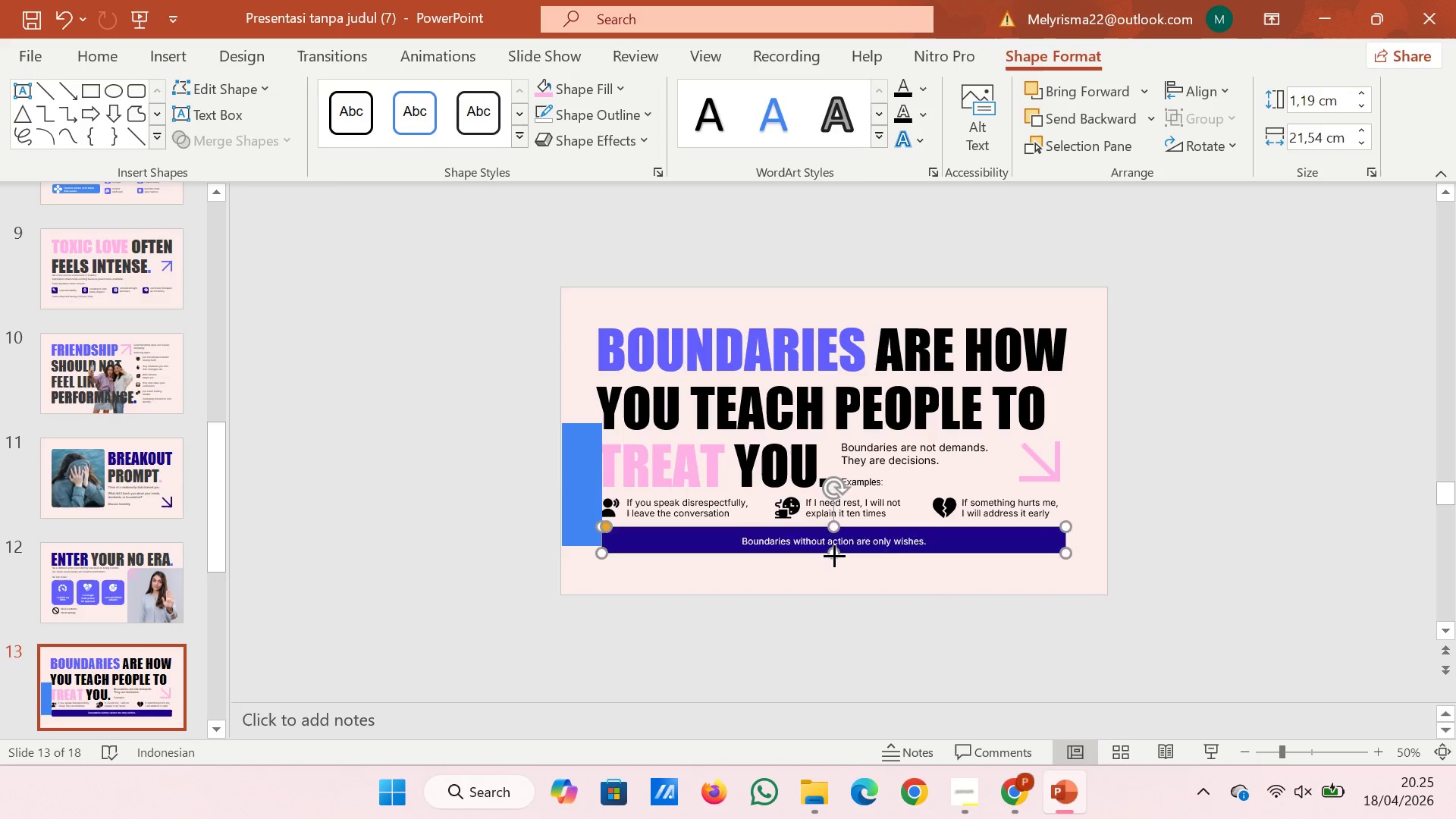 
wait(11.66)
 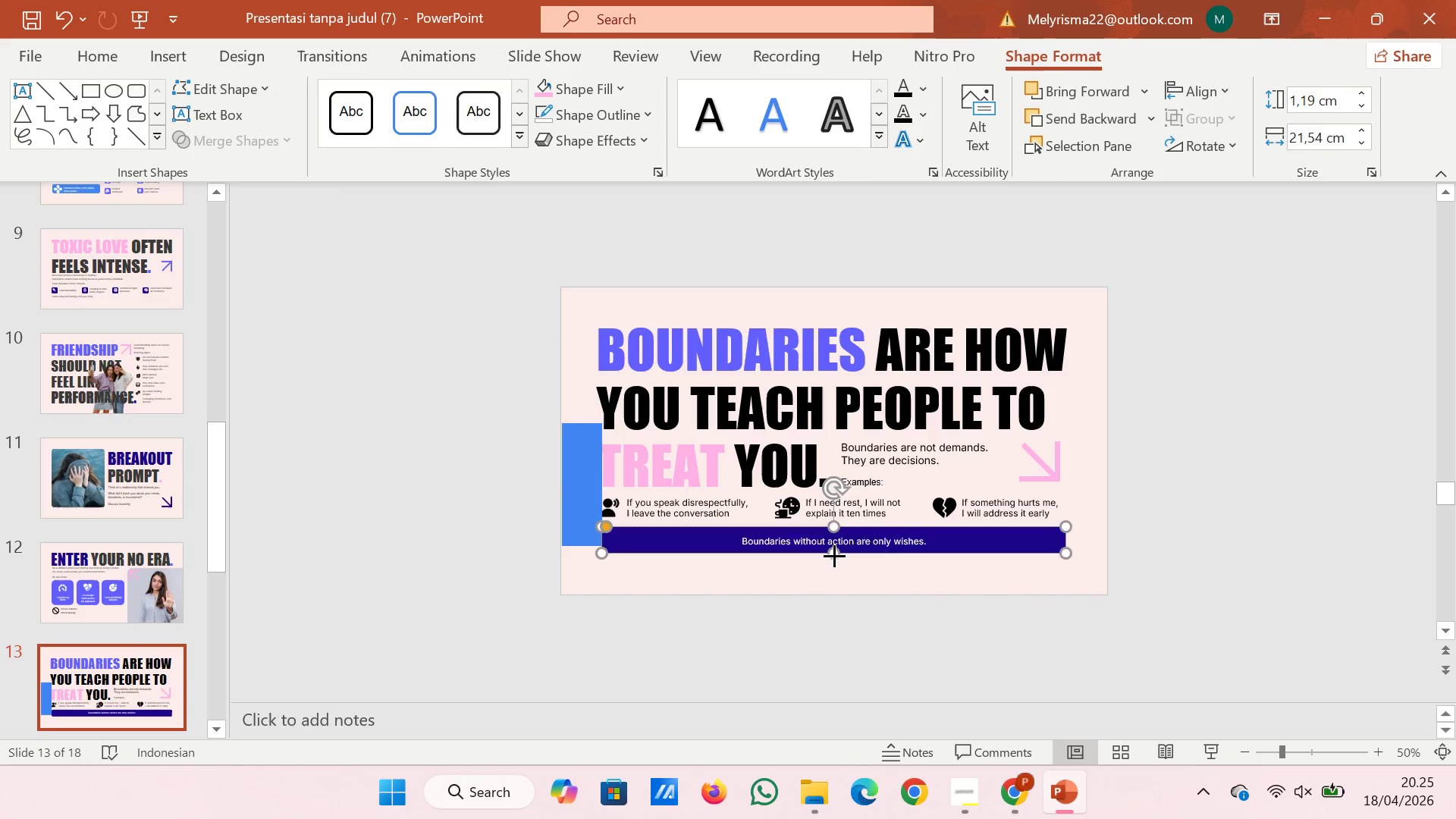 
left_click_drag(start_coordinate=[834, 551], to_coordinate=[834, 554])
 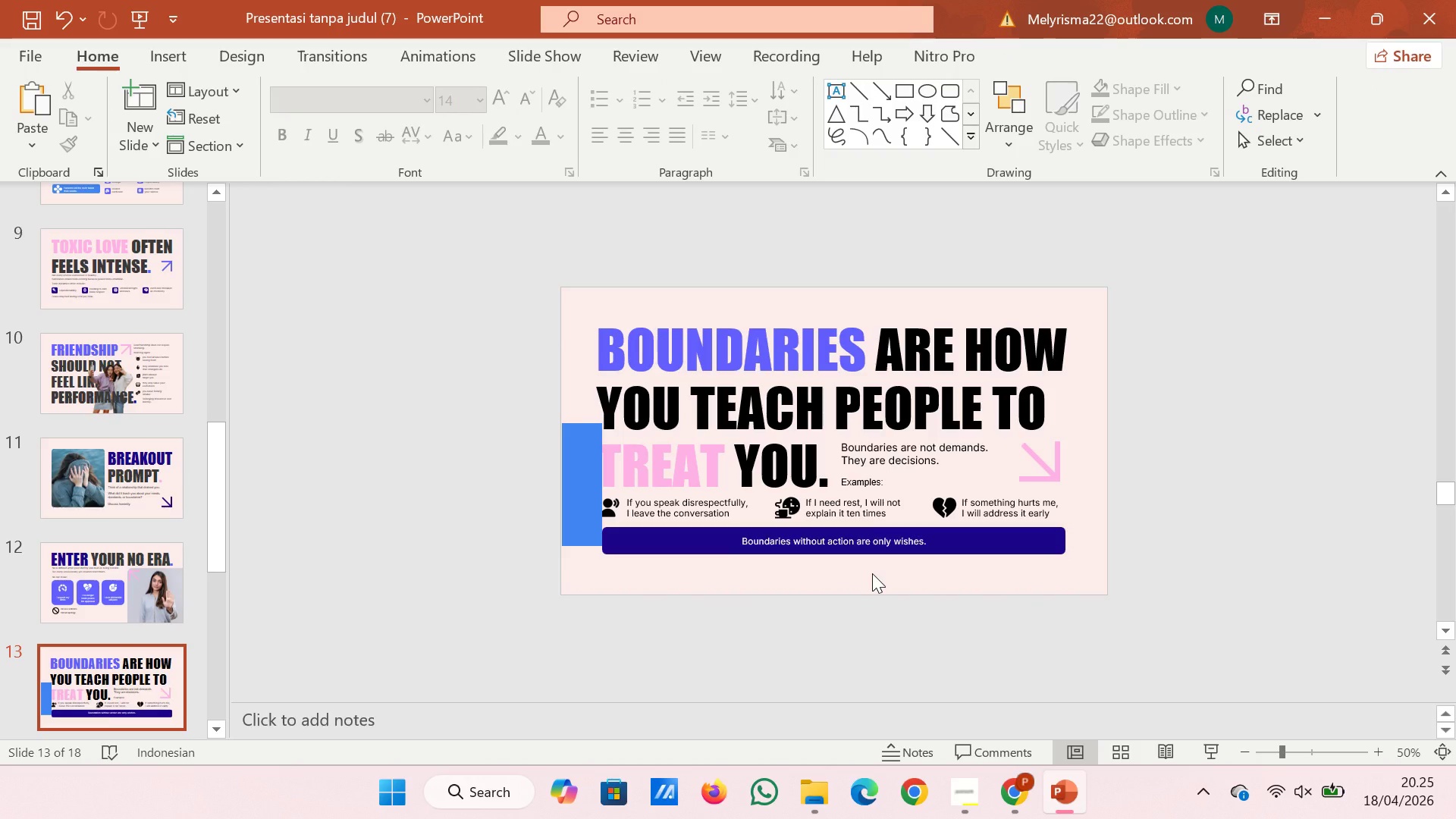 
left_click([872, 573])
 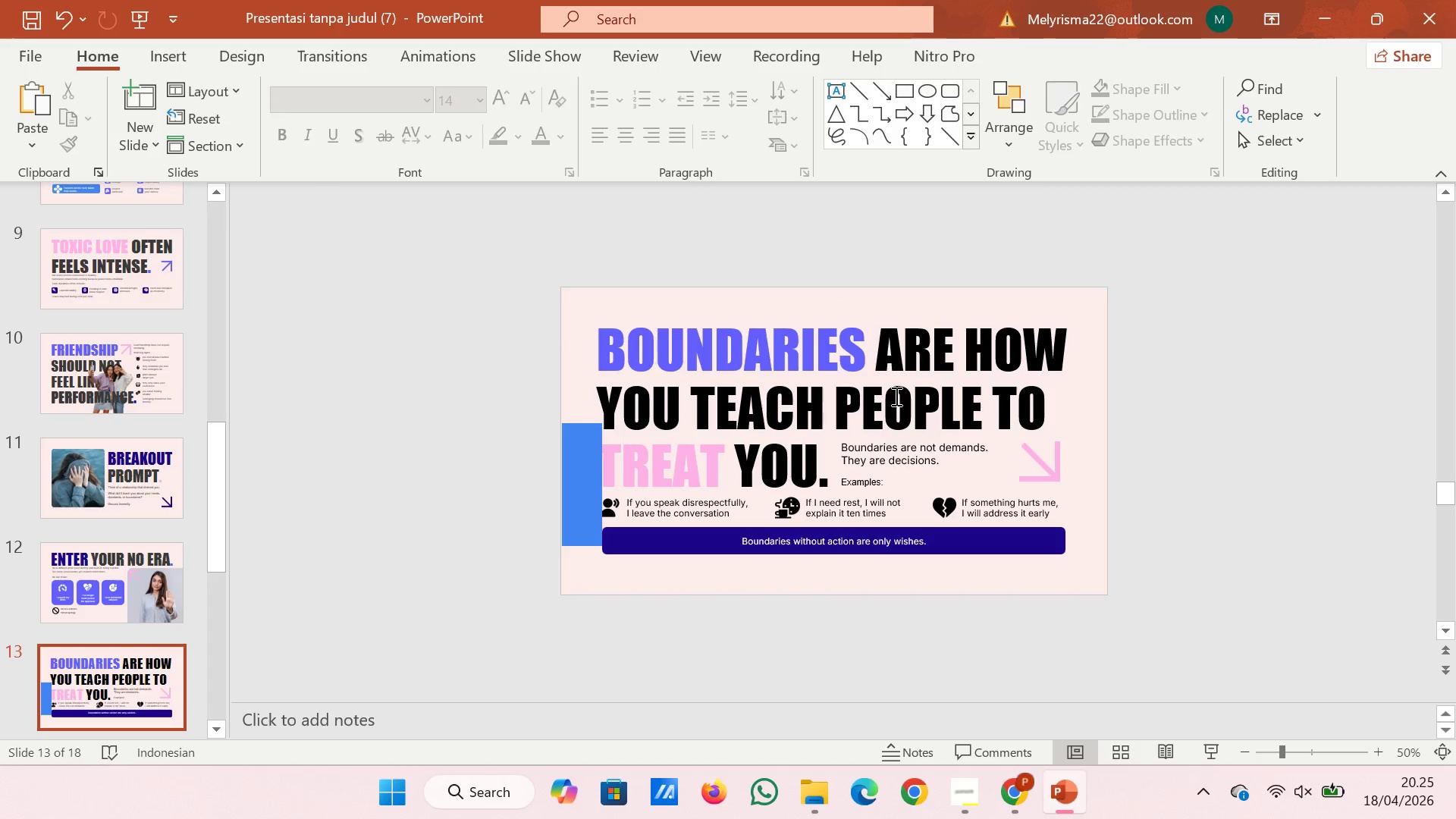 
wait(7.53)
 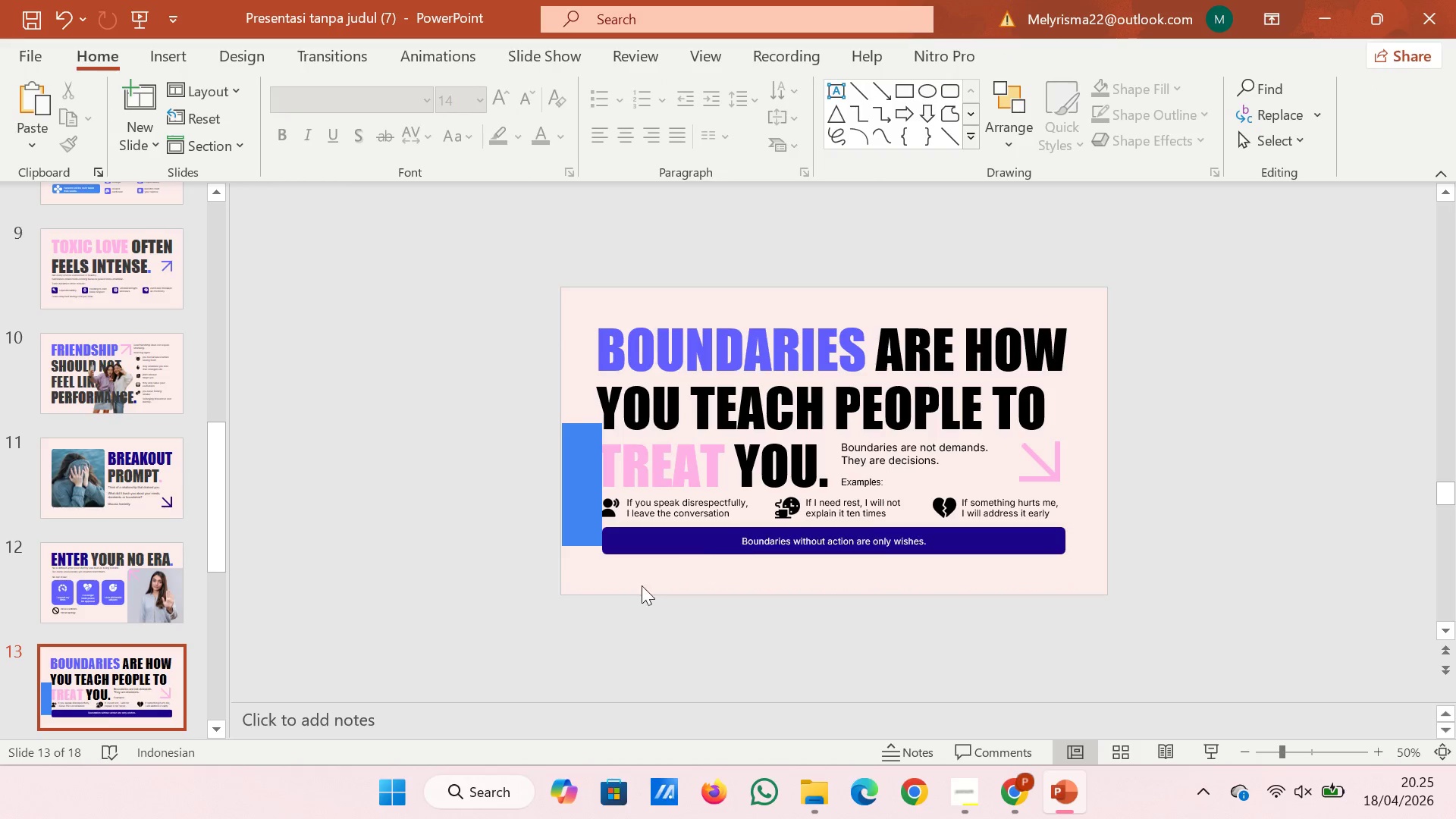 
left_click([580, 483])
 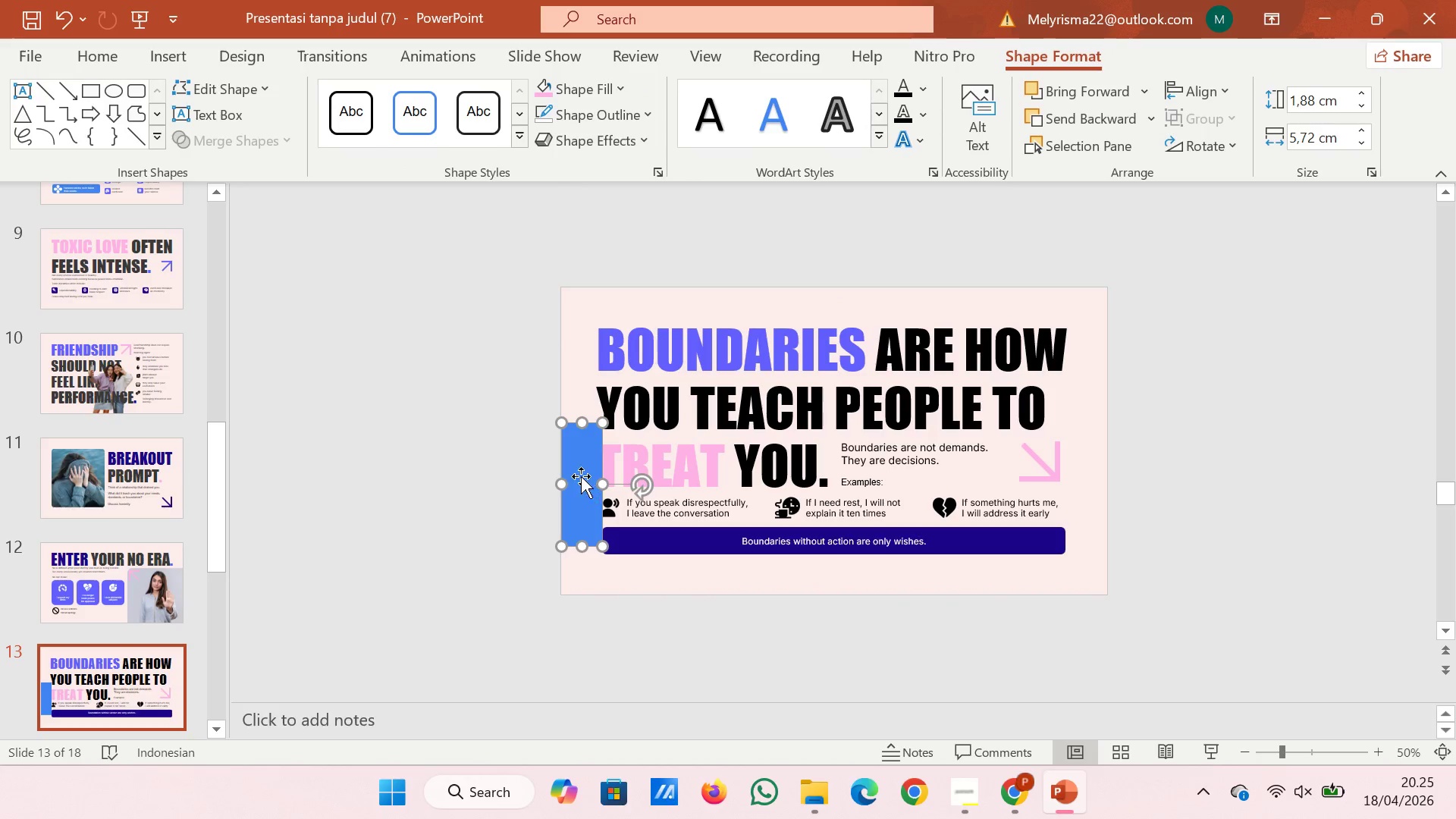 
left_click_drag(start_coordinate=[579, 473], to_coordinate=[576, 379])
 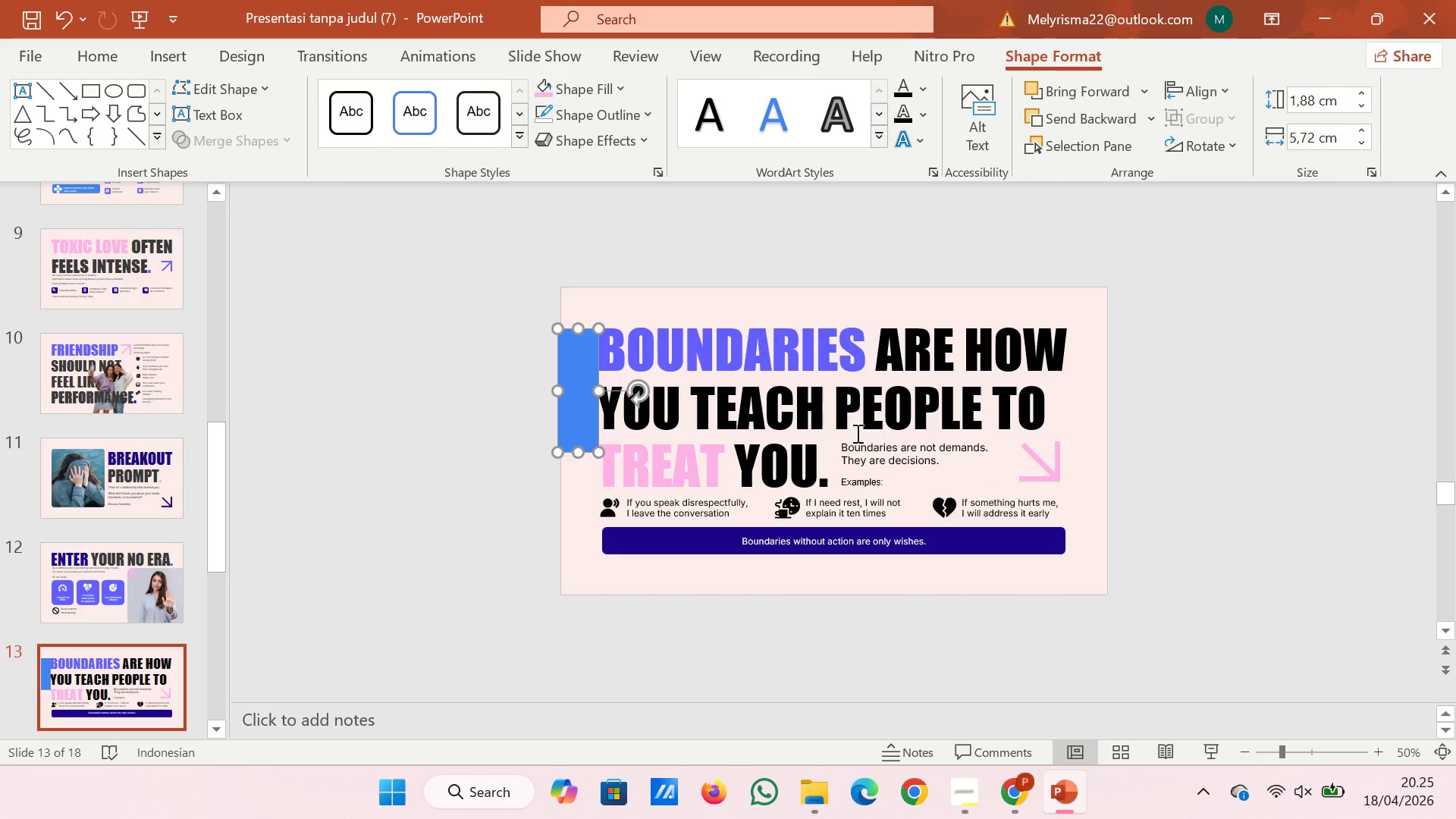 
wait(17.69)
 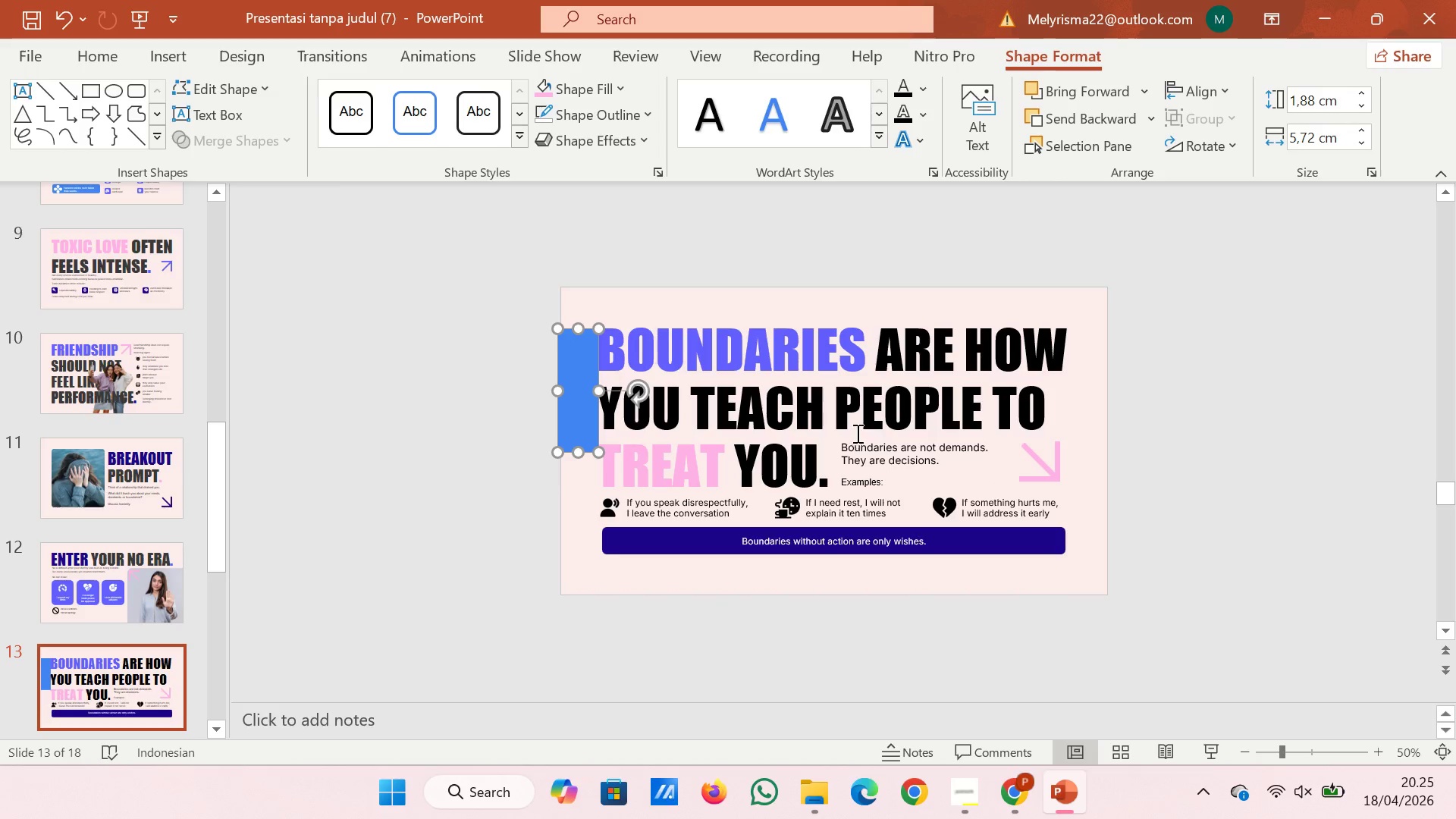 
left_click_drag(start_coordinate=[577, 408], to_coordinate=[1087, 400])
 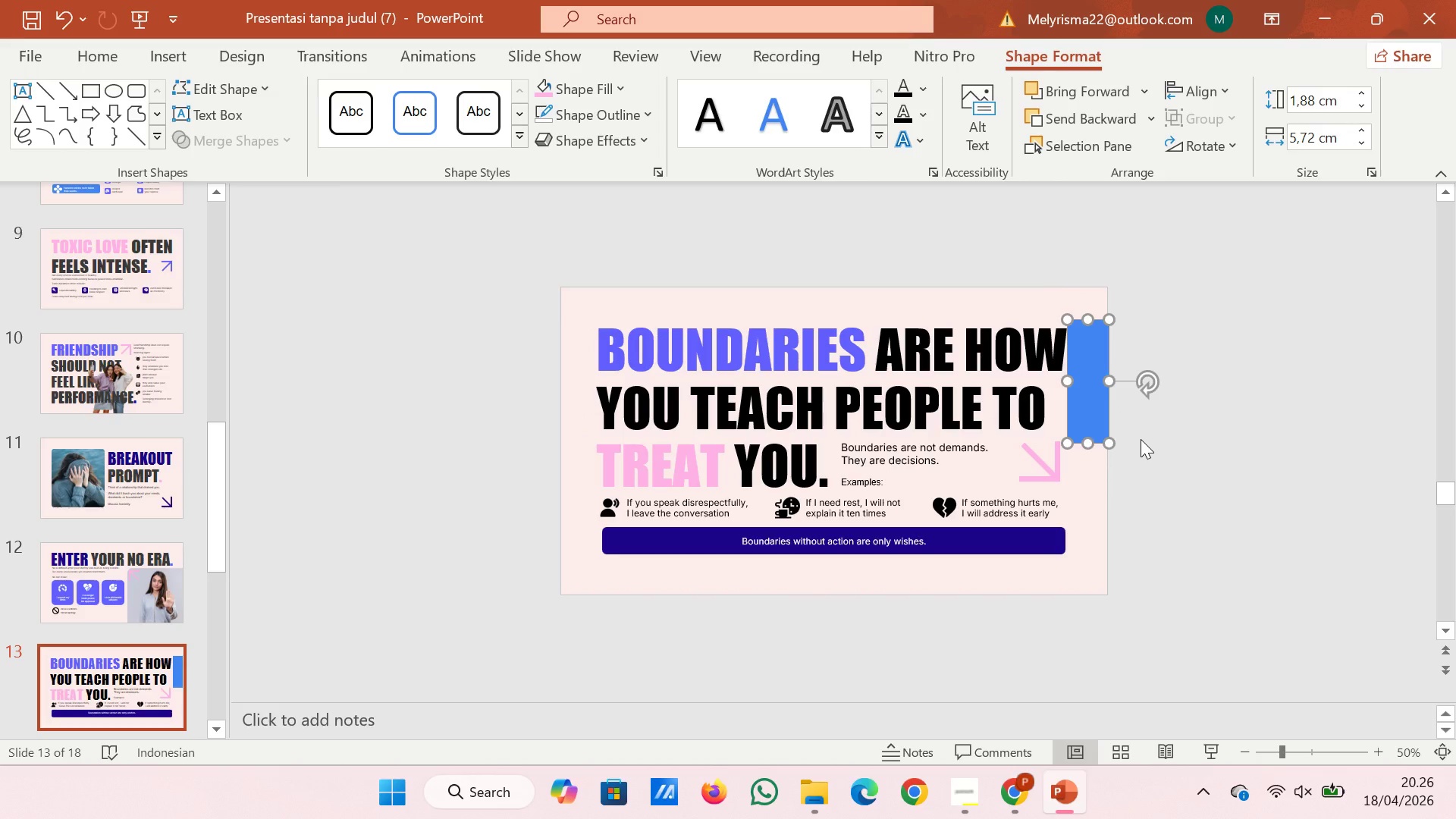 
wait(5.09)
 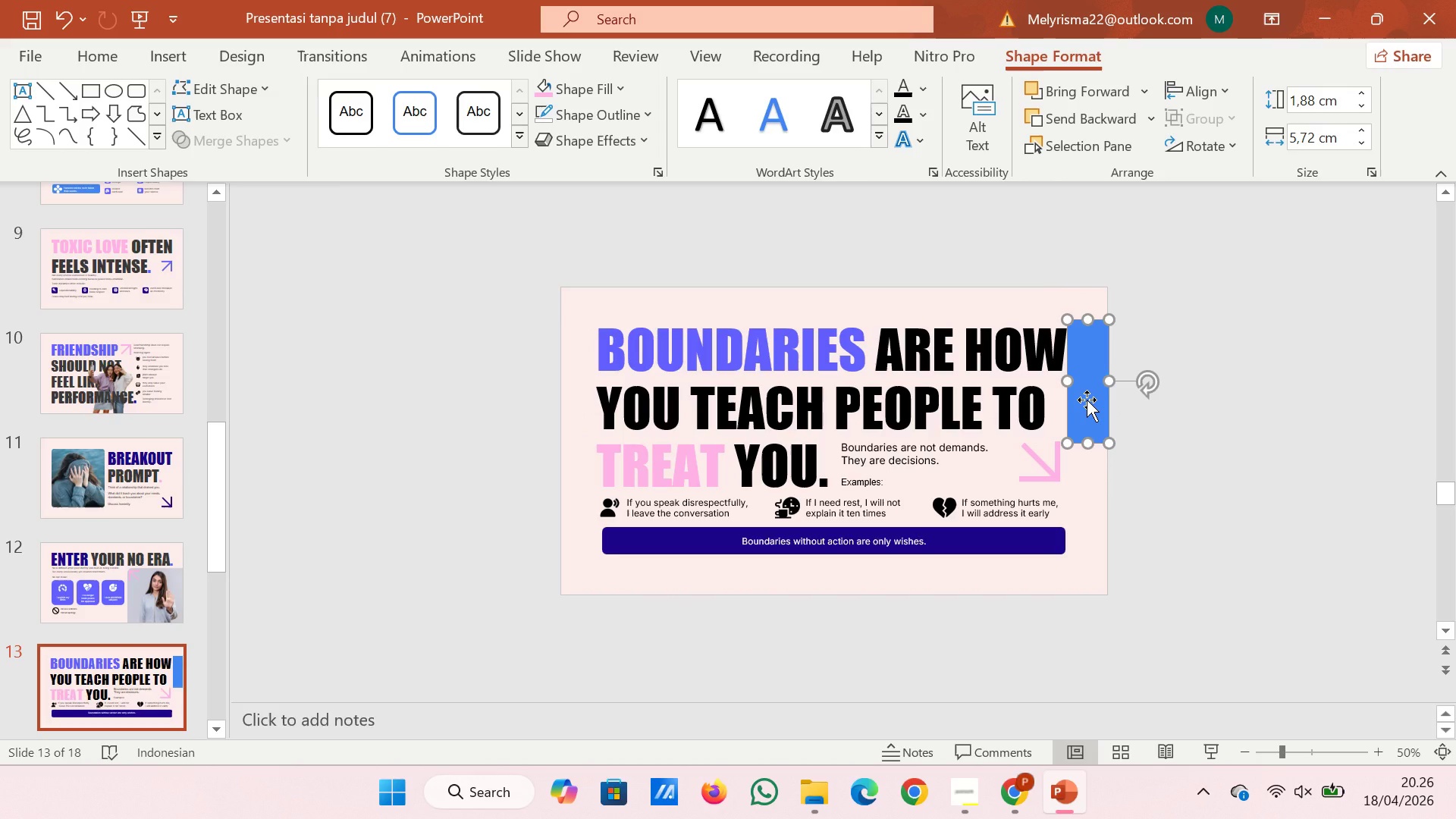 
left_click([1140, 439])
 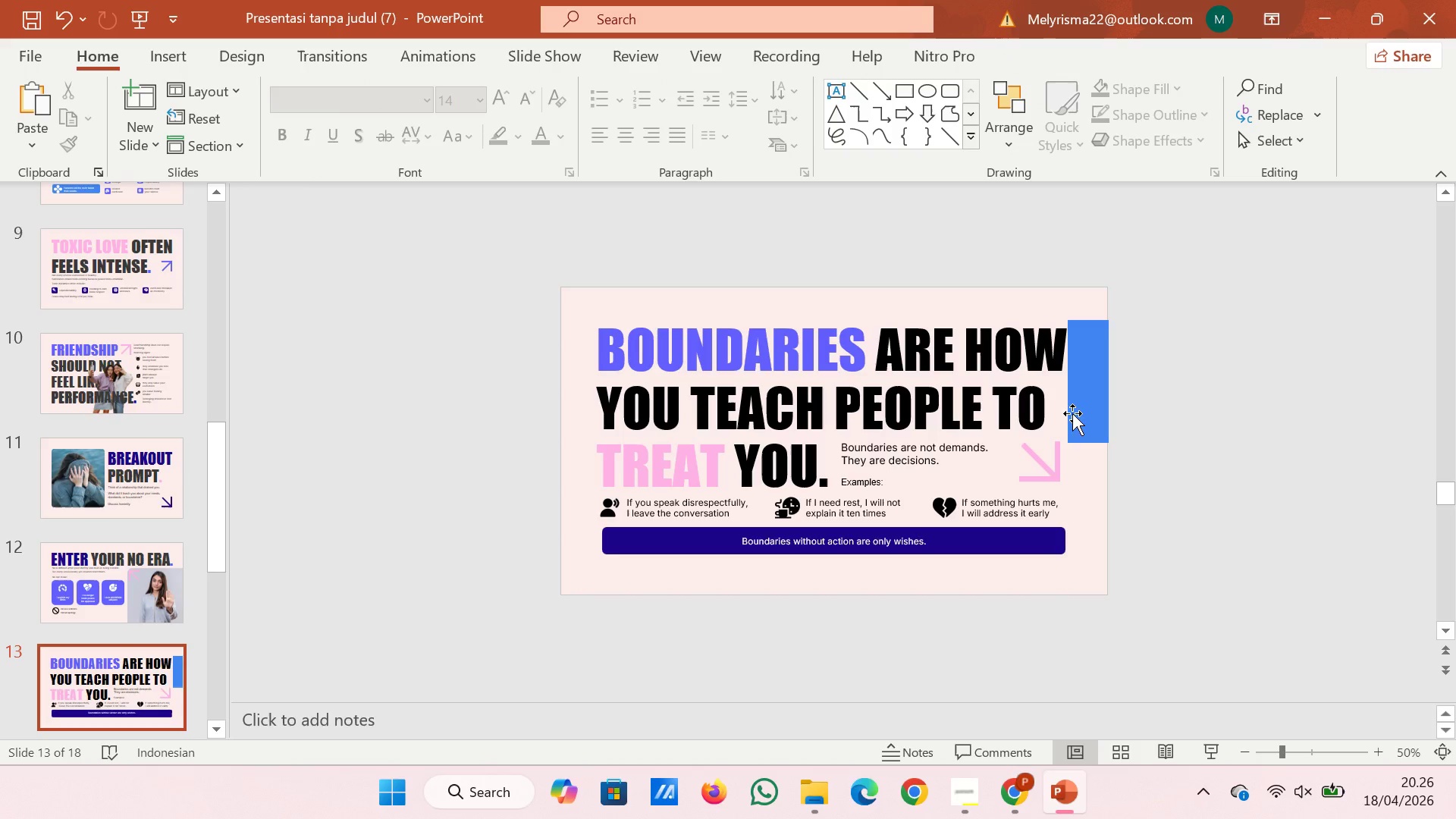 
wait(6.39)
 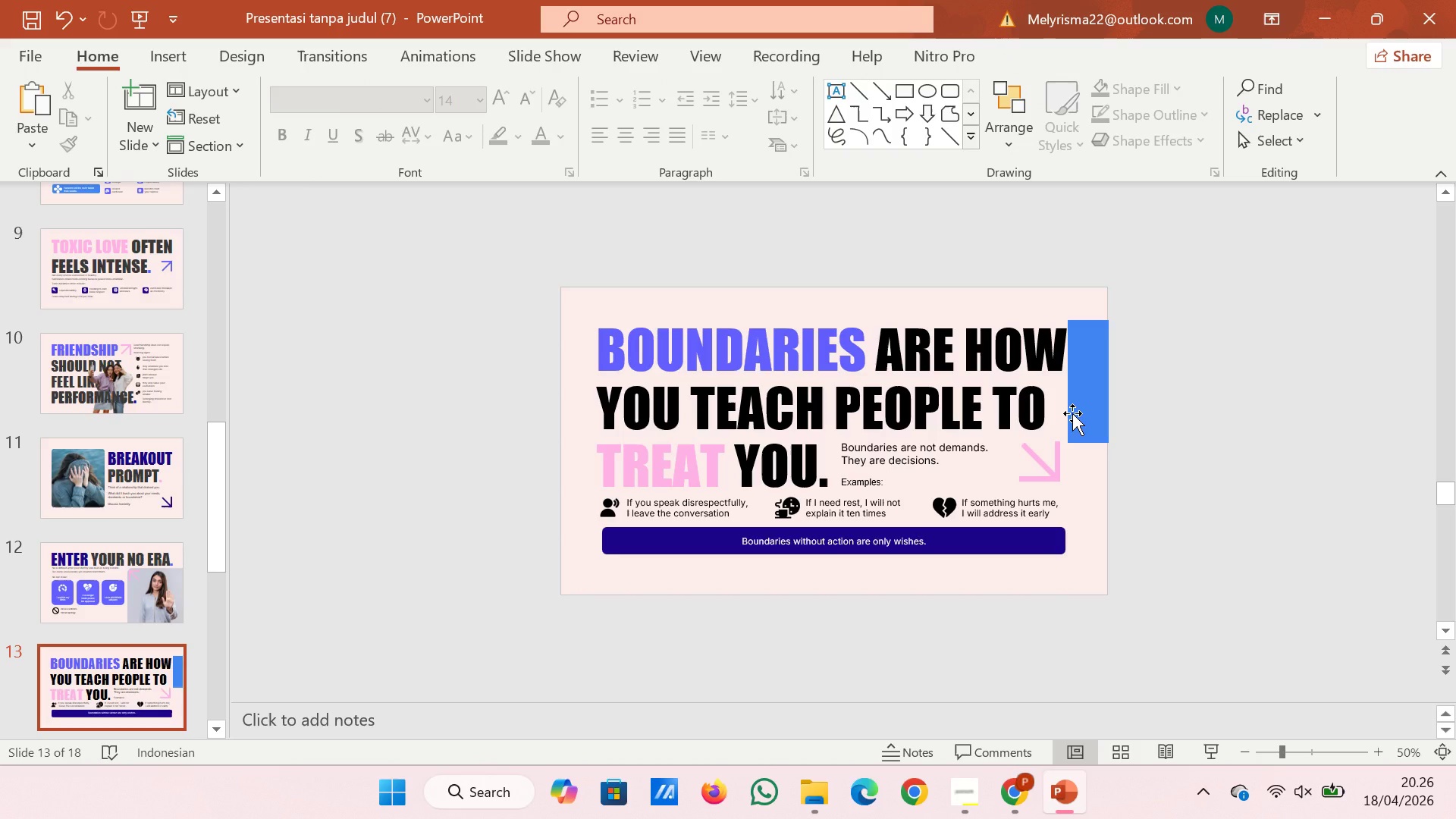 
left_click([1100, 361])
 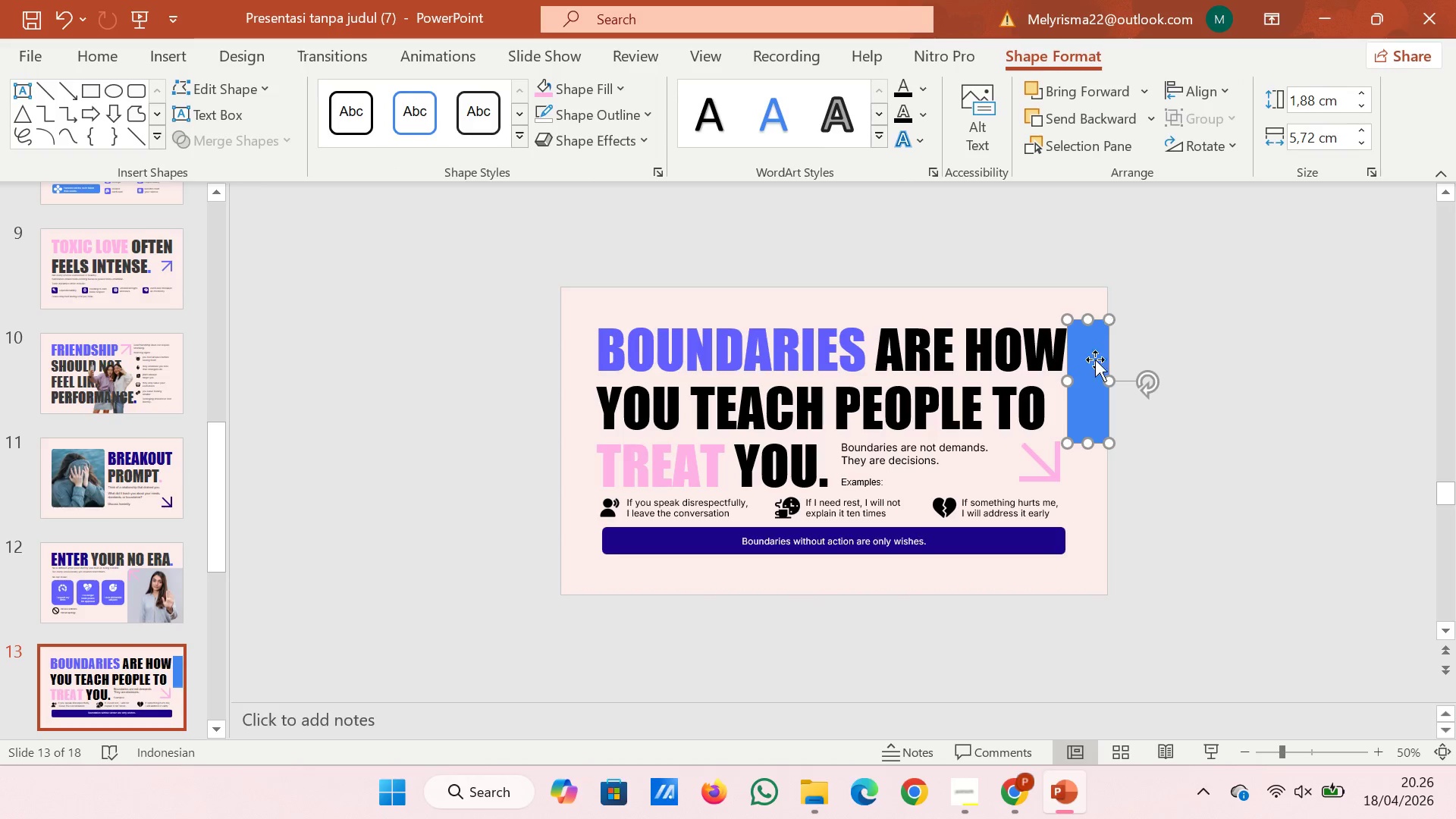 
left_click_drag(start_coordinate=[1090, 389], to_coordinate=[1109, 496])
 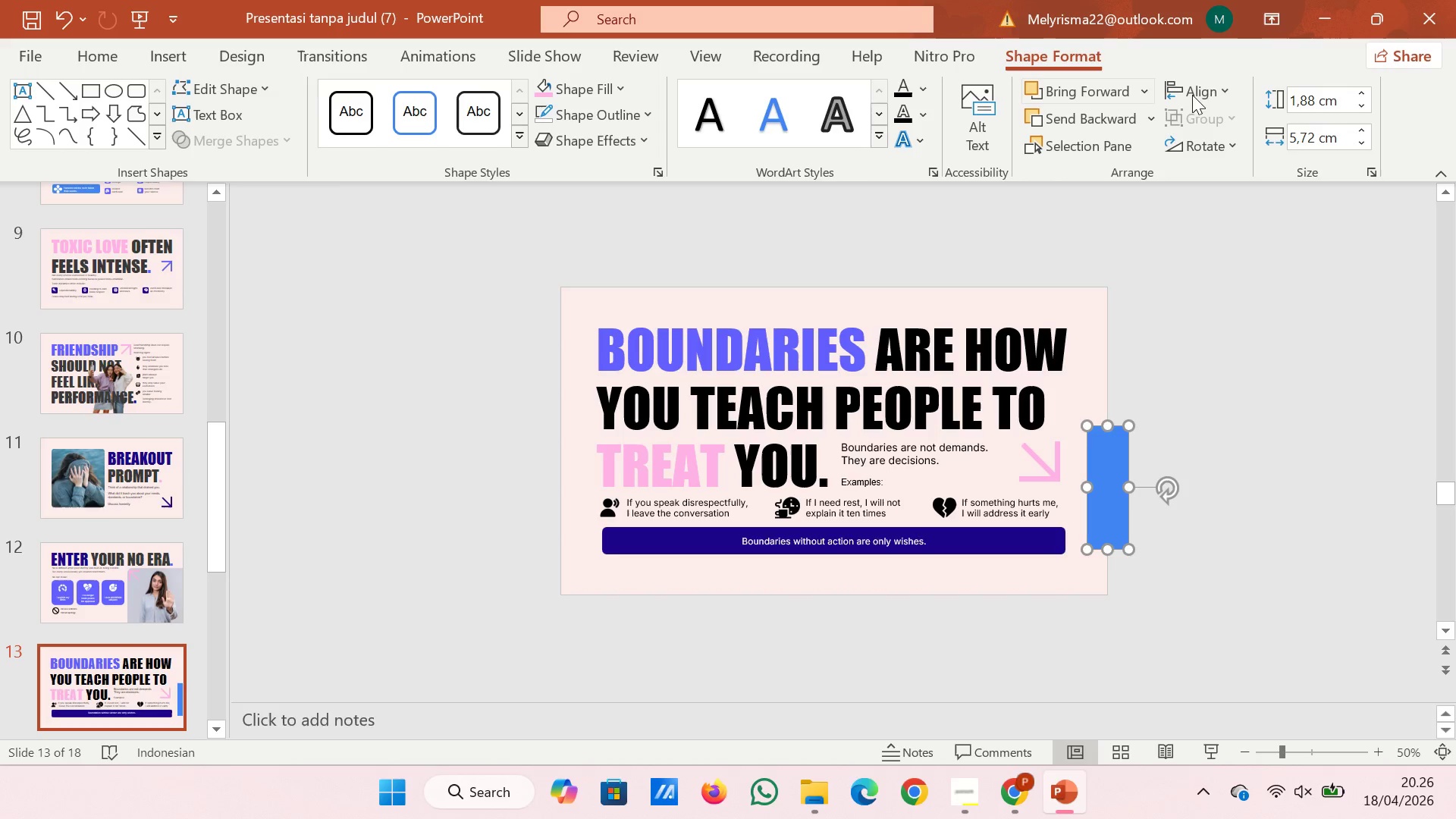 
left_click([1217, 151])
 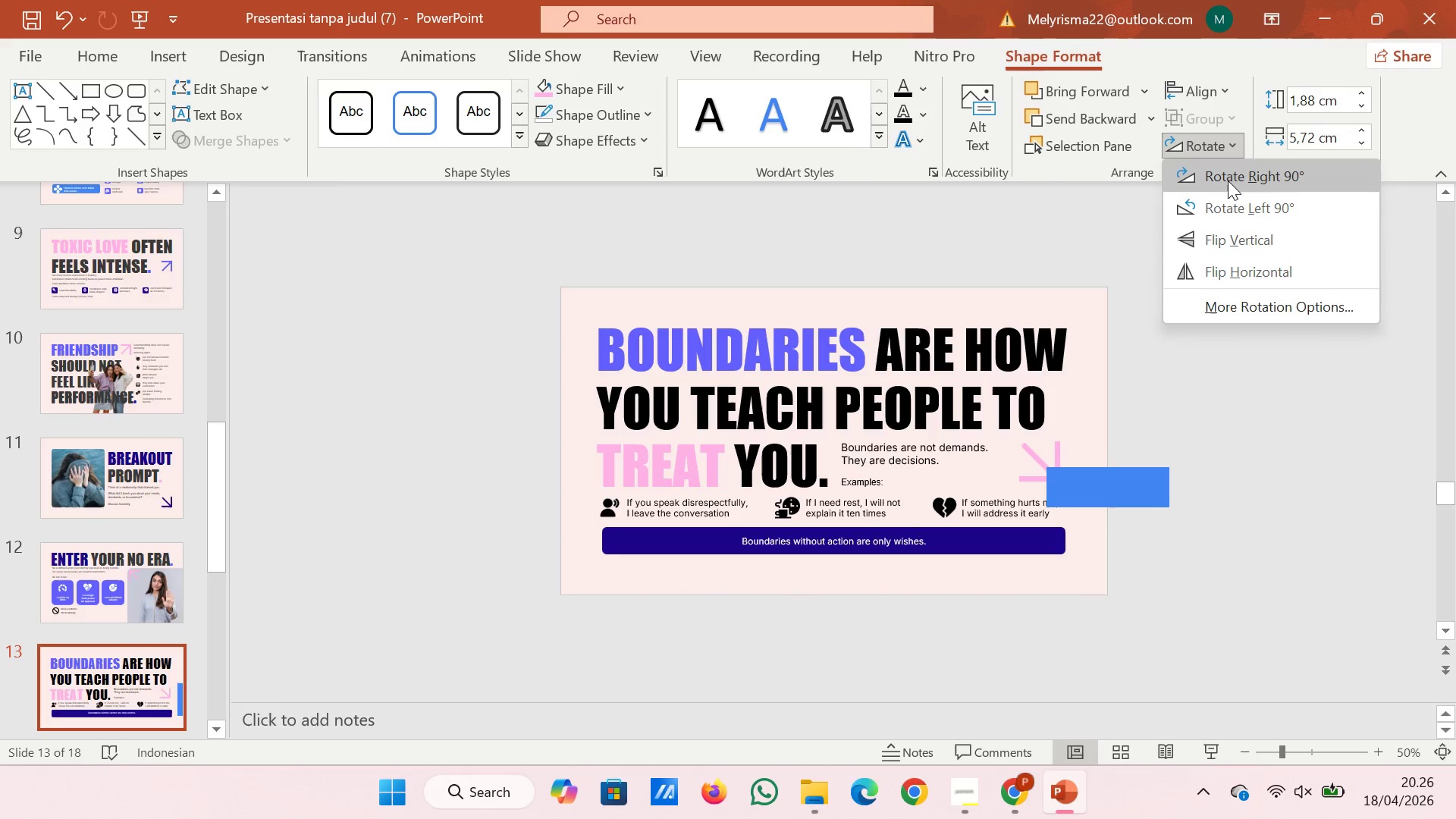 
left_click([1228, 180])
 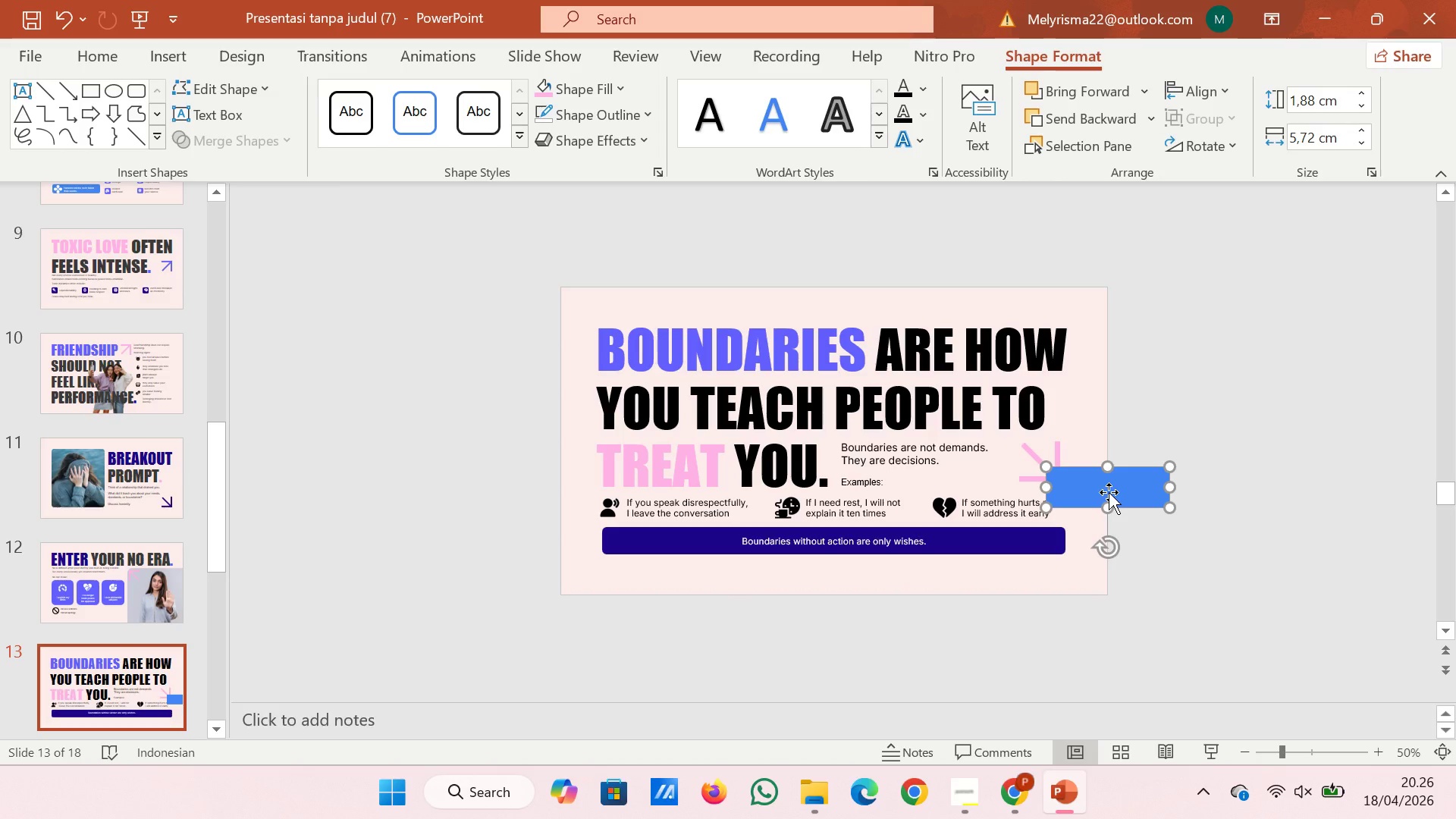 
left_click_drag(start_coordinate=[1109, 492], to_coordinate=[905, 579])
 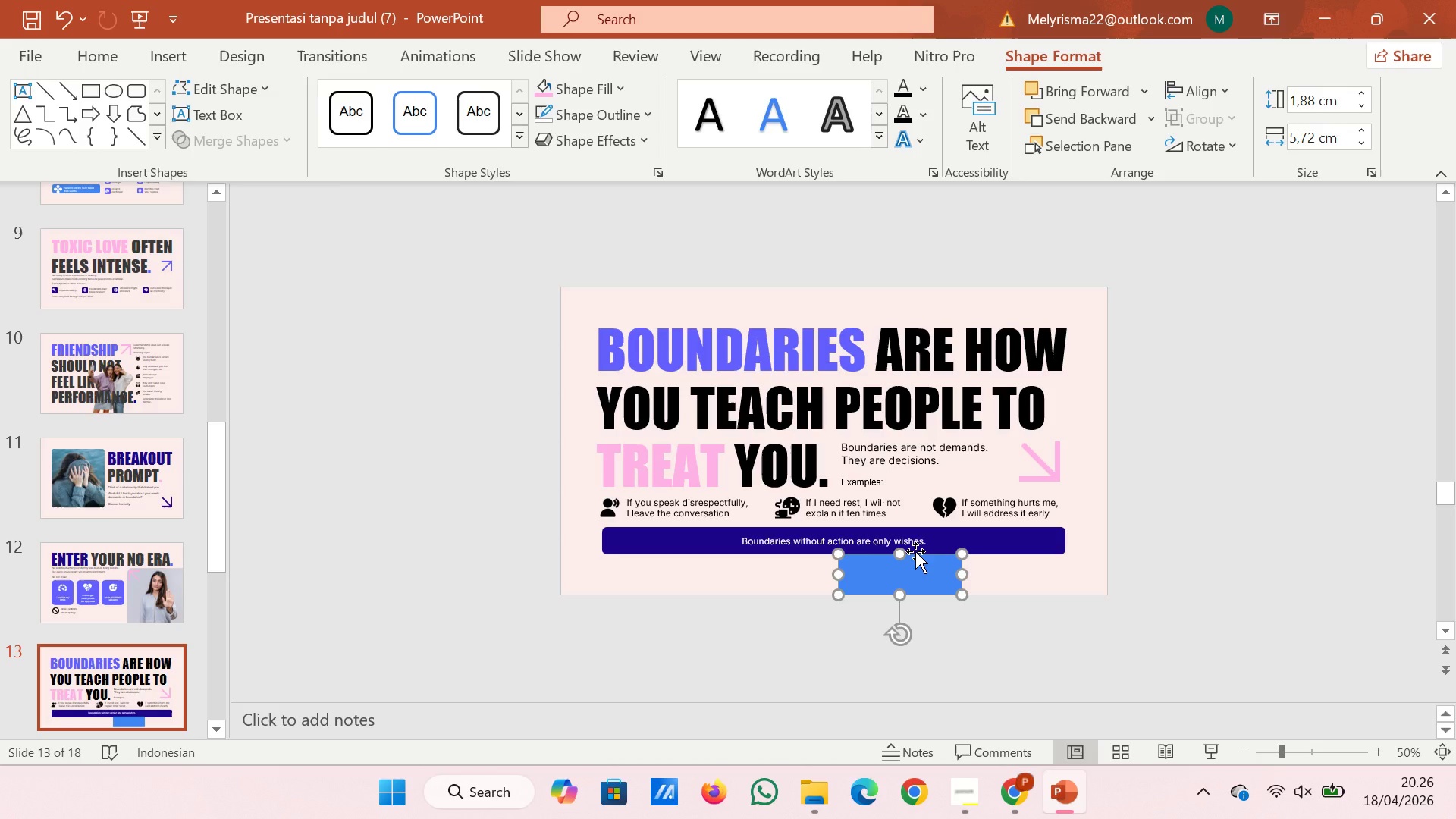 
wait(6.67)
 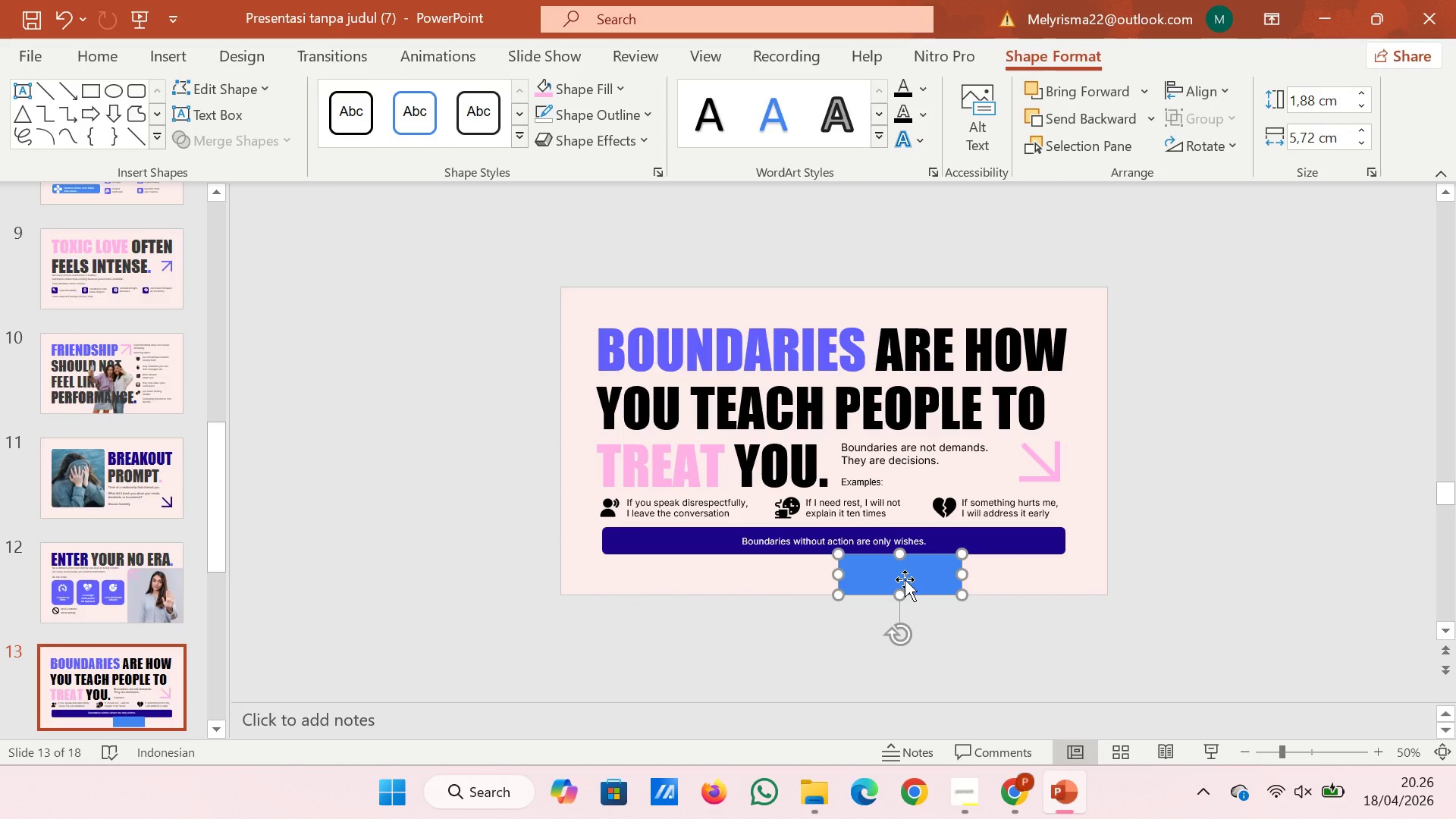 
left_click_drag(start_coordinate=[918, 574], to_coordinate=[955, 573])
 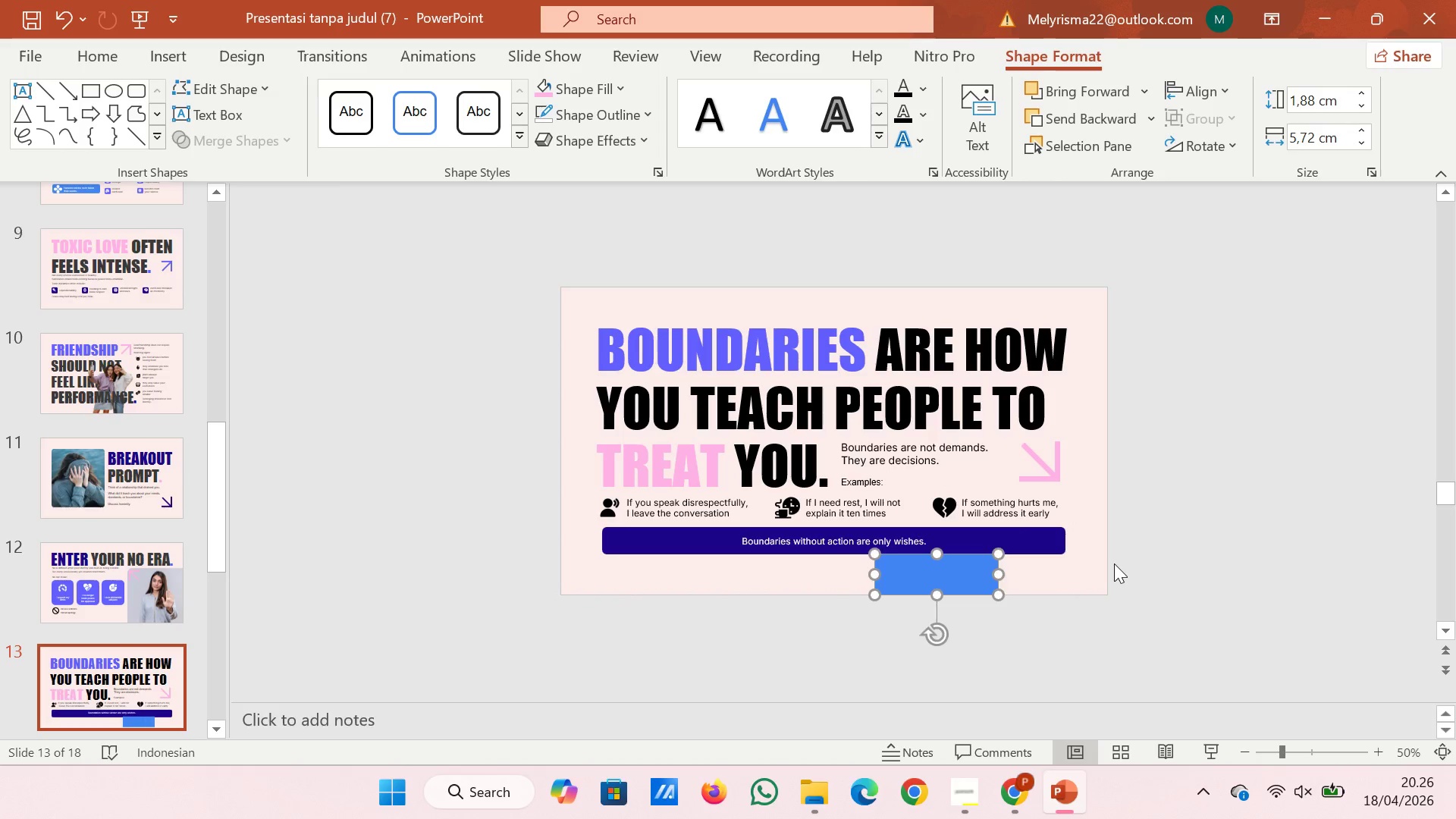 
left_click([1114, 563])
 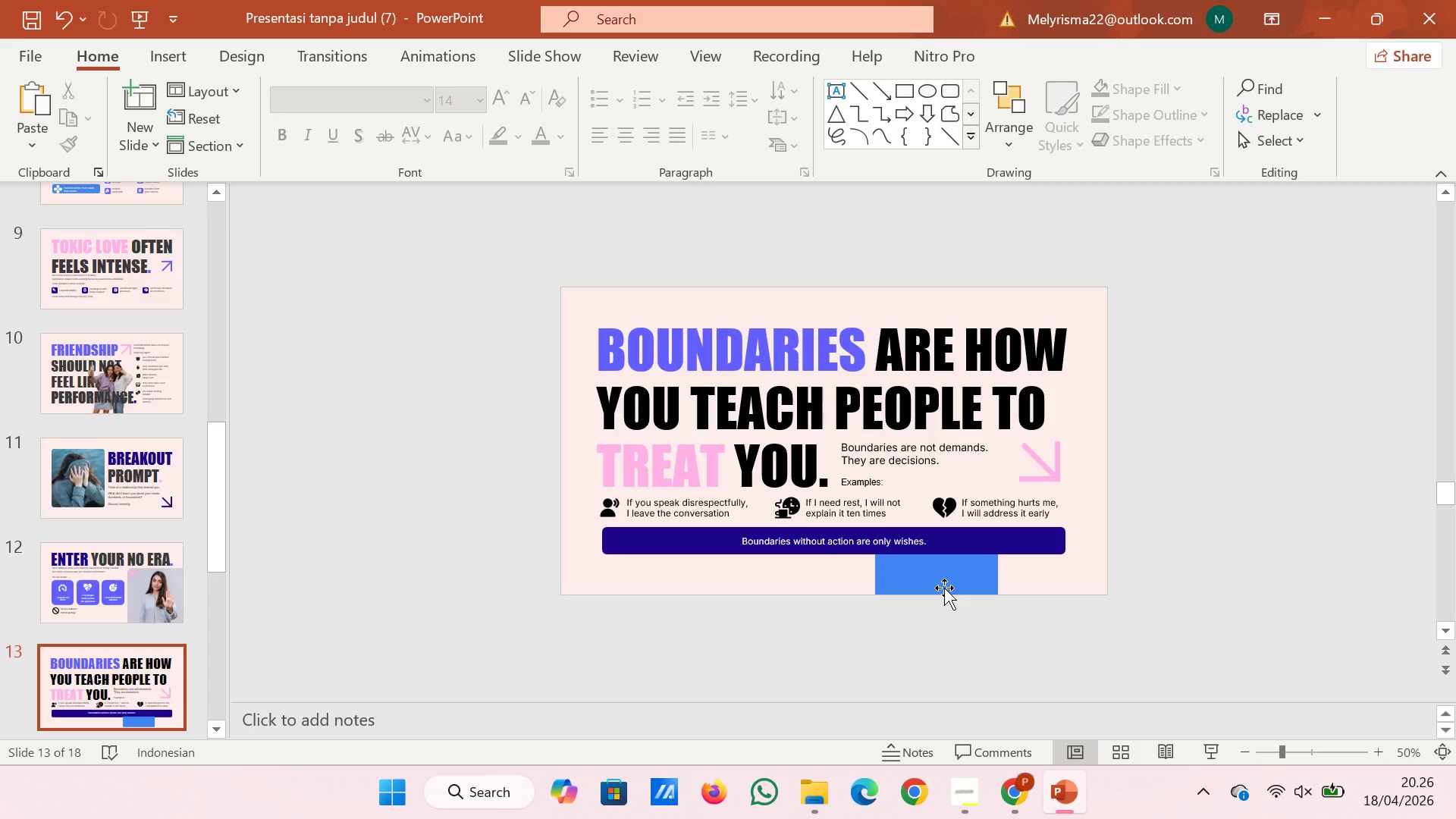 
left_click([929, 579])
 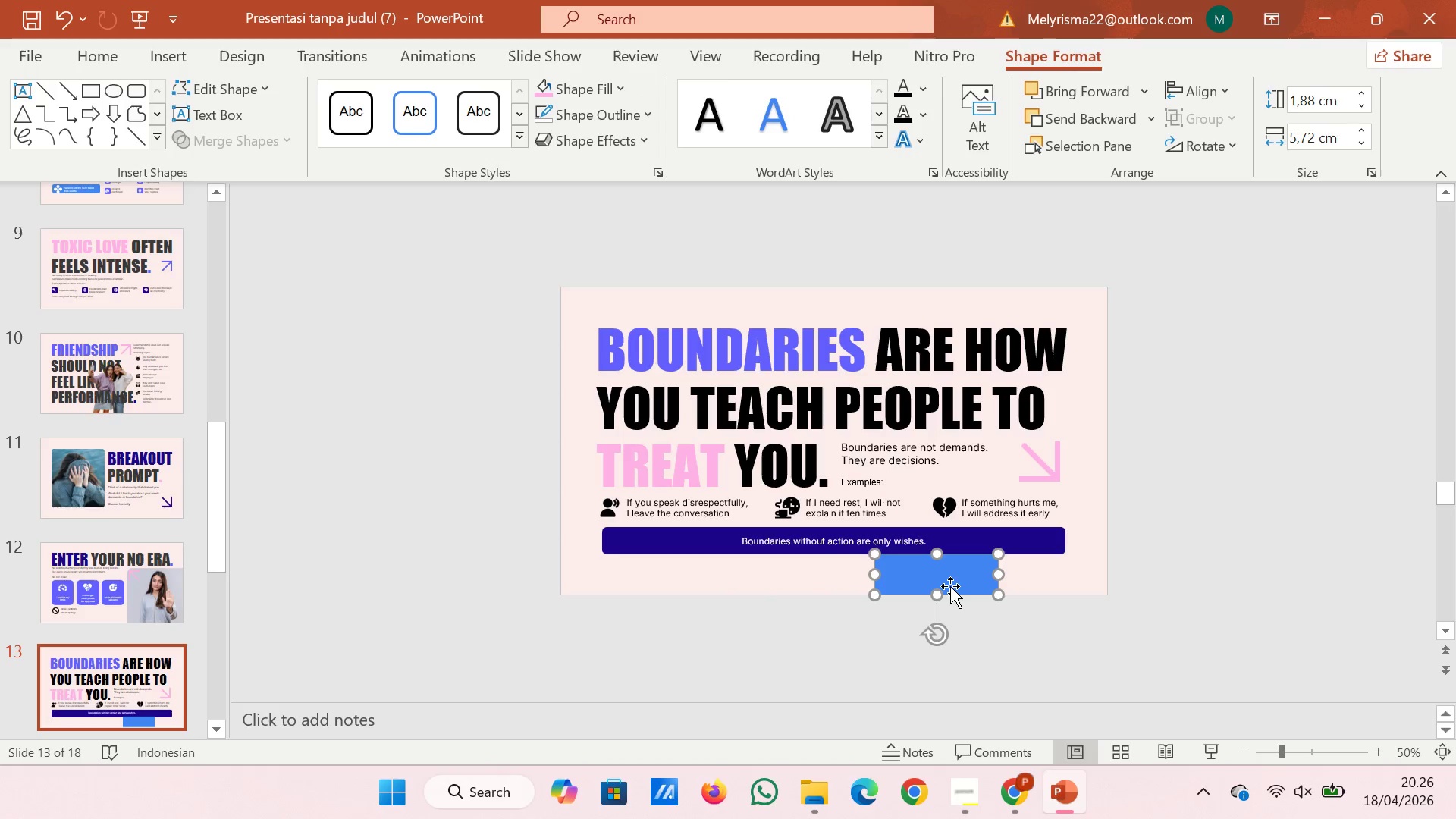 
left_click_drag(start_coordinate=[950, 586], to_coordinate=[893, 318])
 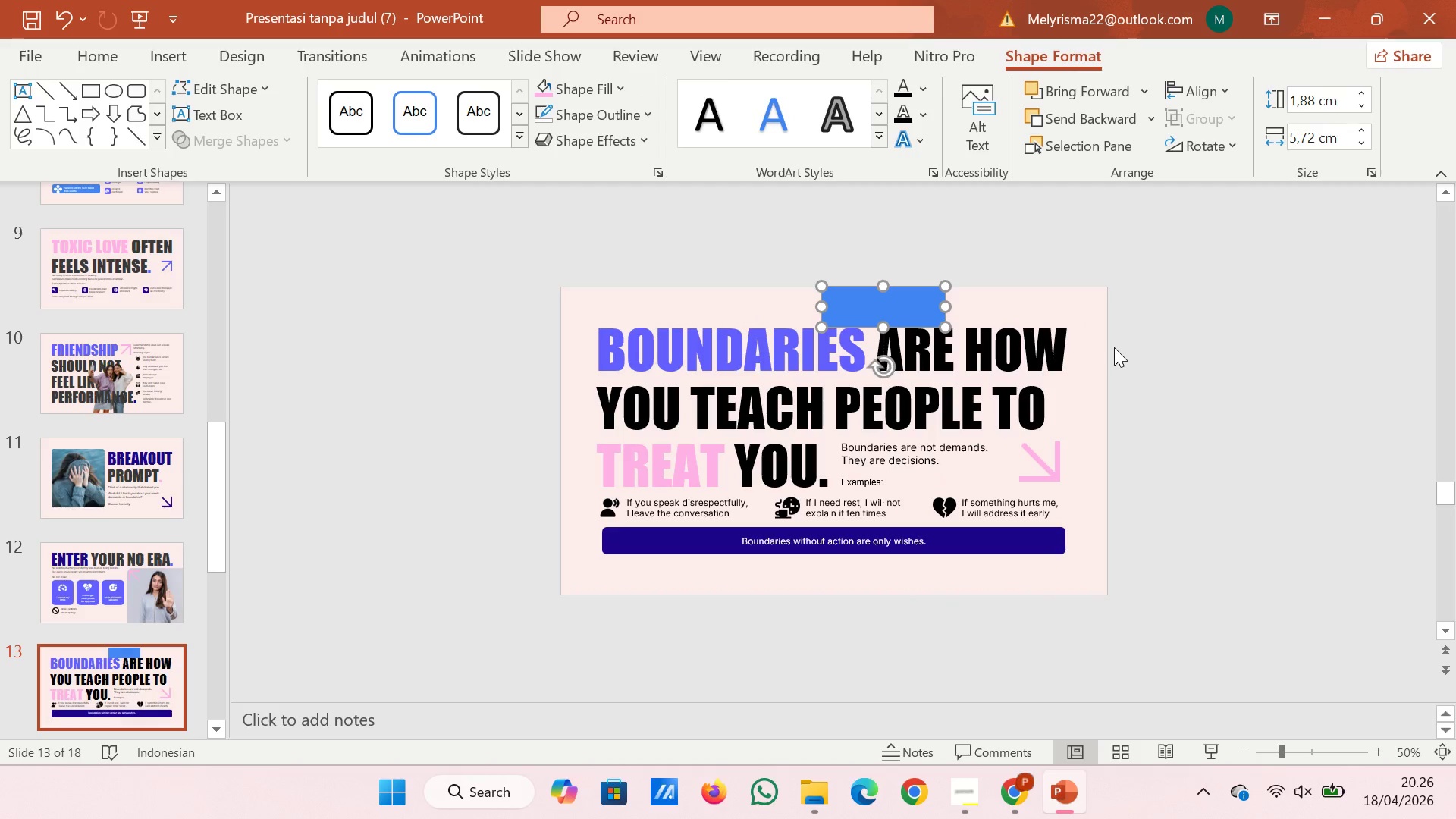 
left_click([1114, 347])
 